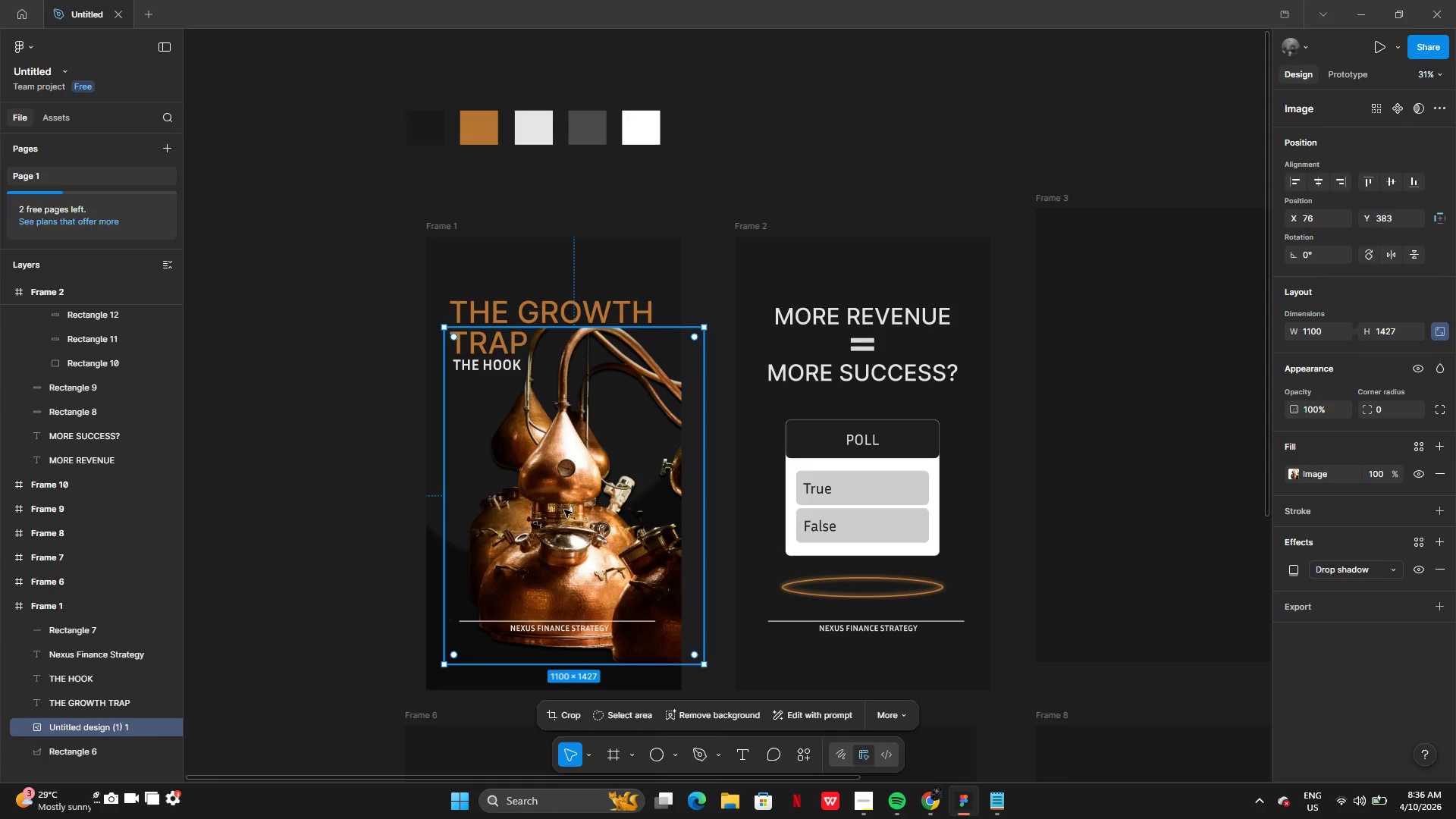 
left_click_drag(start_coordinate=[711, 347], to_coordinate=[708, 357])
 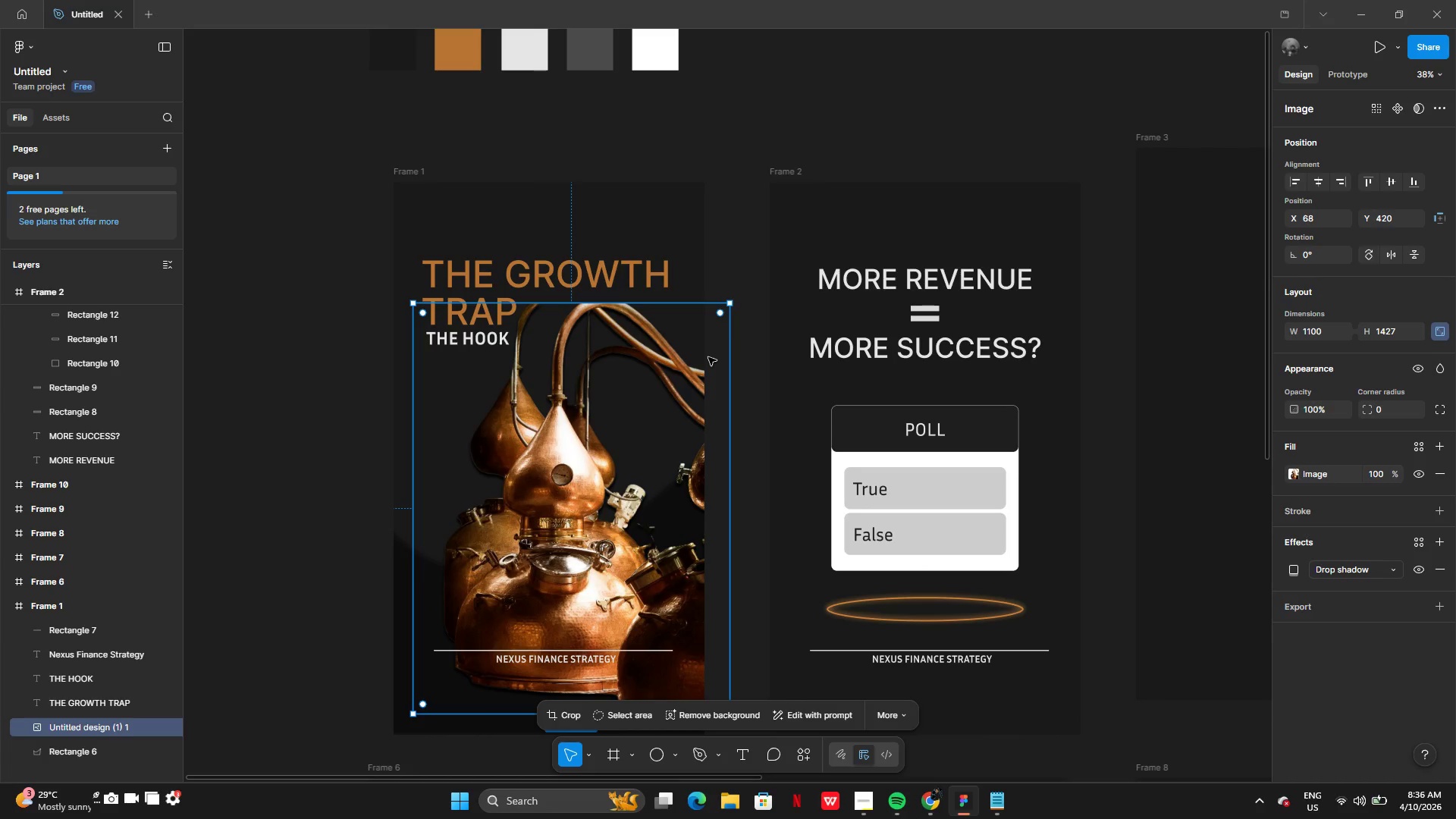 
key(Control+Z)
 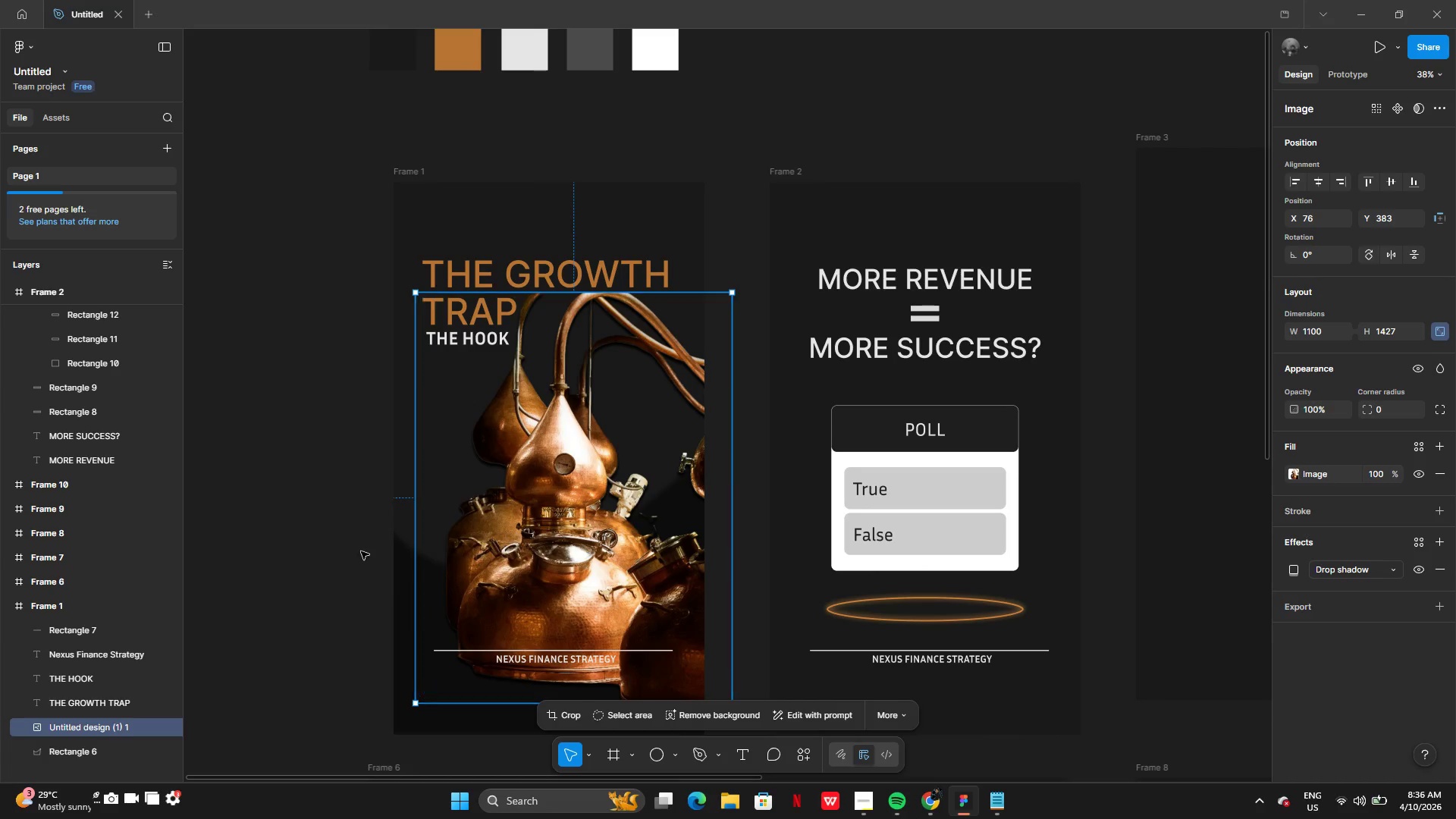 
left_click([336, 544])
 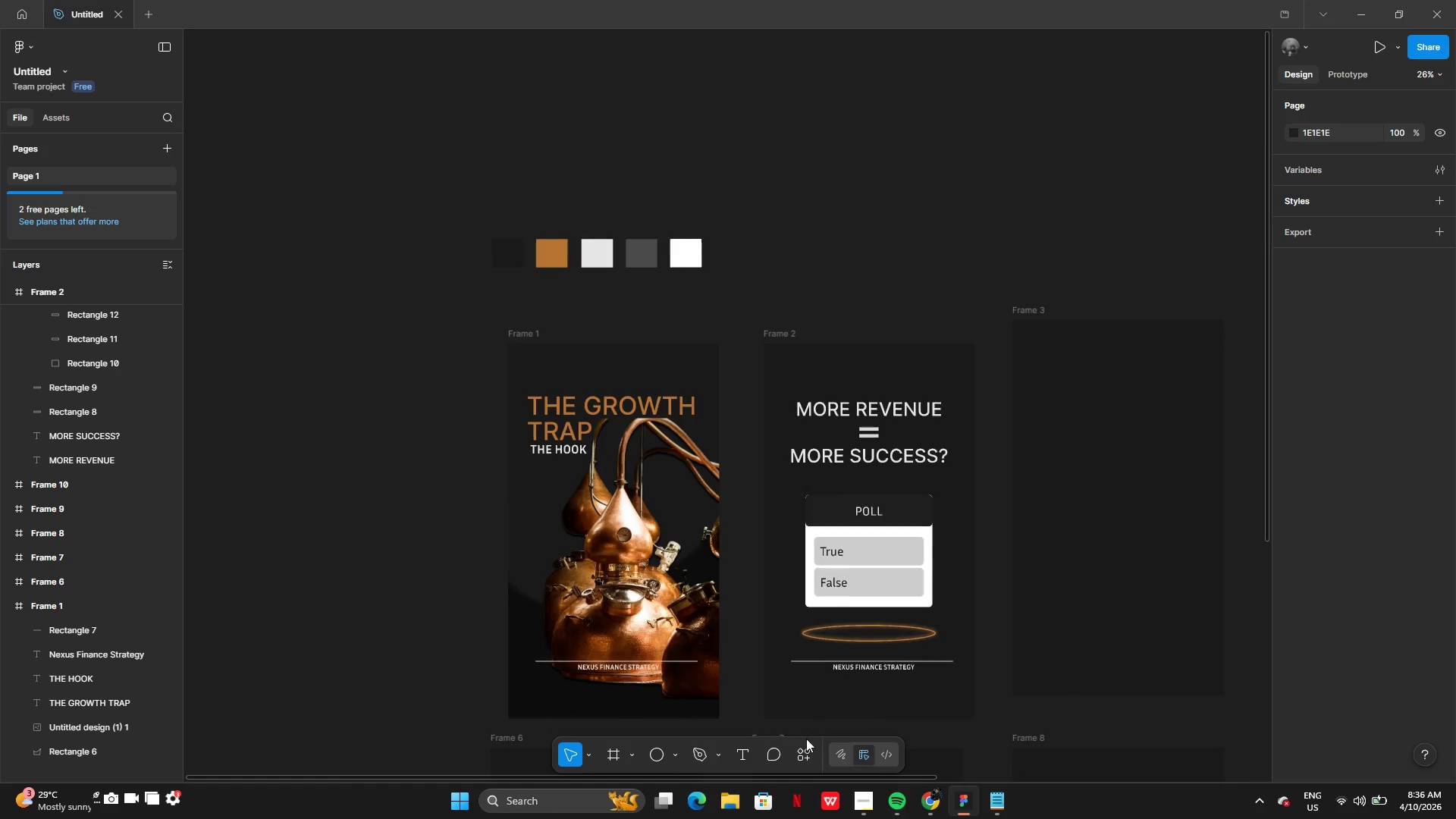 
left_click([799, 765])
 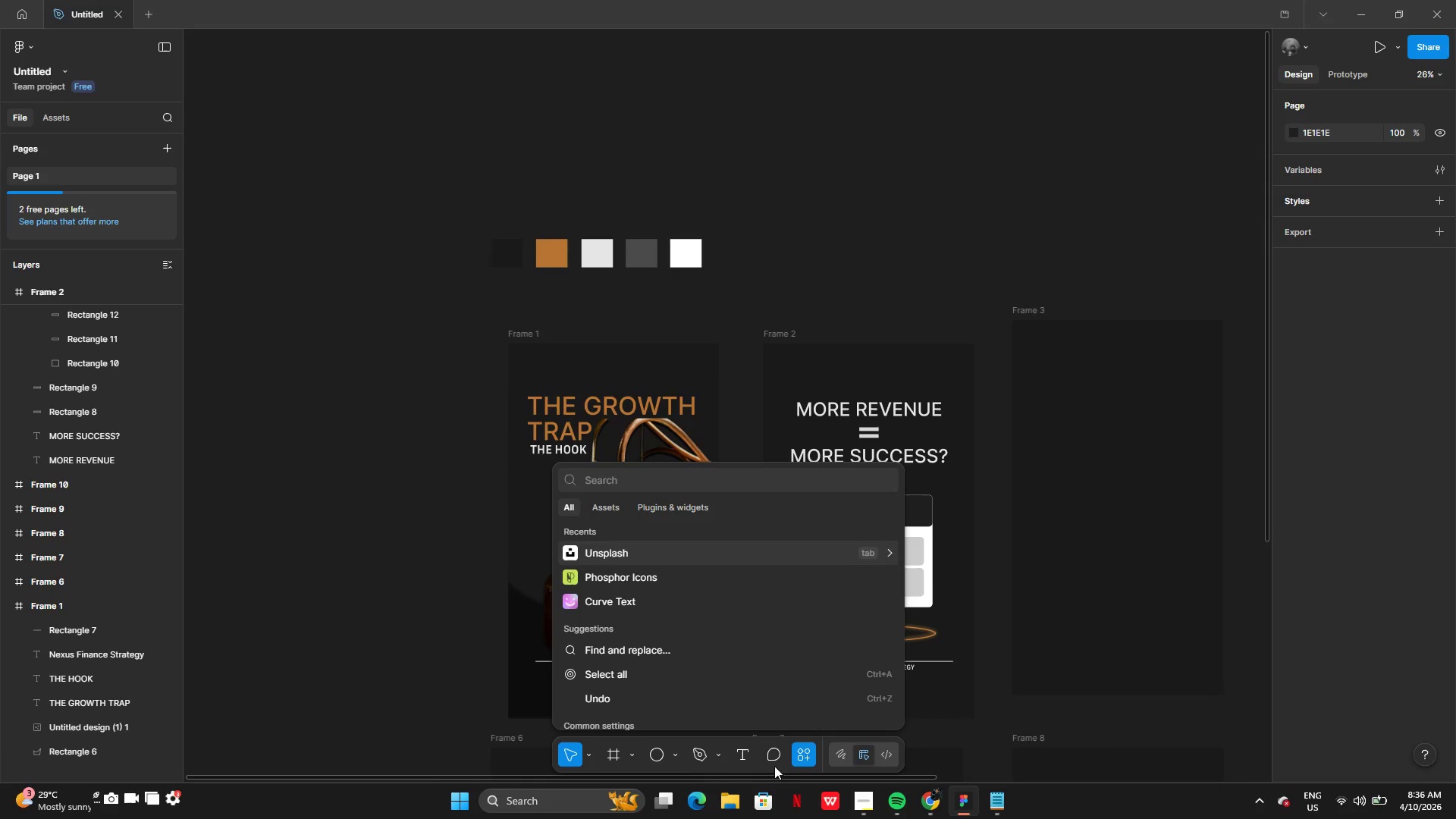 
left_click([677, 758])
 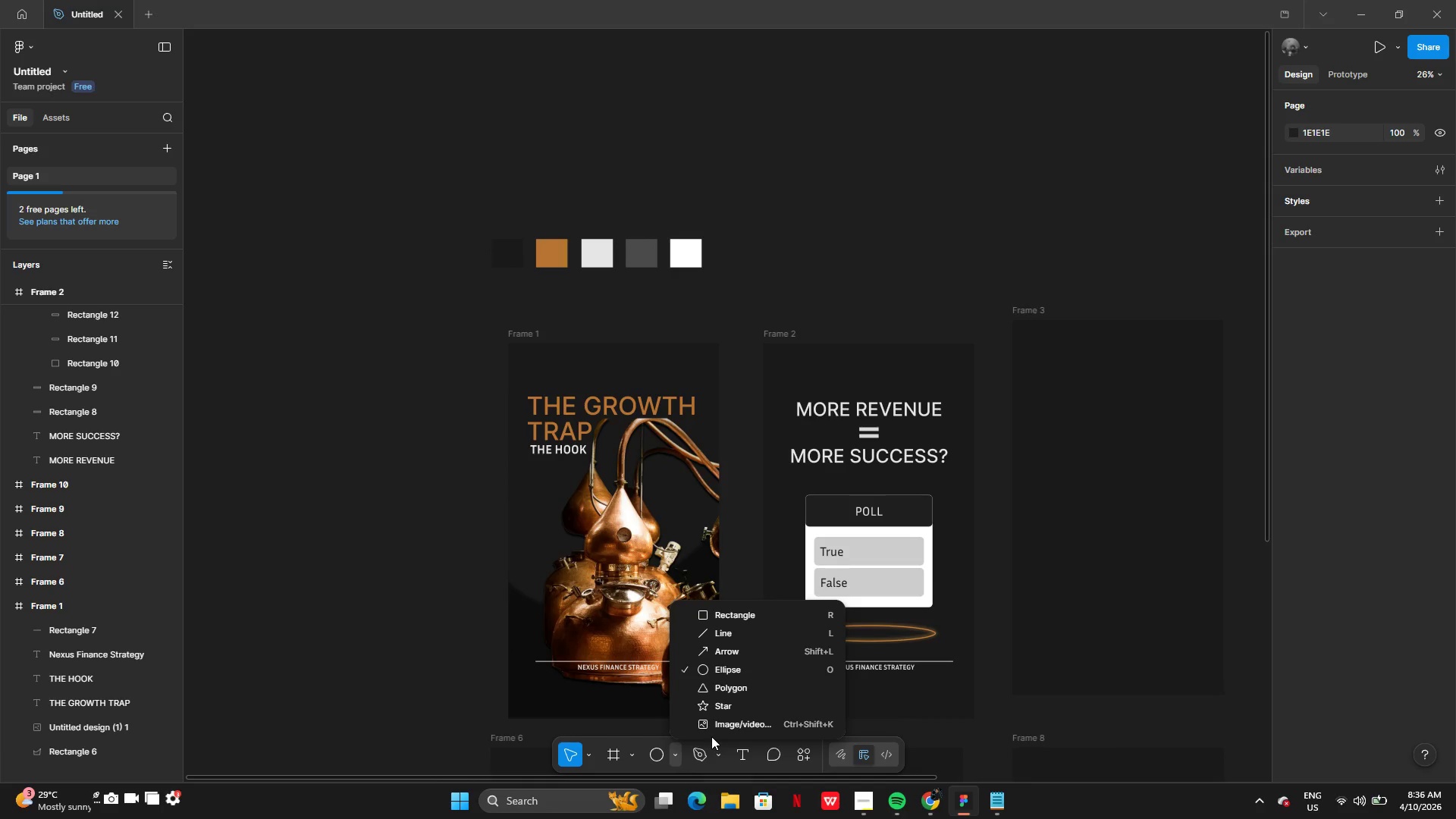 
left_click([716, 724])
 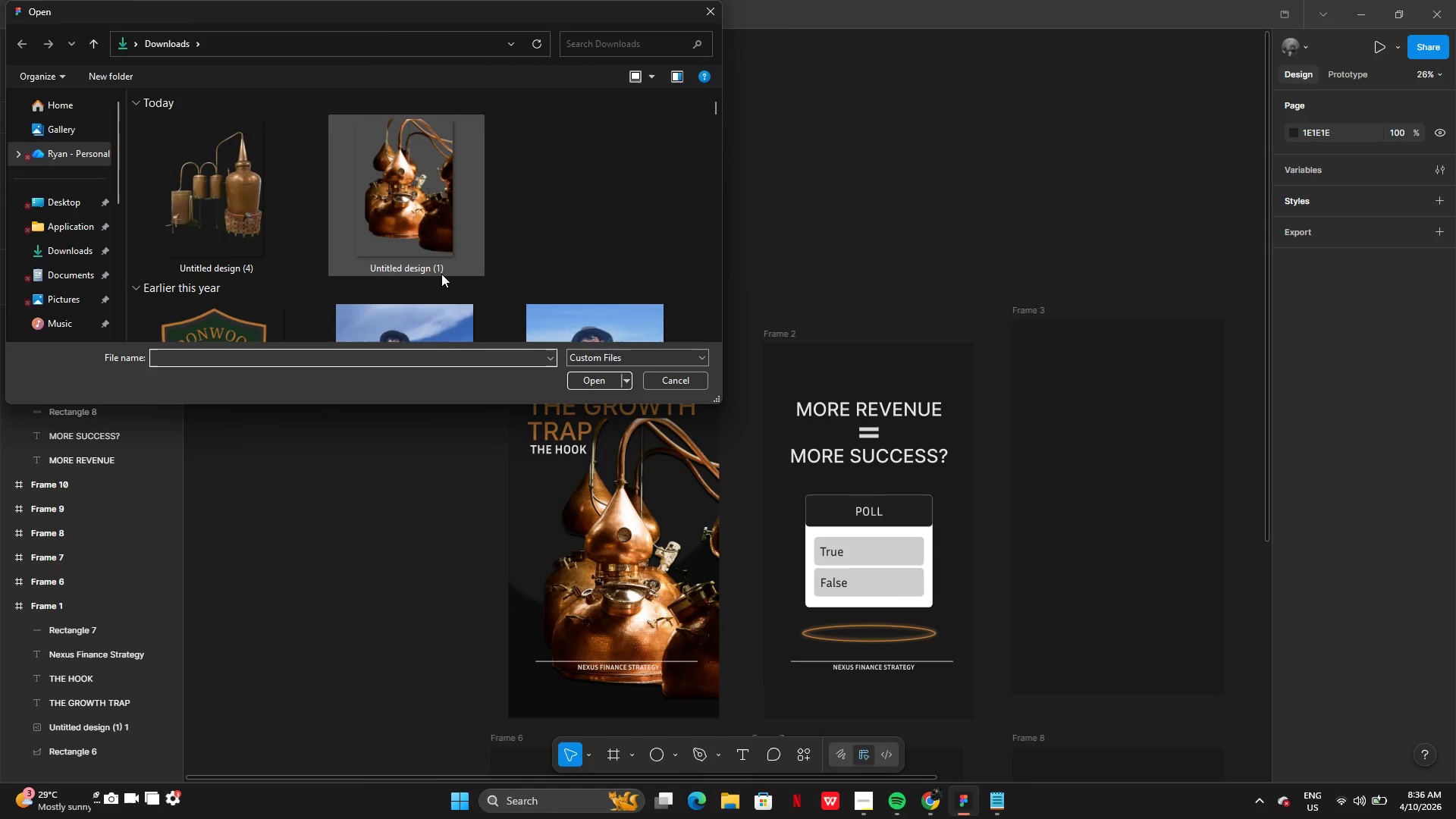 
left_click([226, 212])
 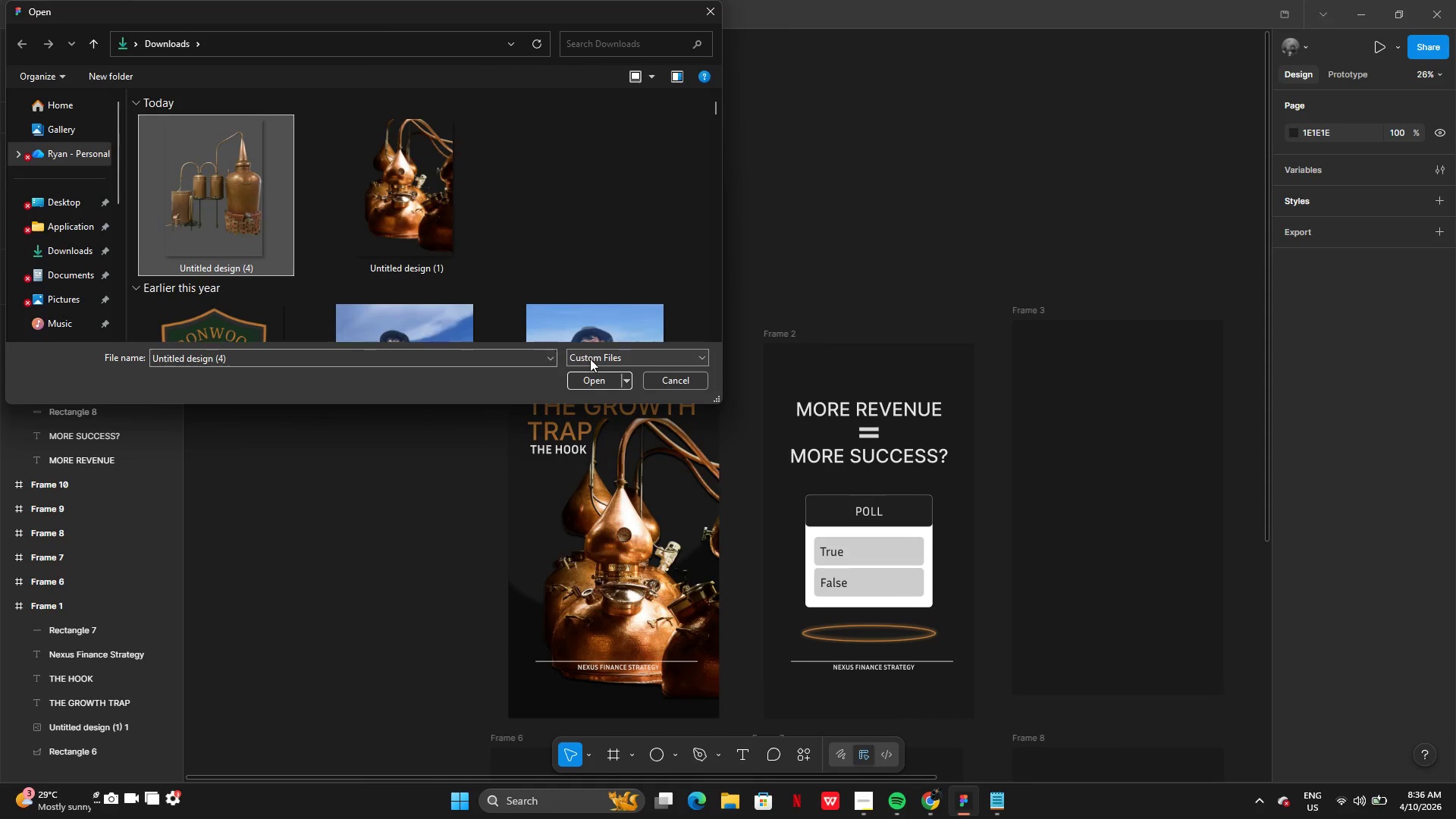 
left_click([590, 382])
 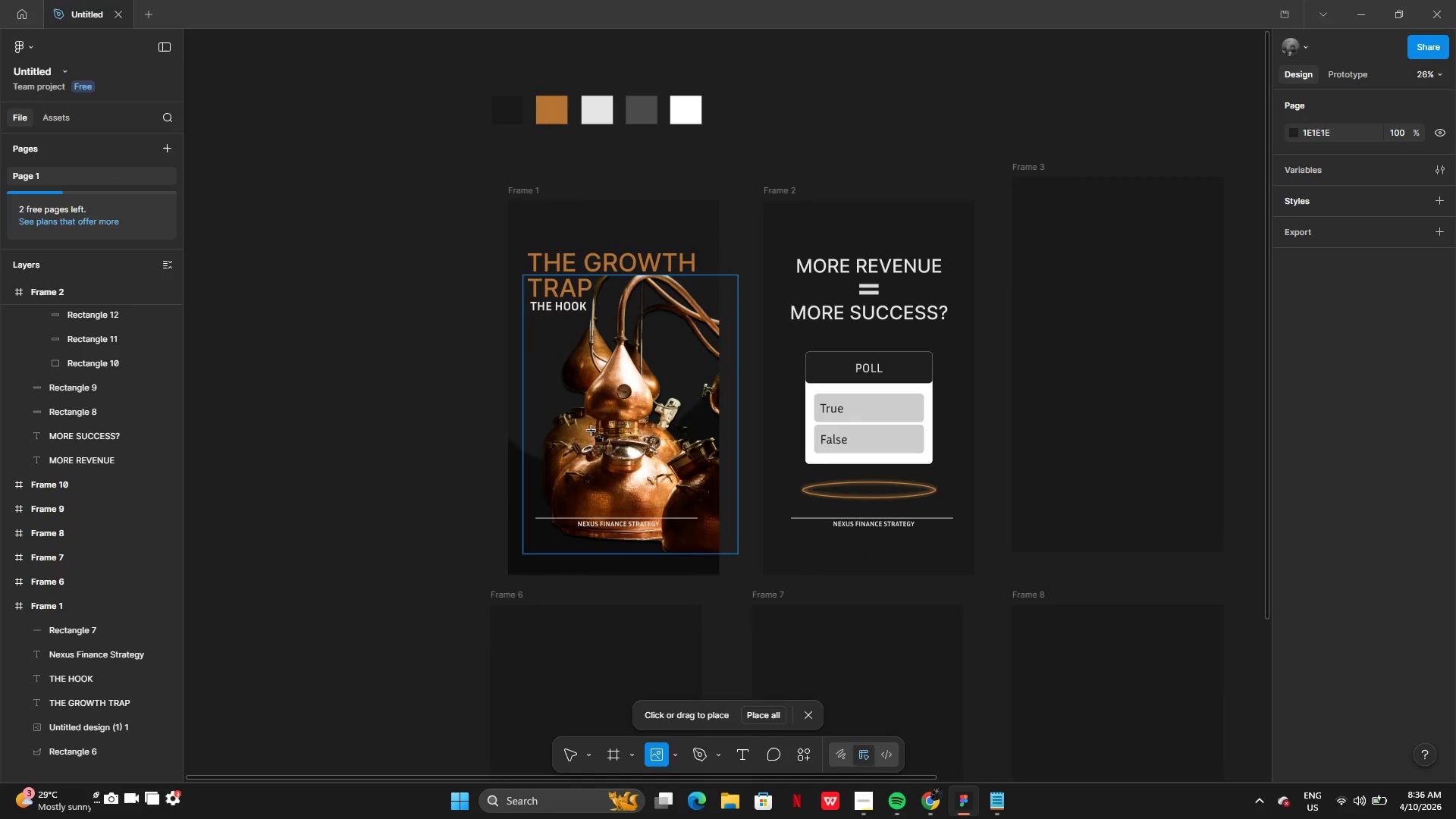 
left_click_drag(start_coordinate=[328, 306], to_coordinate=[419, 542])
 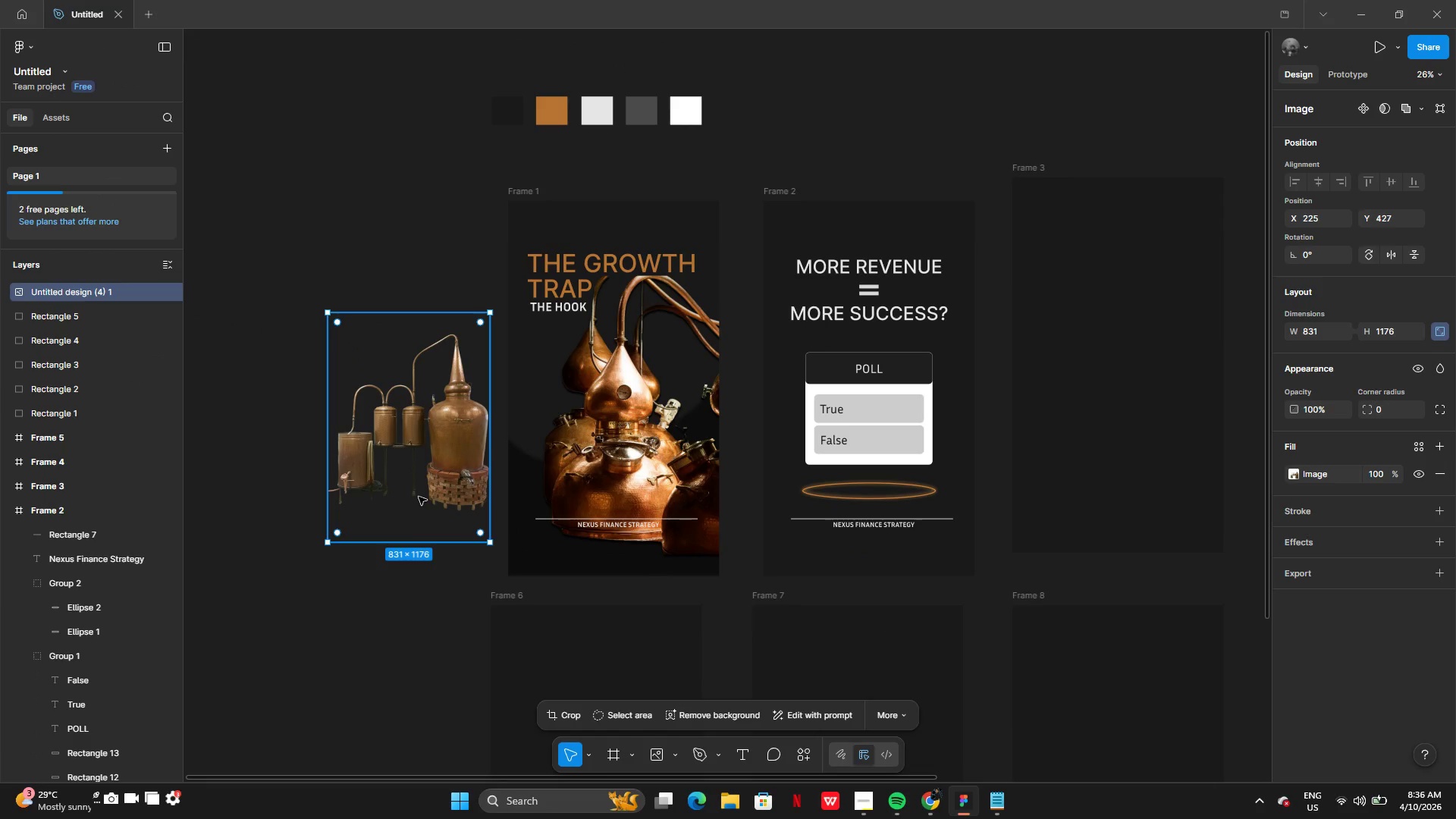 
wait(6.89)
 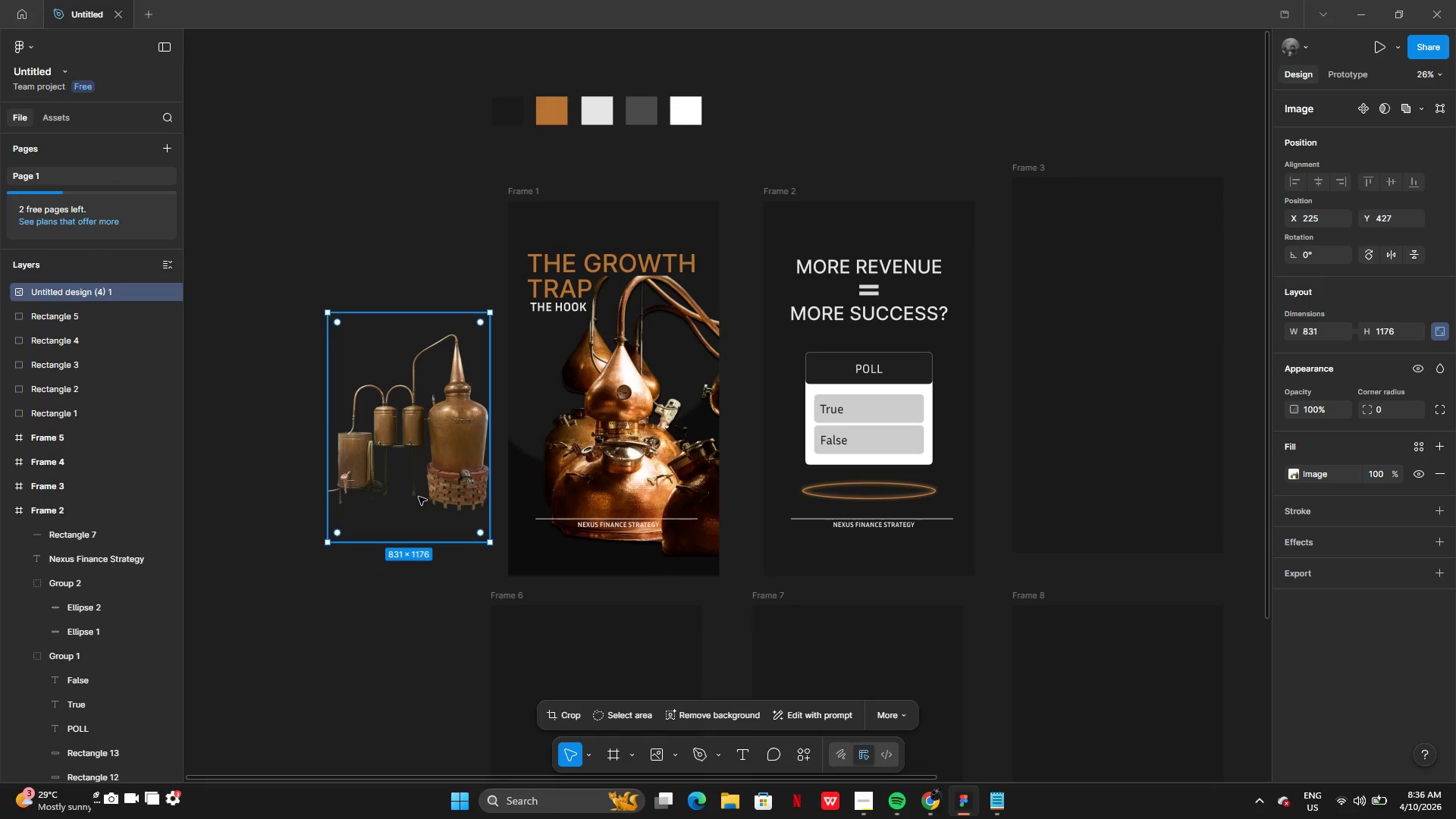 
left_click([611, 467])
 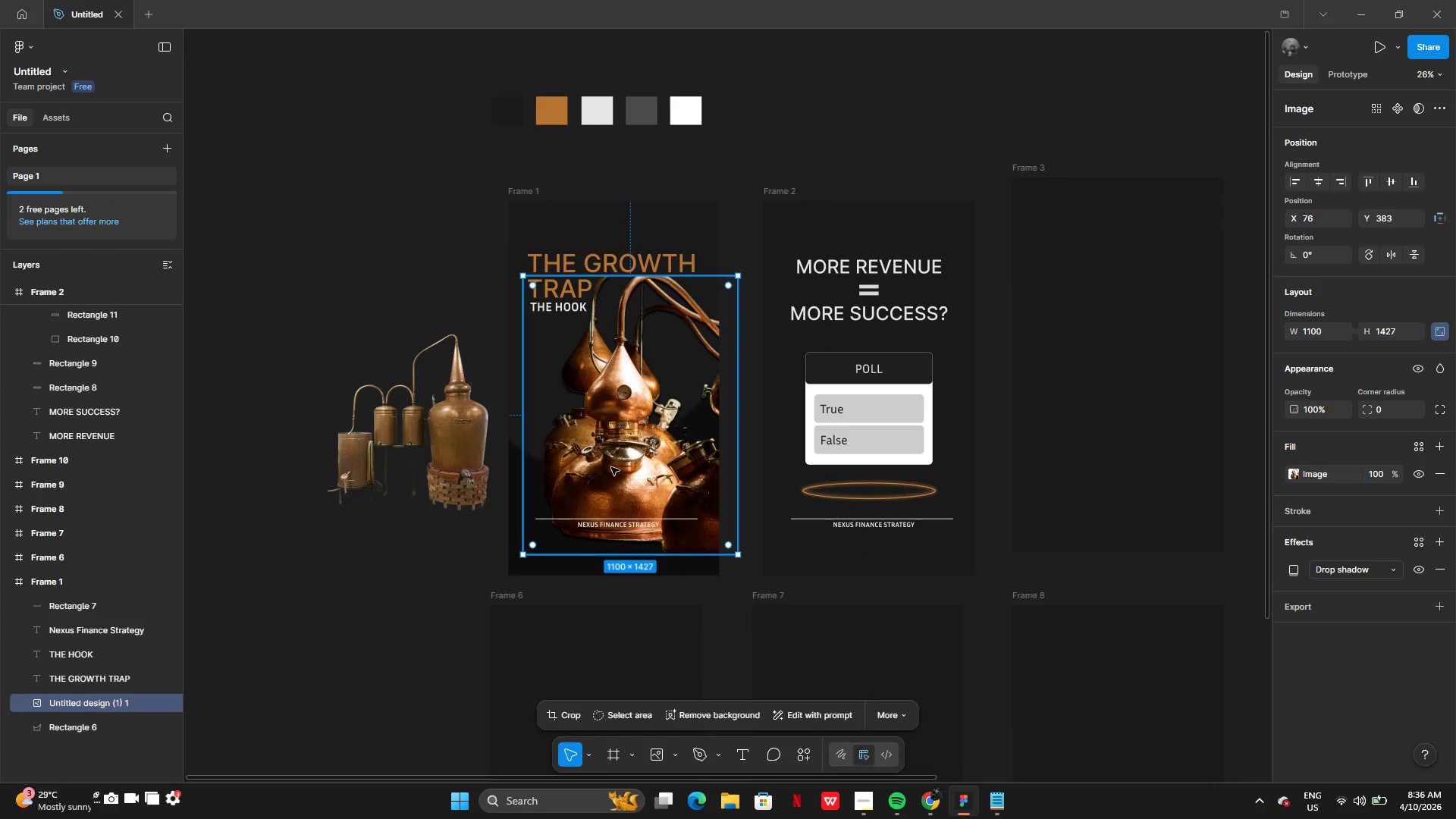 
left_click_drag(start_coordinate=[611, 467], to_coordinate=[606, 466])
 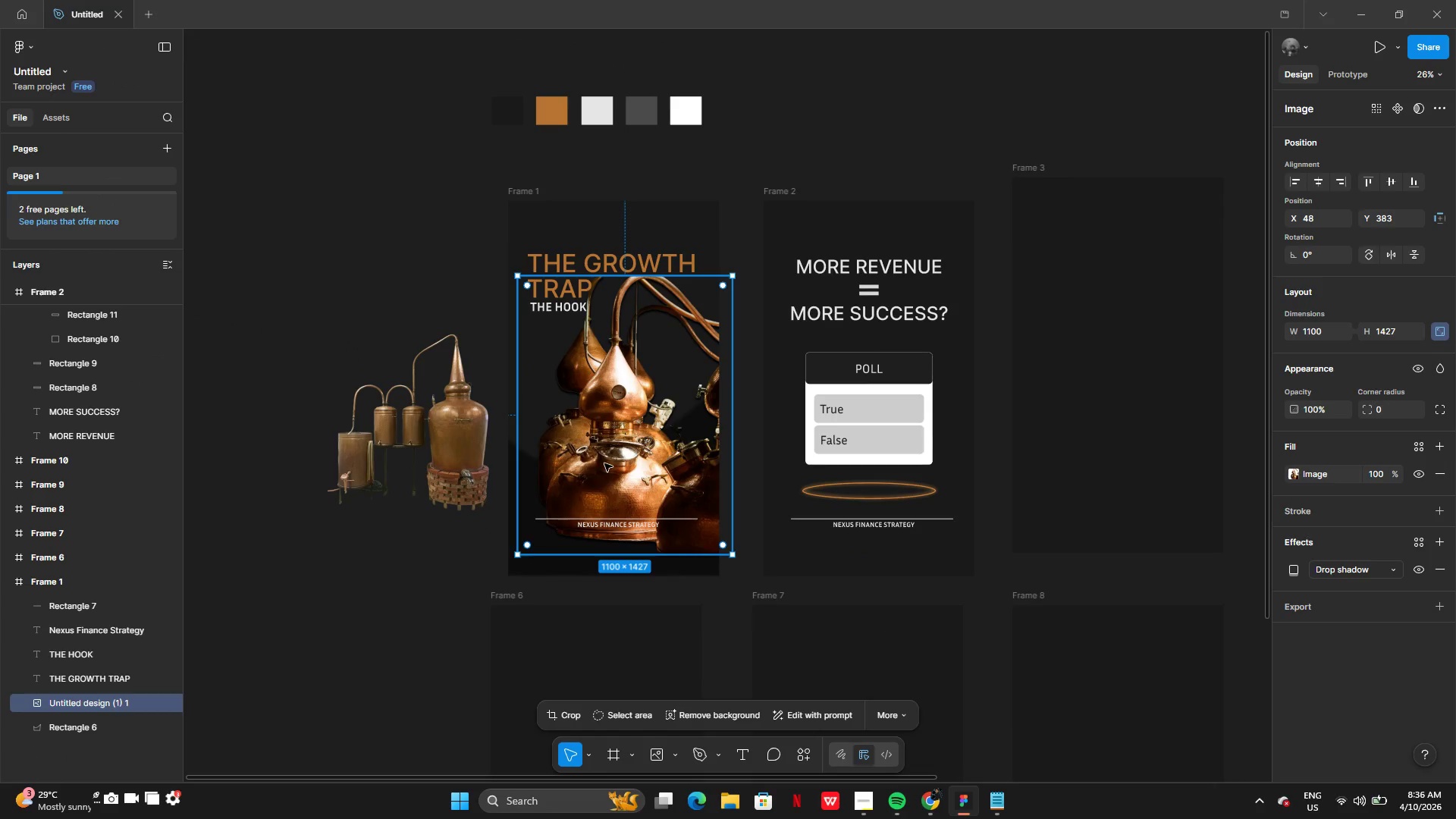 
left_click_drag(start_coordinate=[604, 463], to_coordinate=[249, 568])
 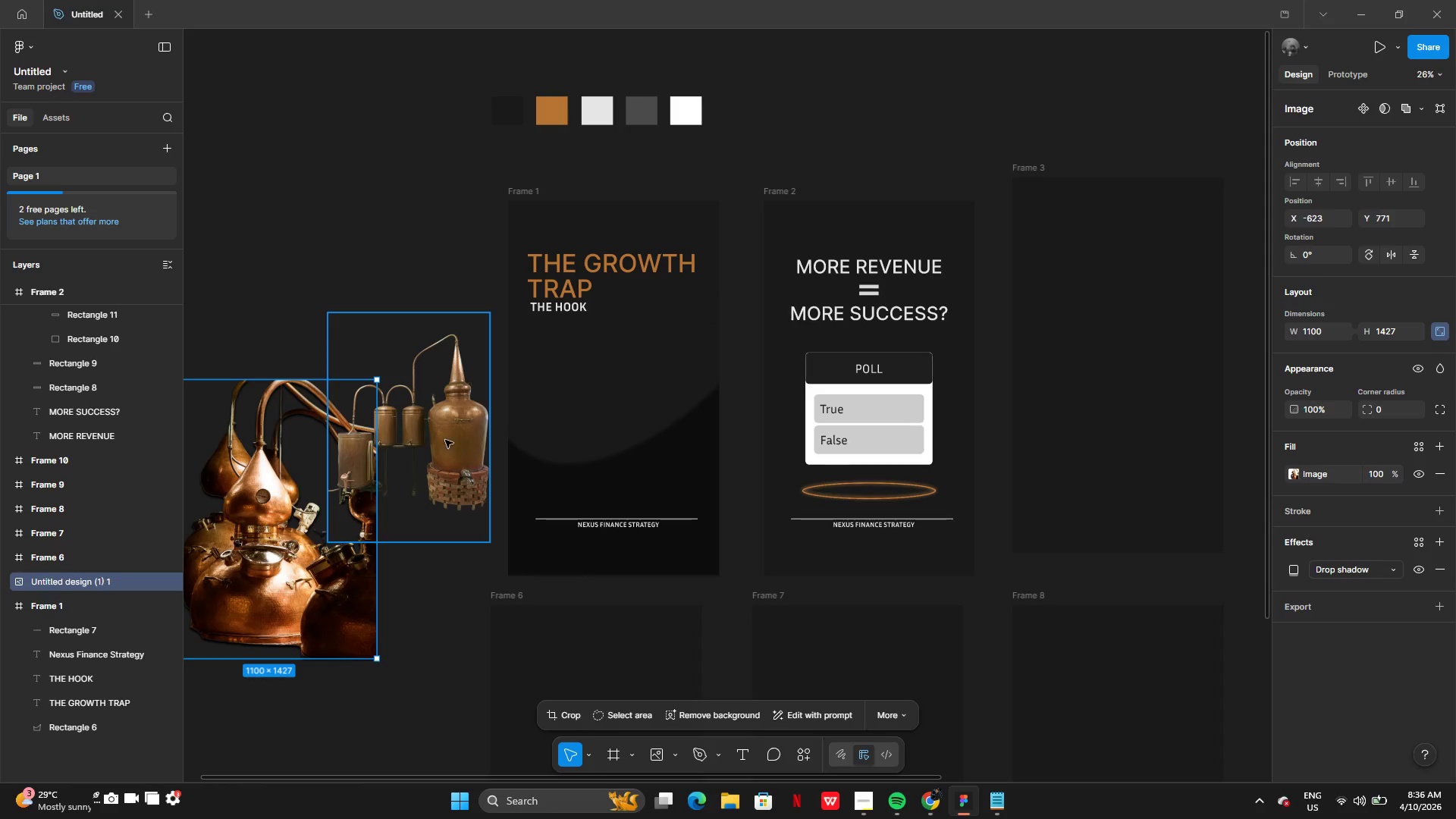 
left_click([445, 440])
 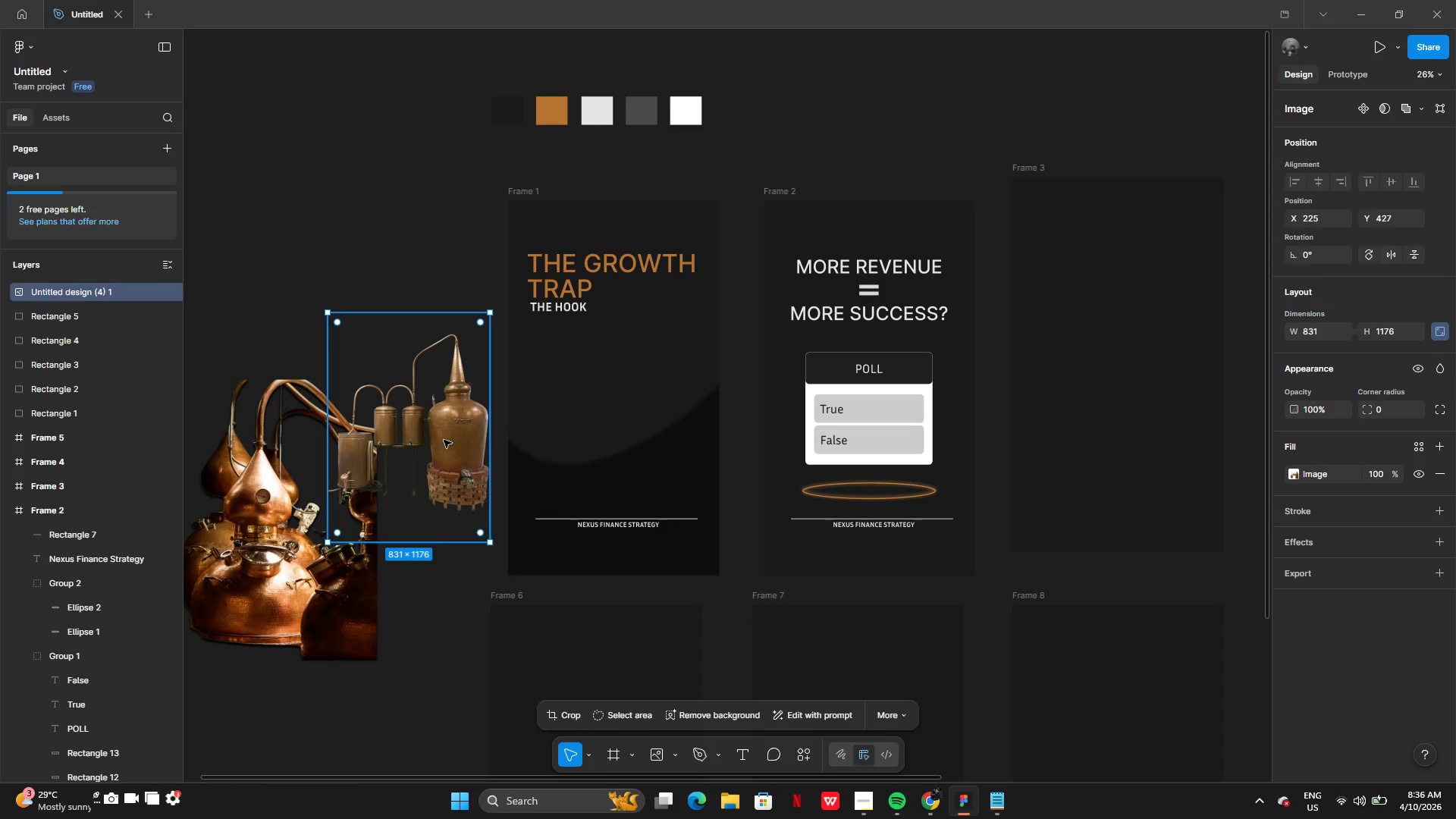 
left_click_drag(start_coordinate=[444, 440], to_coordinate=[626, 417])
 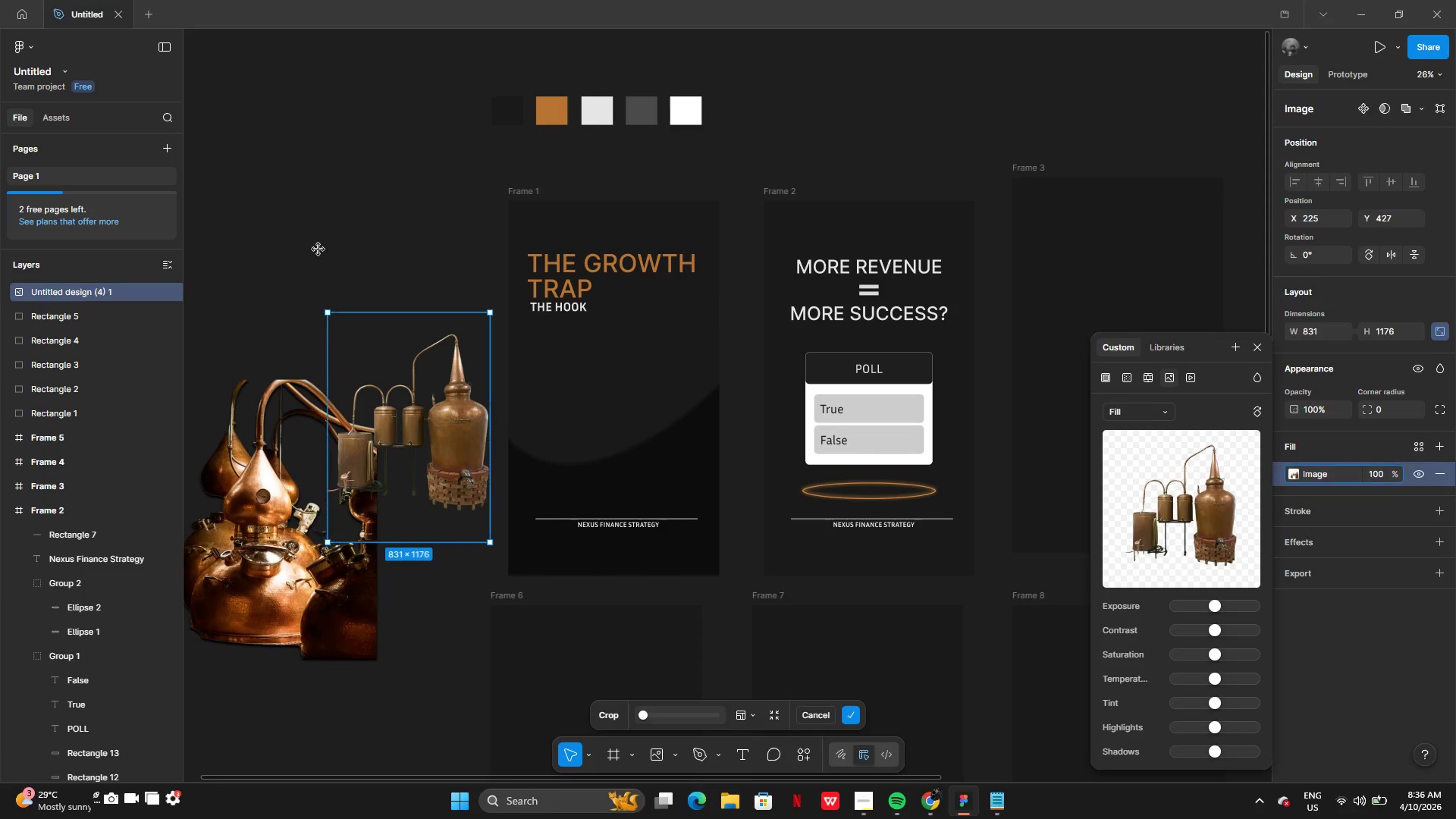 
double_click([318, 249])
 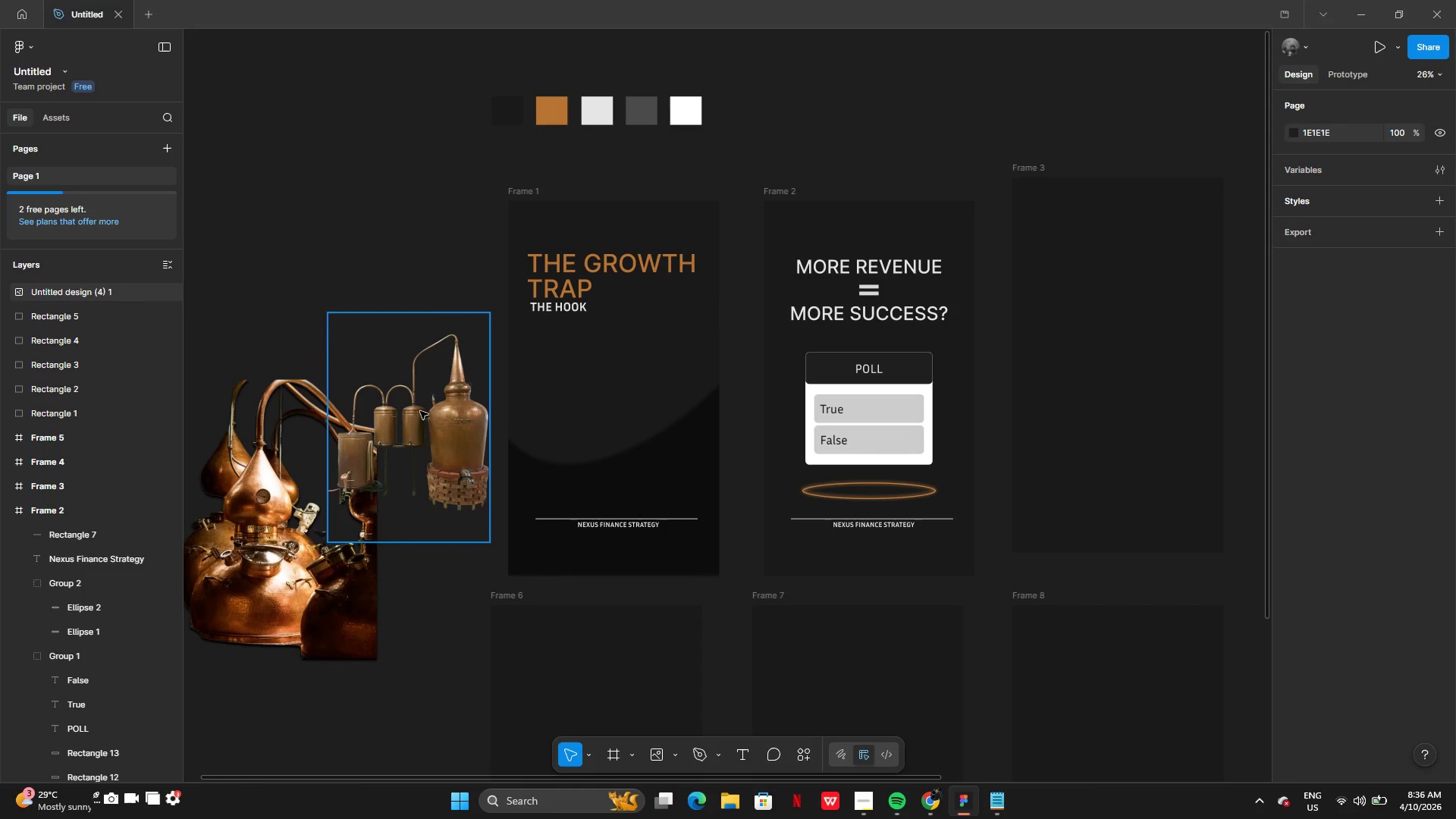 
left_click_drag(start_coordinate=[422, 414], to_coordinate=[638, 401])
 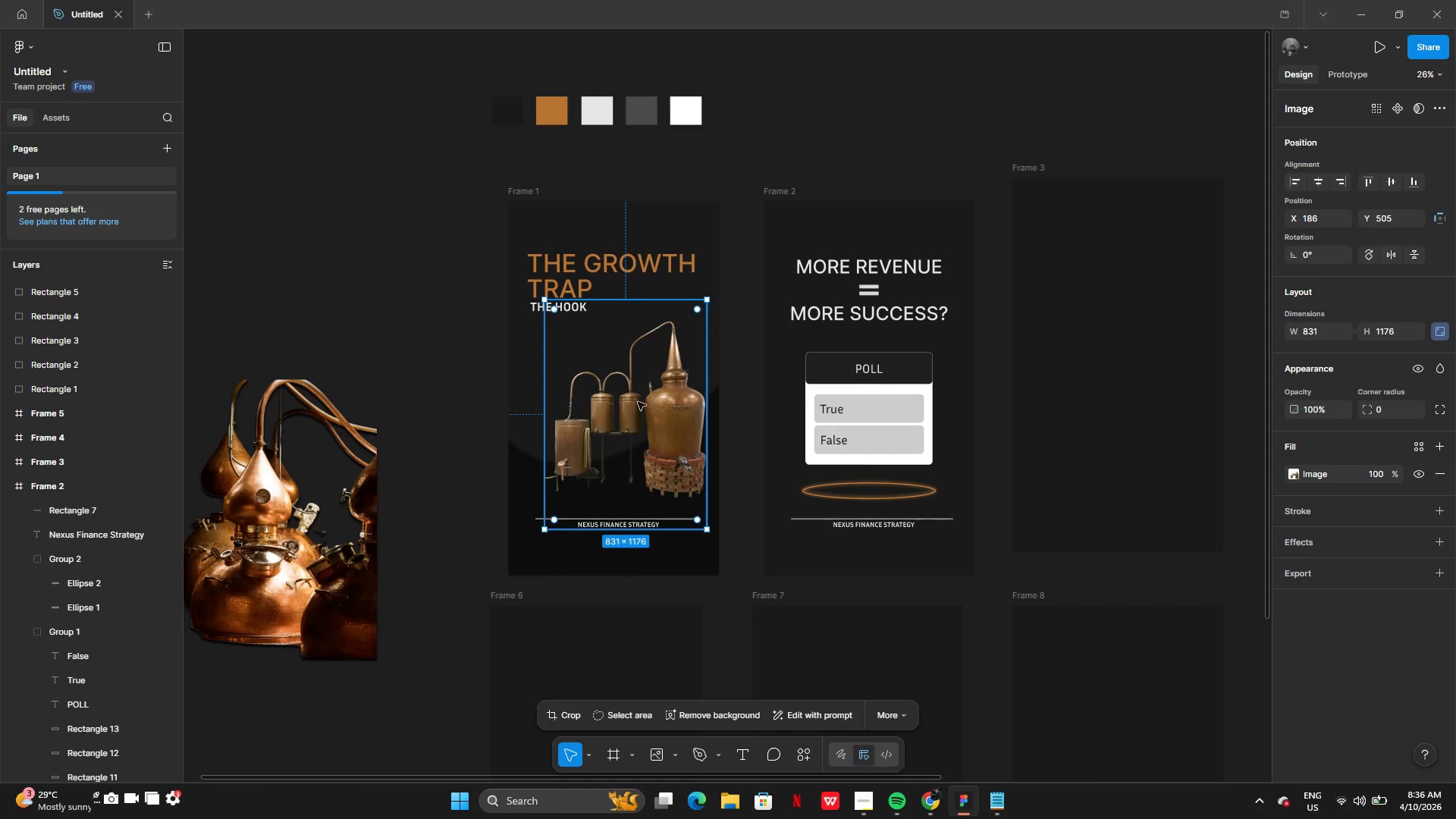 
left_click_drag(start_coordinate=[639, 403], to_coordinate=[626, 414])
 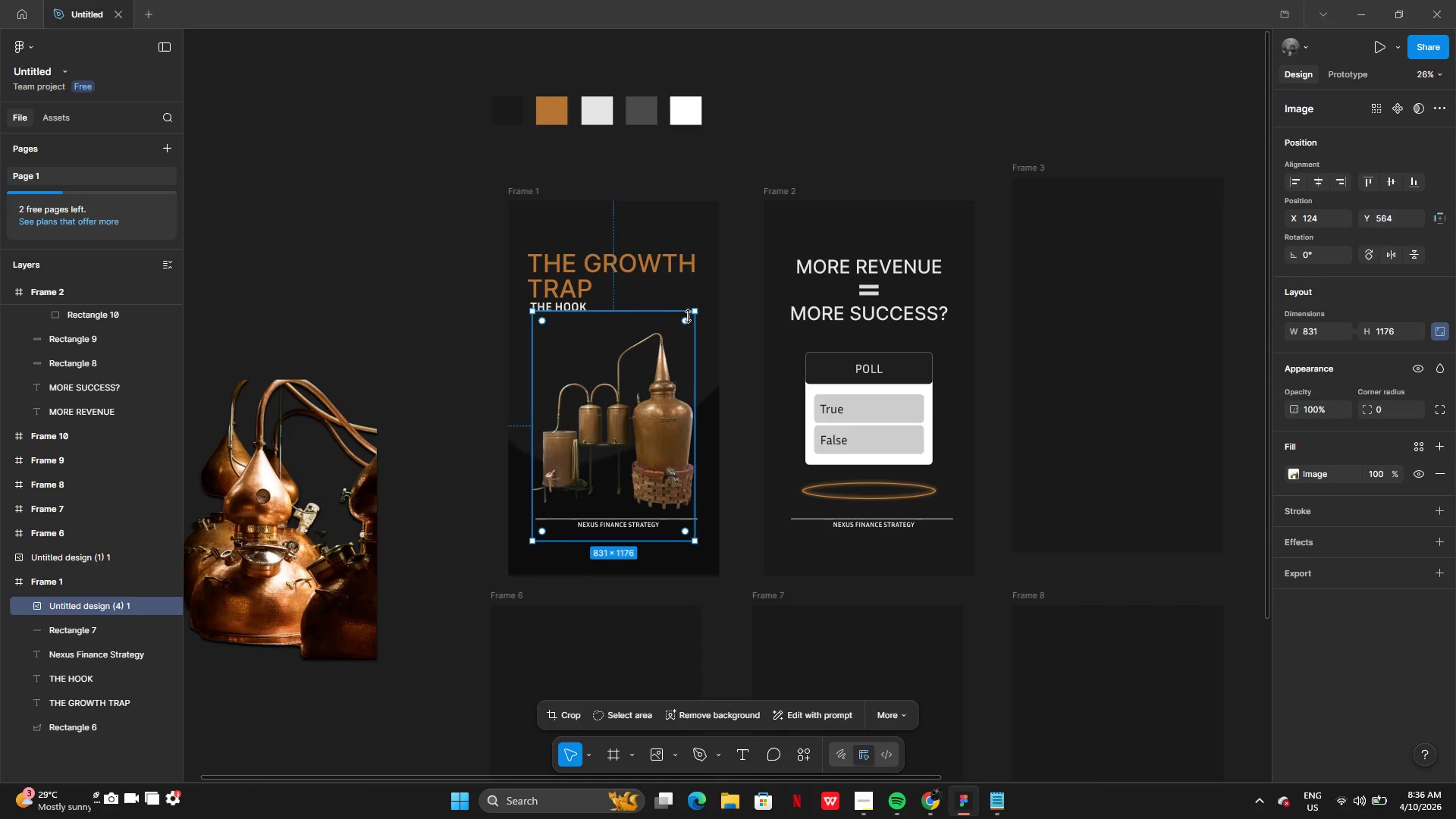 
left_click_drag(start_coordinate=[693, 315], to_coordinate=[705, 282])
 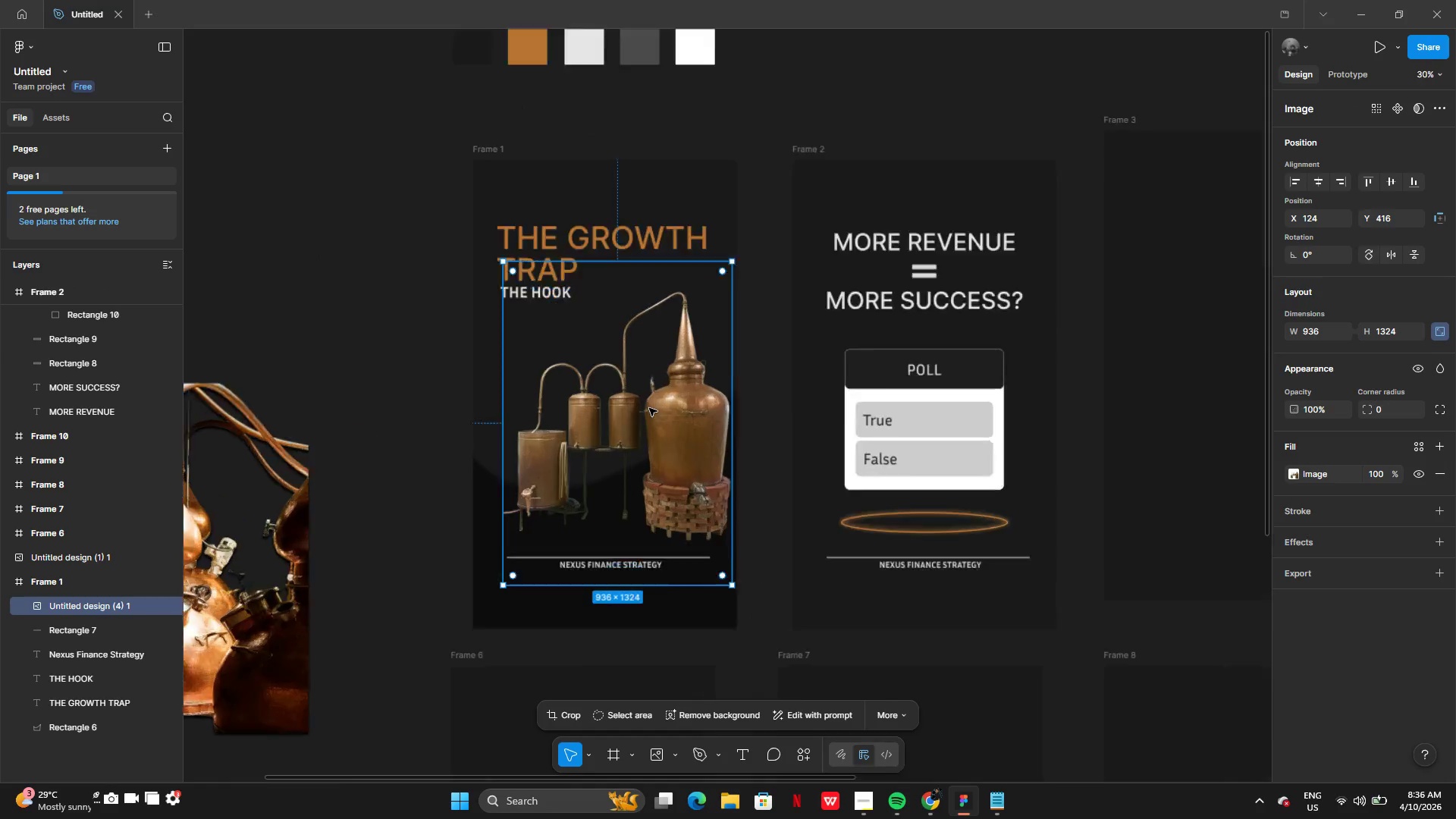 
left_click_drag(start_coordinate=[661, 407], to_coordinate=[635, 410])
 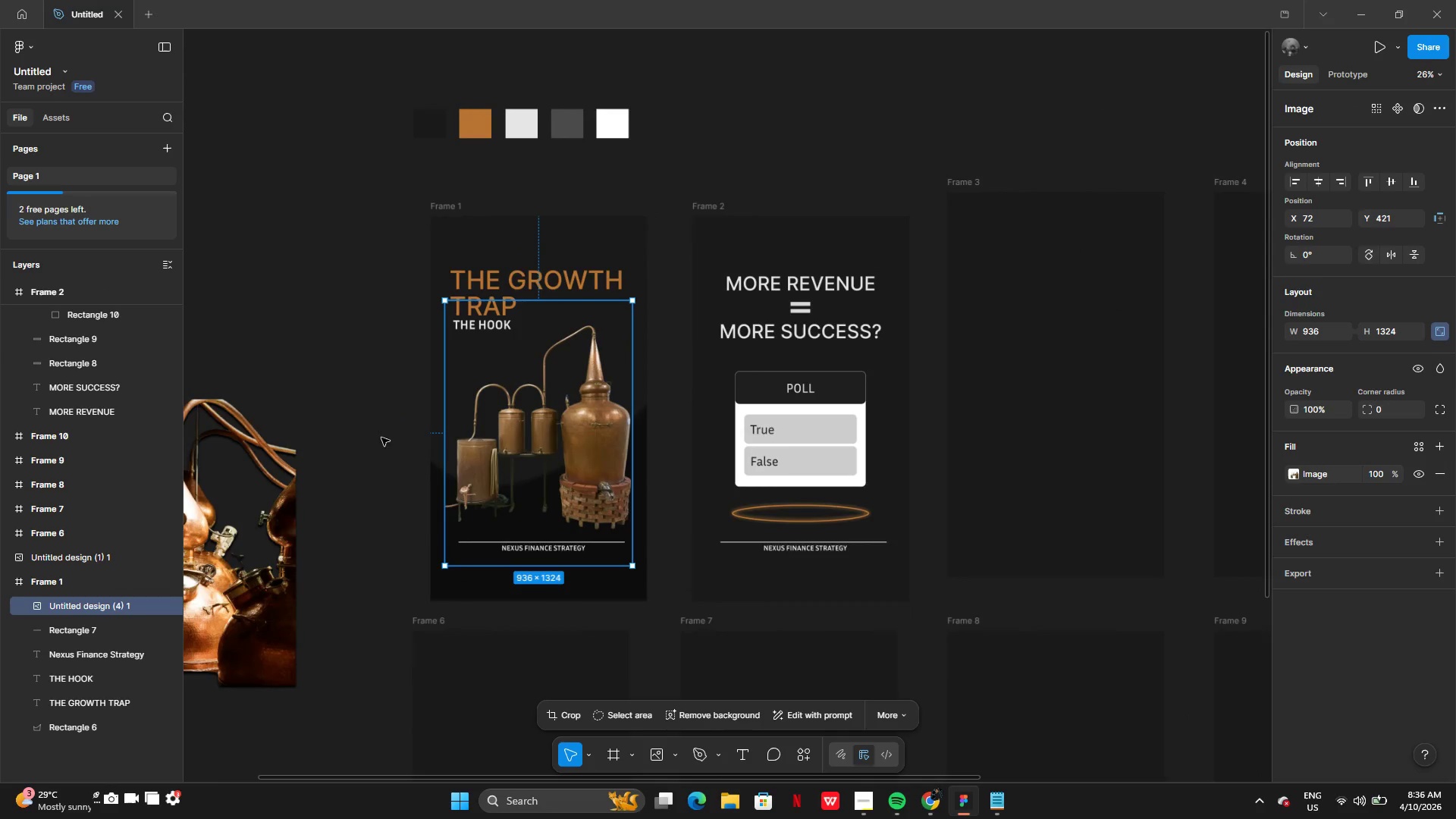 
left_click([382, 433])
 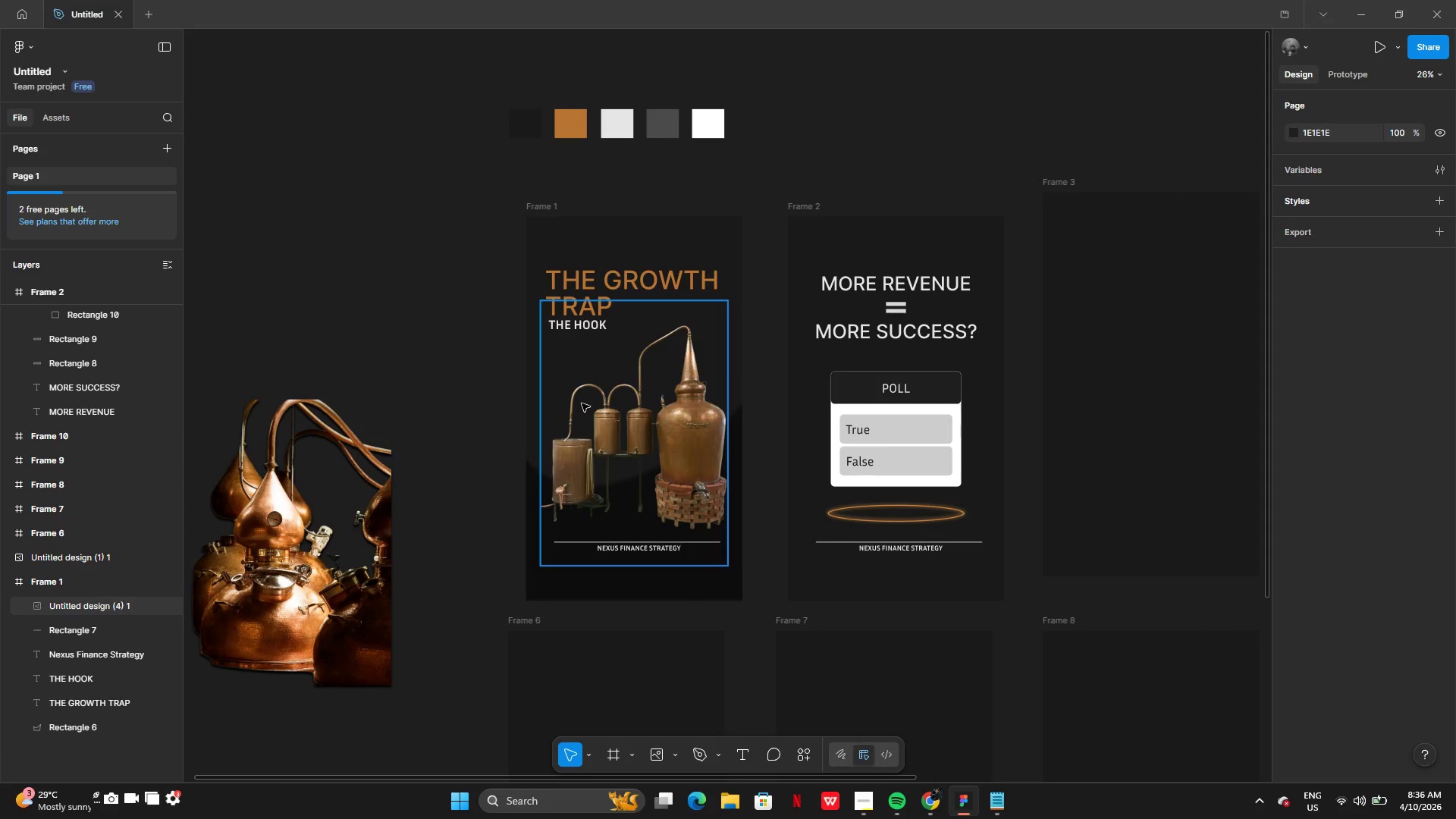 
key(Control+Z)
 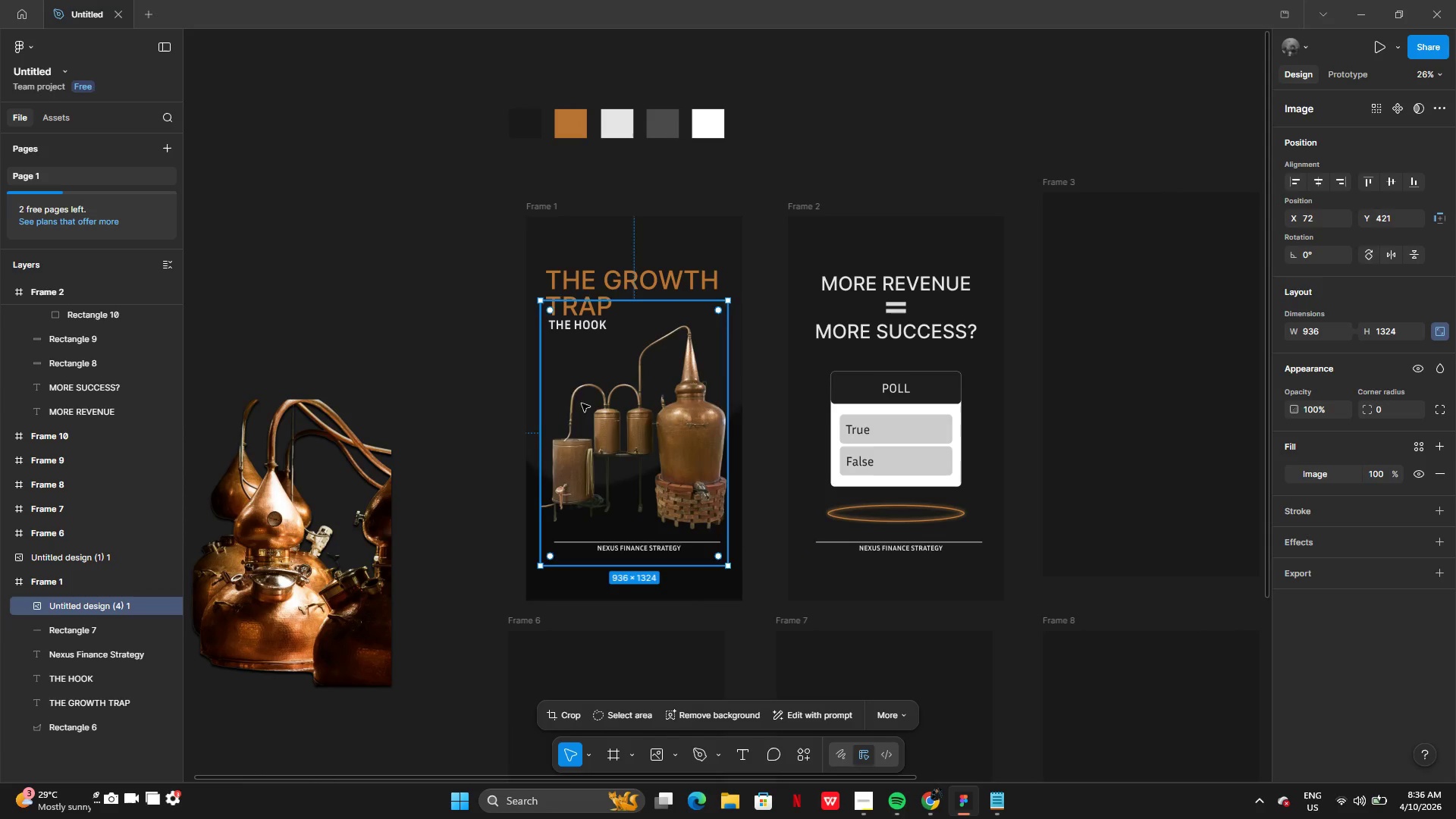 
key(Control+Z)
 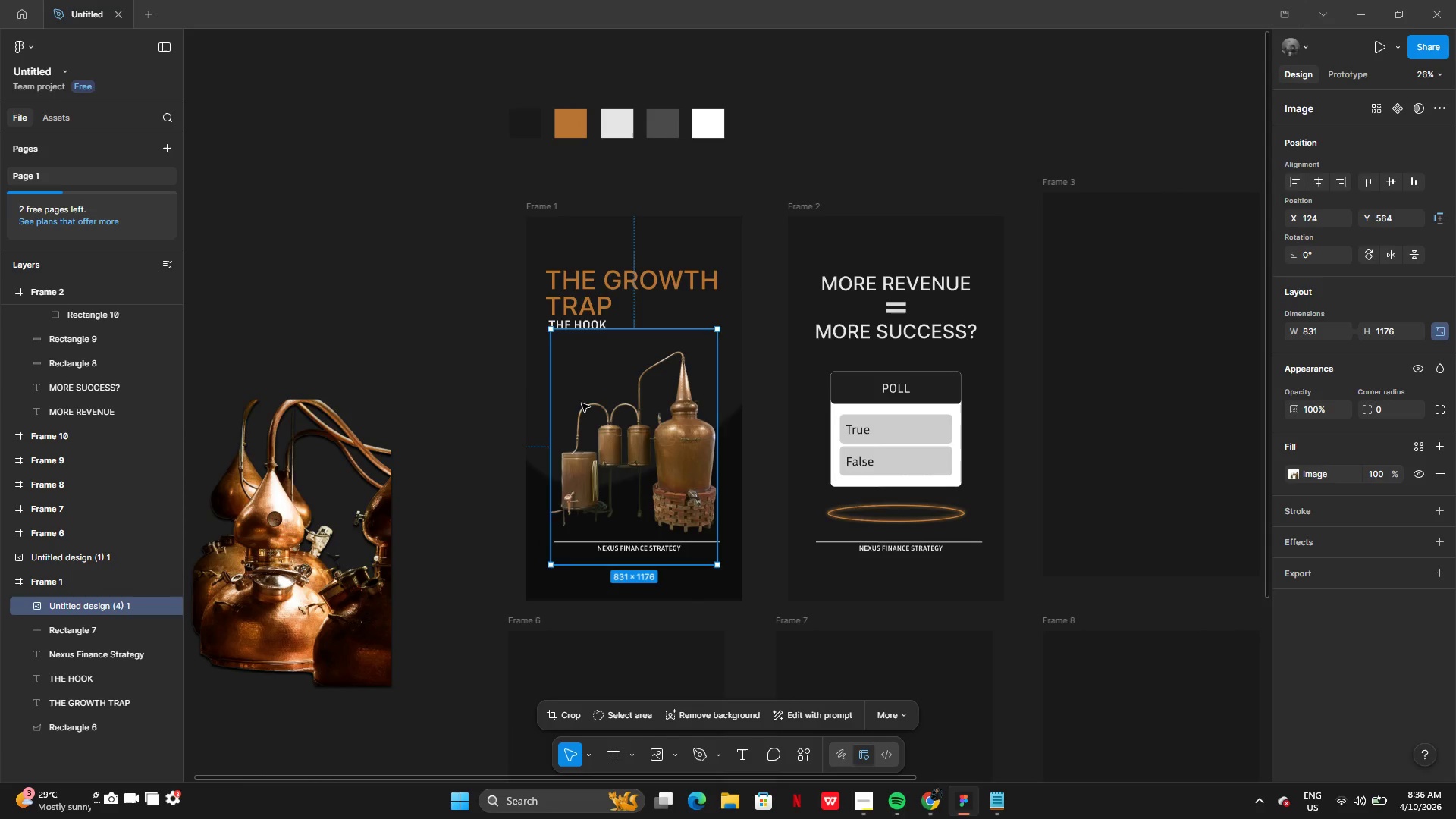 
key(Control+Z)
 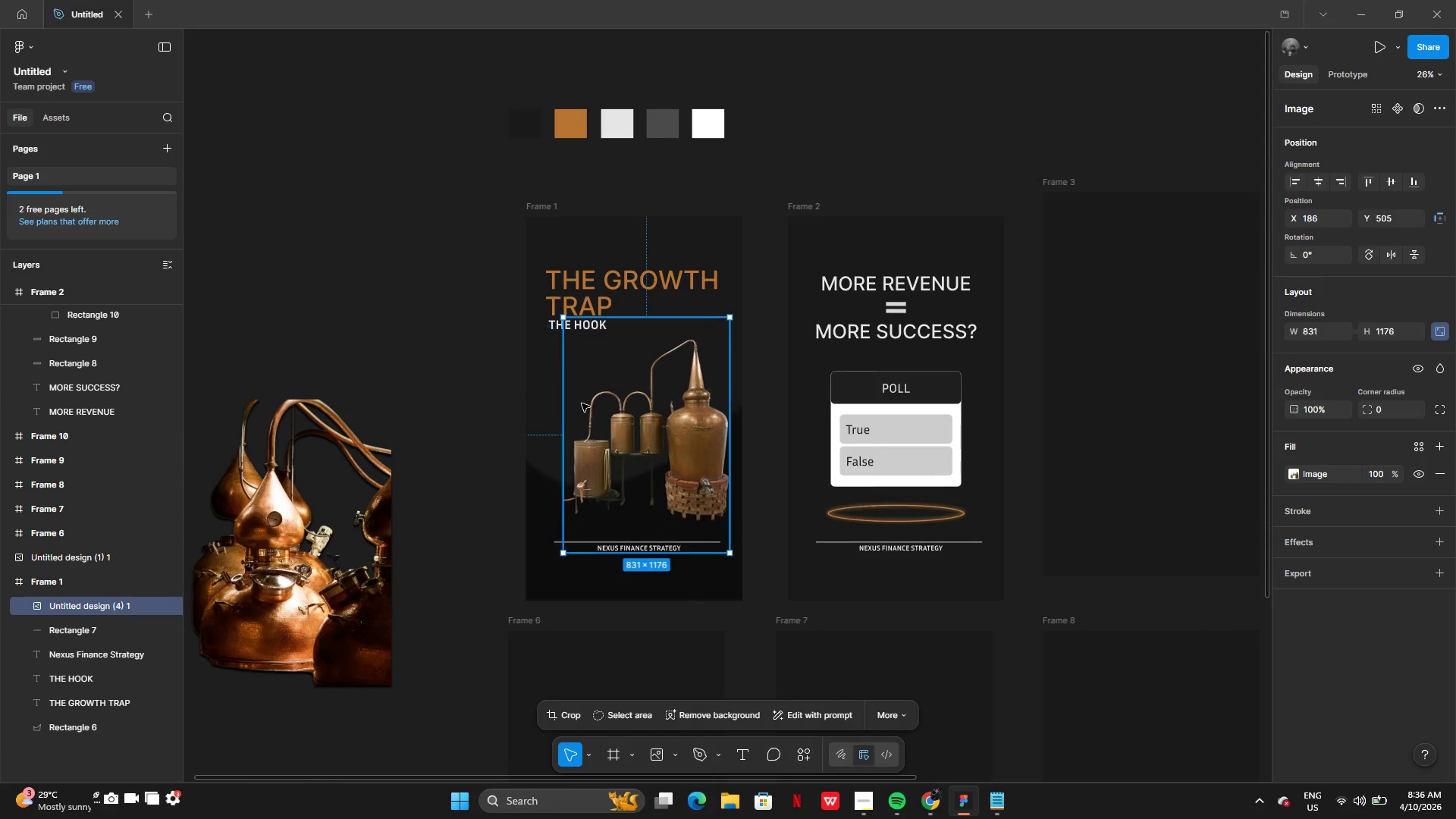 
key(Control+Z)
 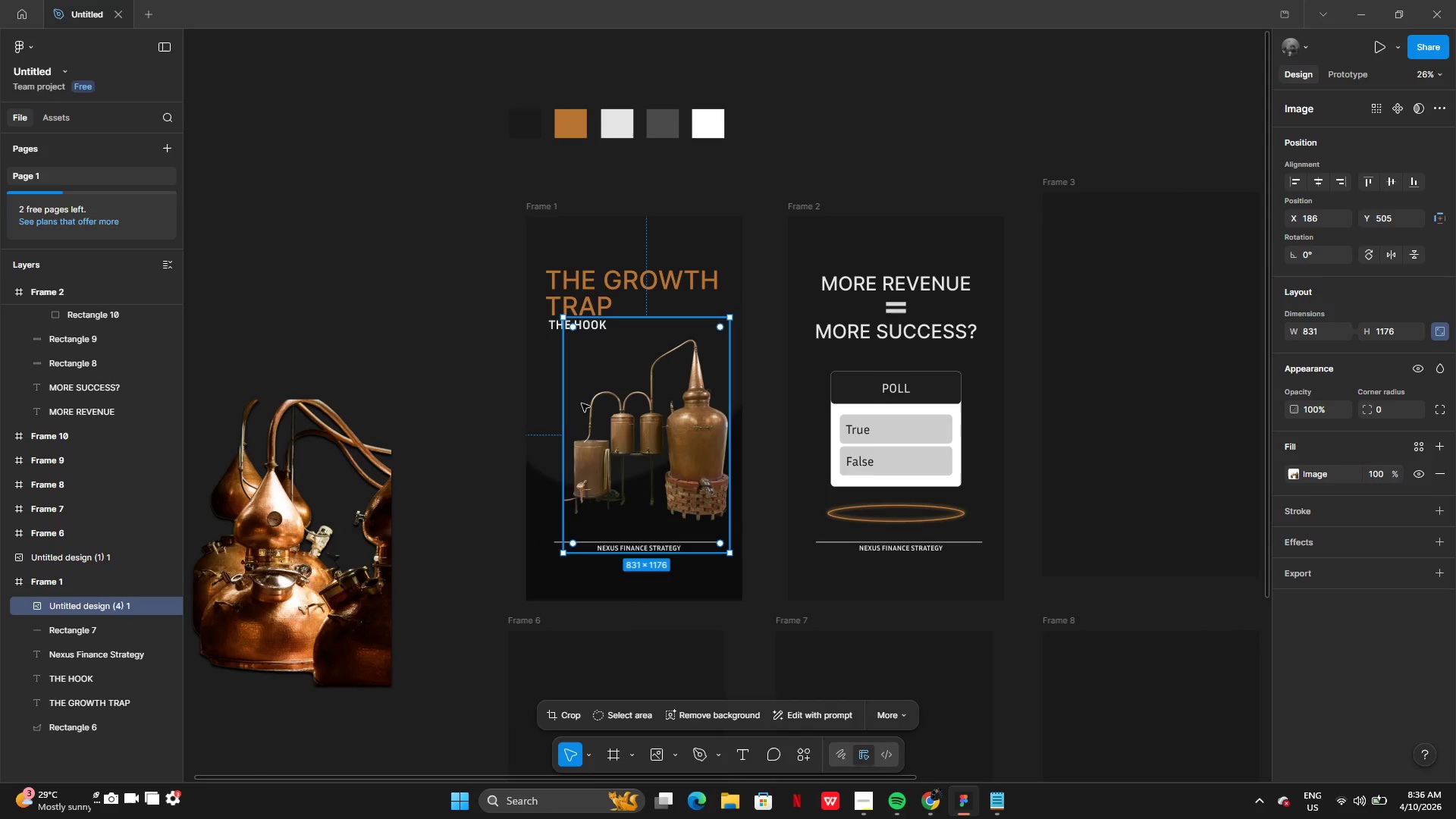 
hold_key(key=Z, duration=0.62)
 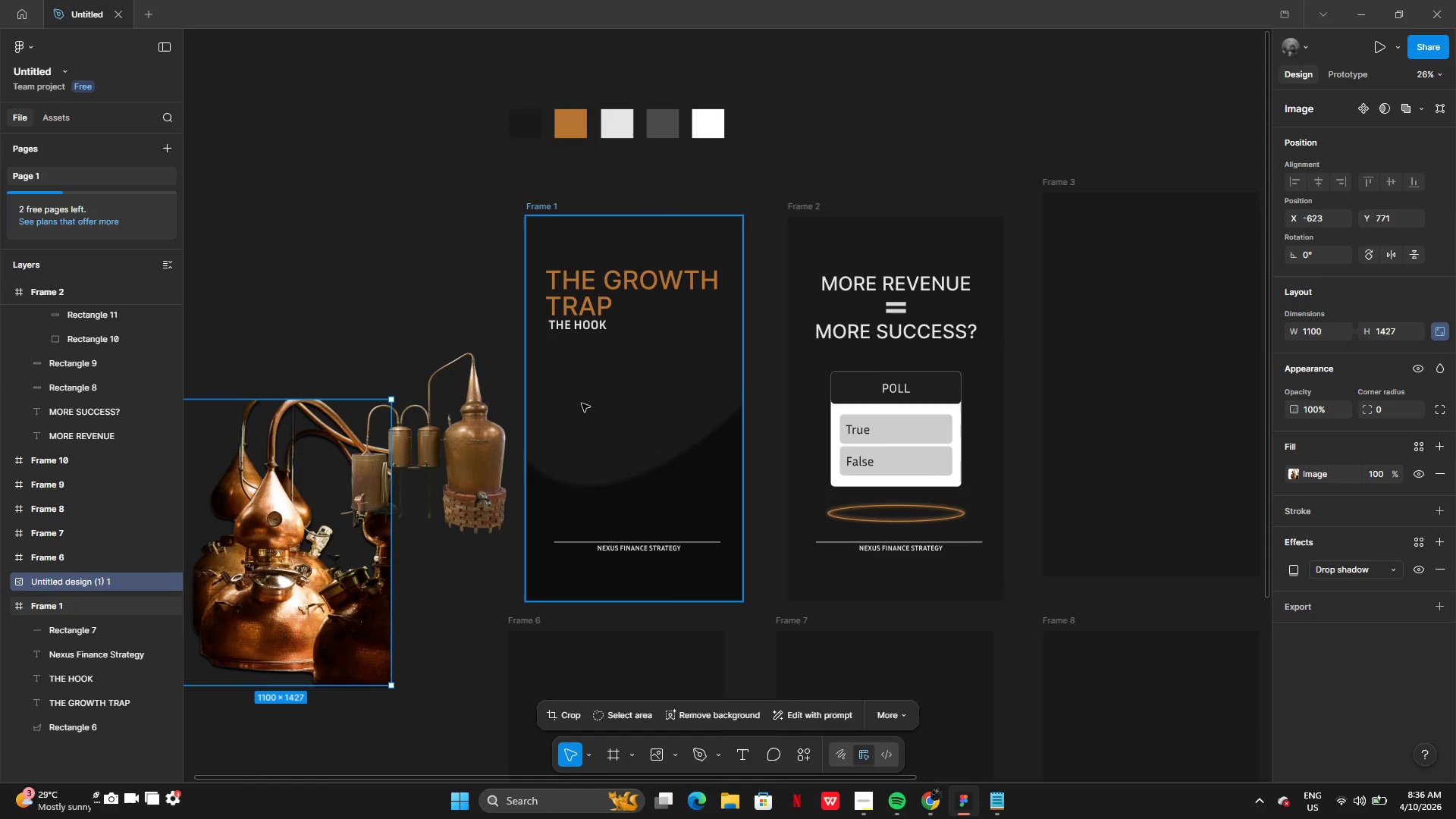 
key(Control+Z)
 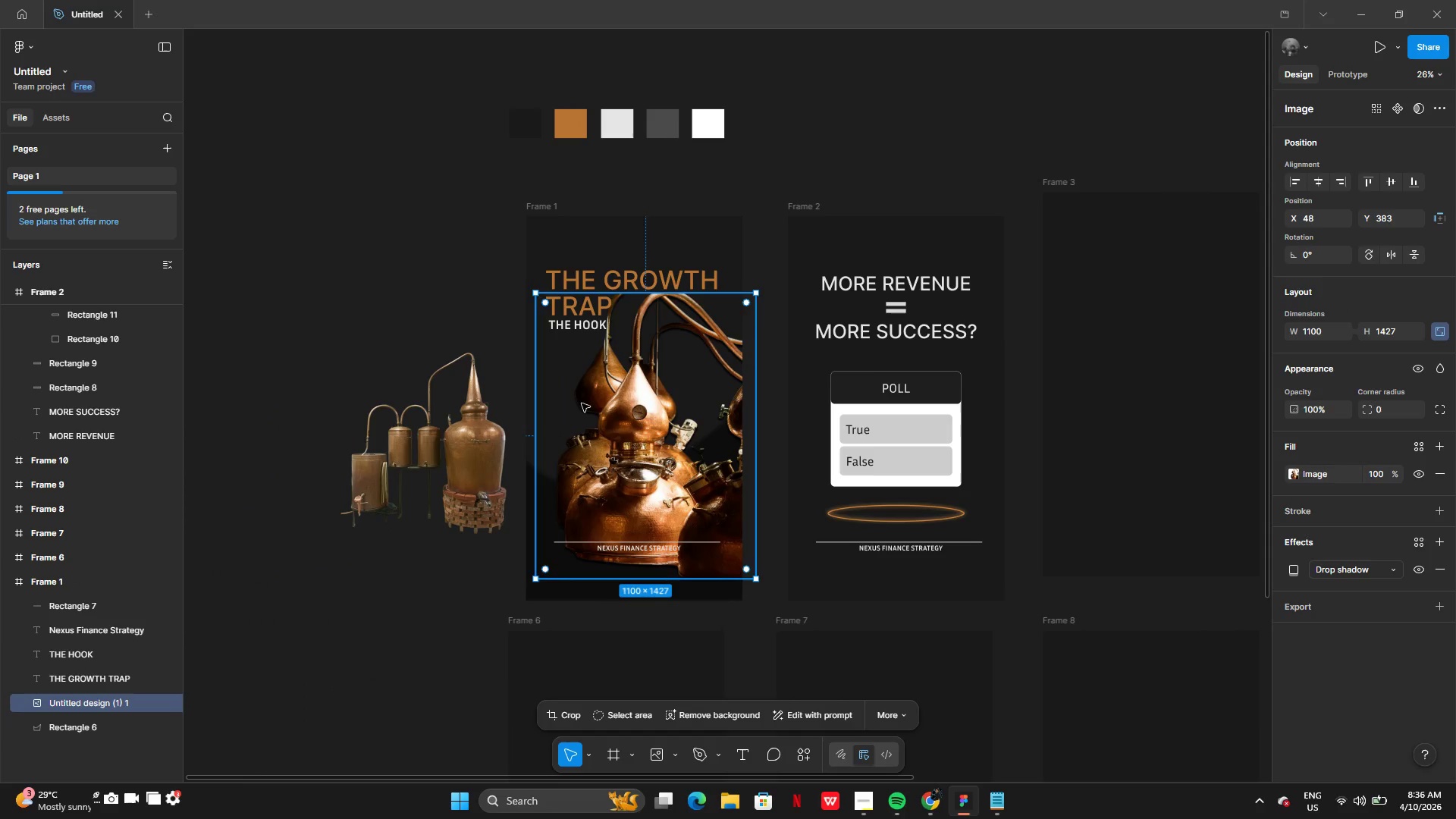 
key(Control+Z)
 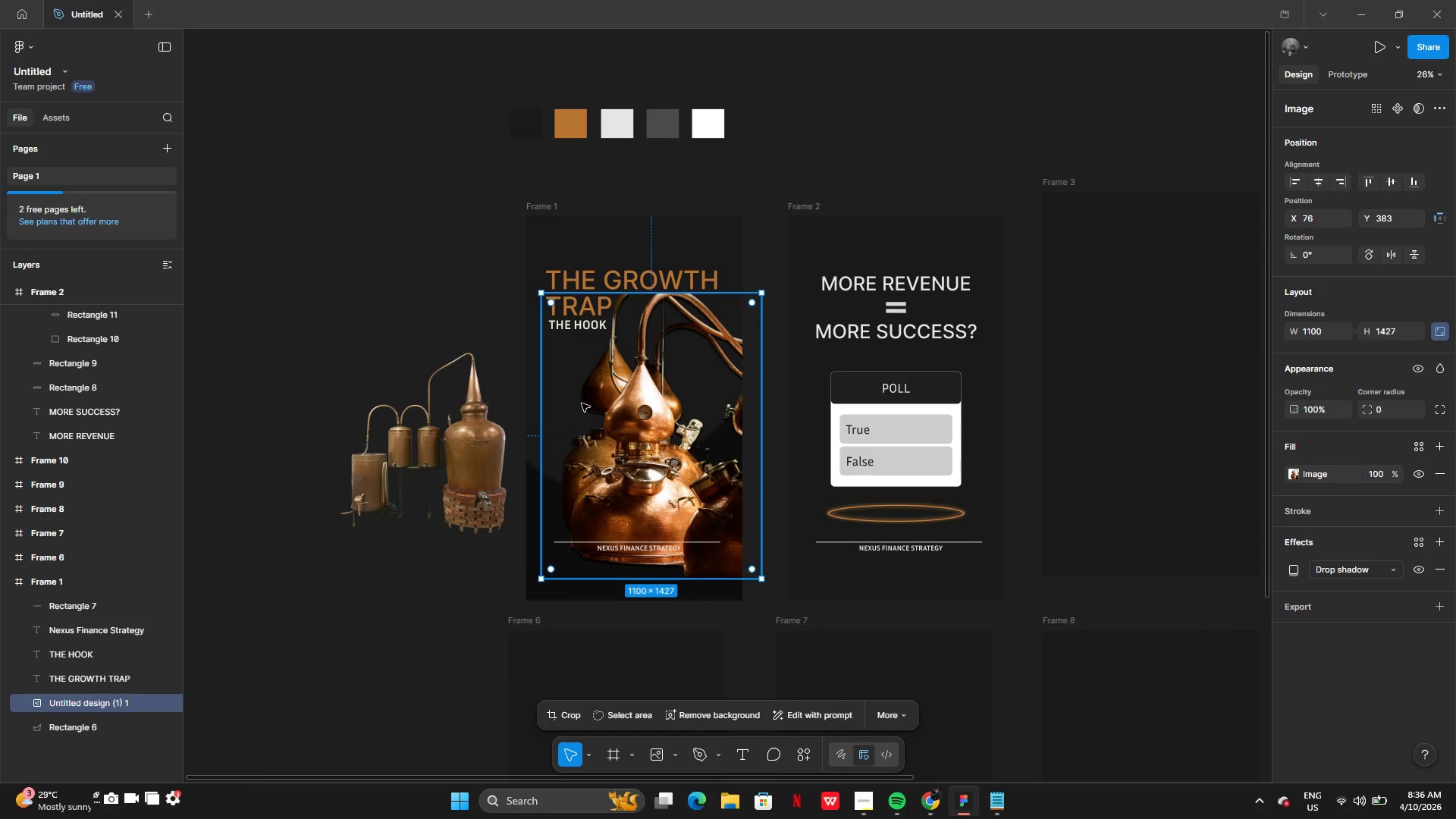 
key(Control+Z)
 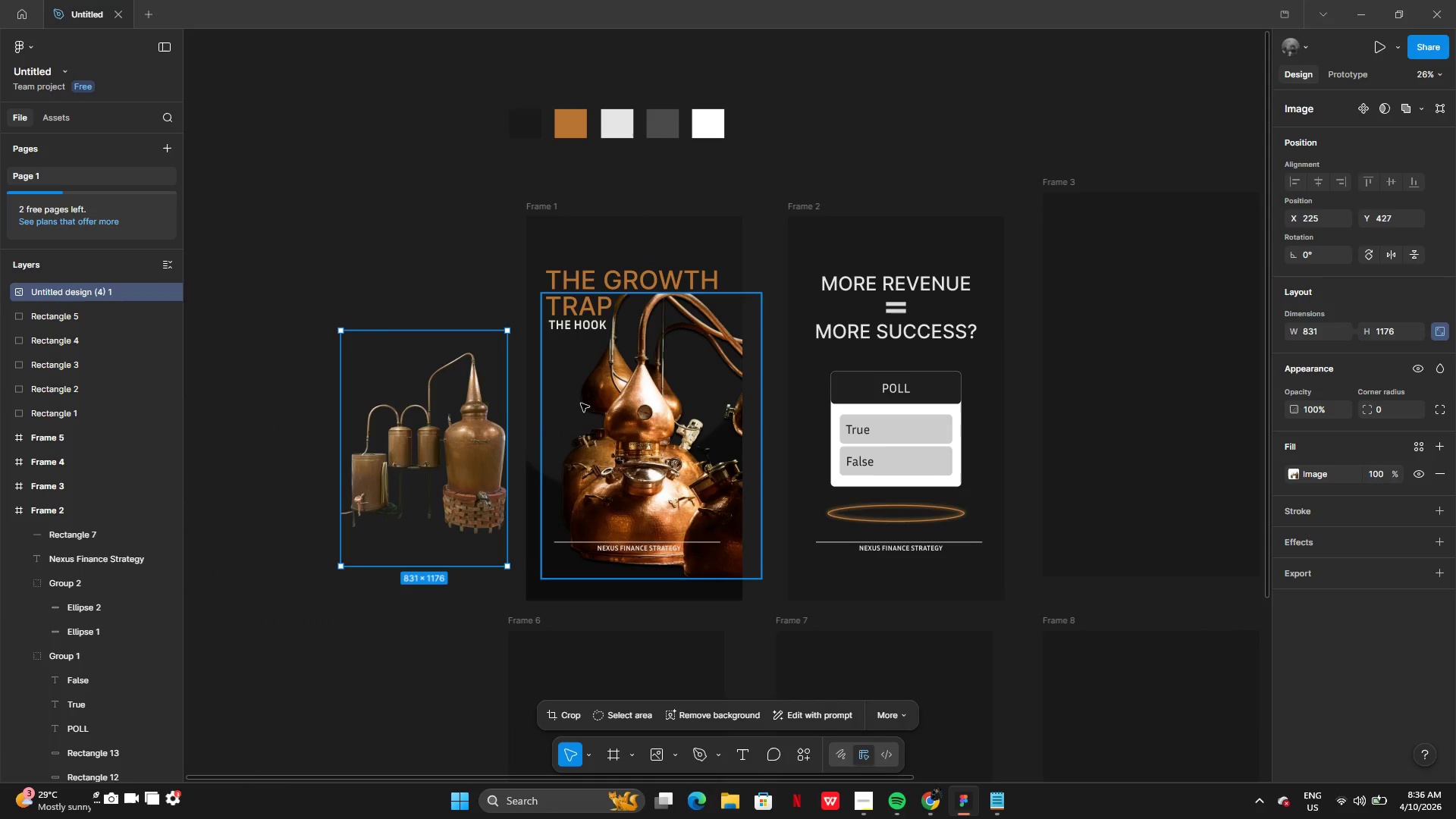 
key(Control+Z)
 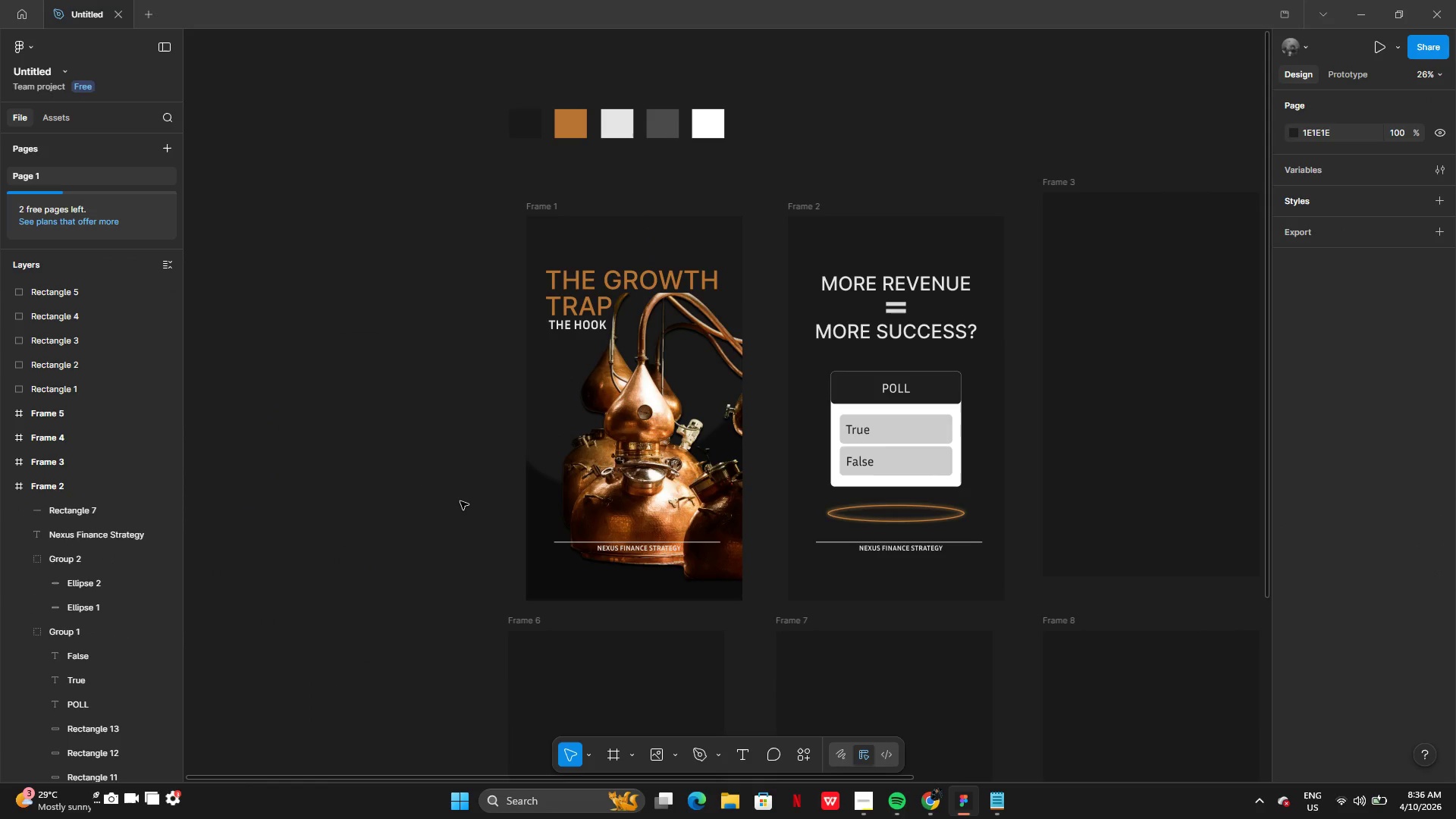 
left_click([459, 503])
 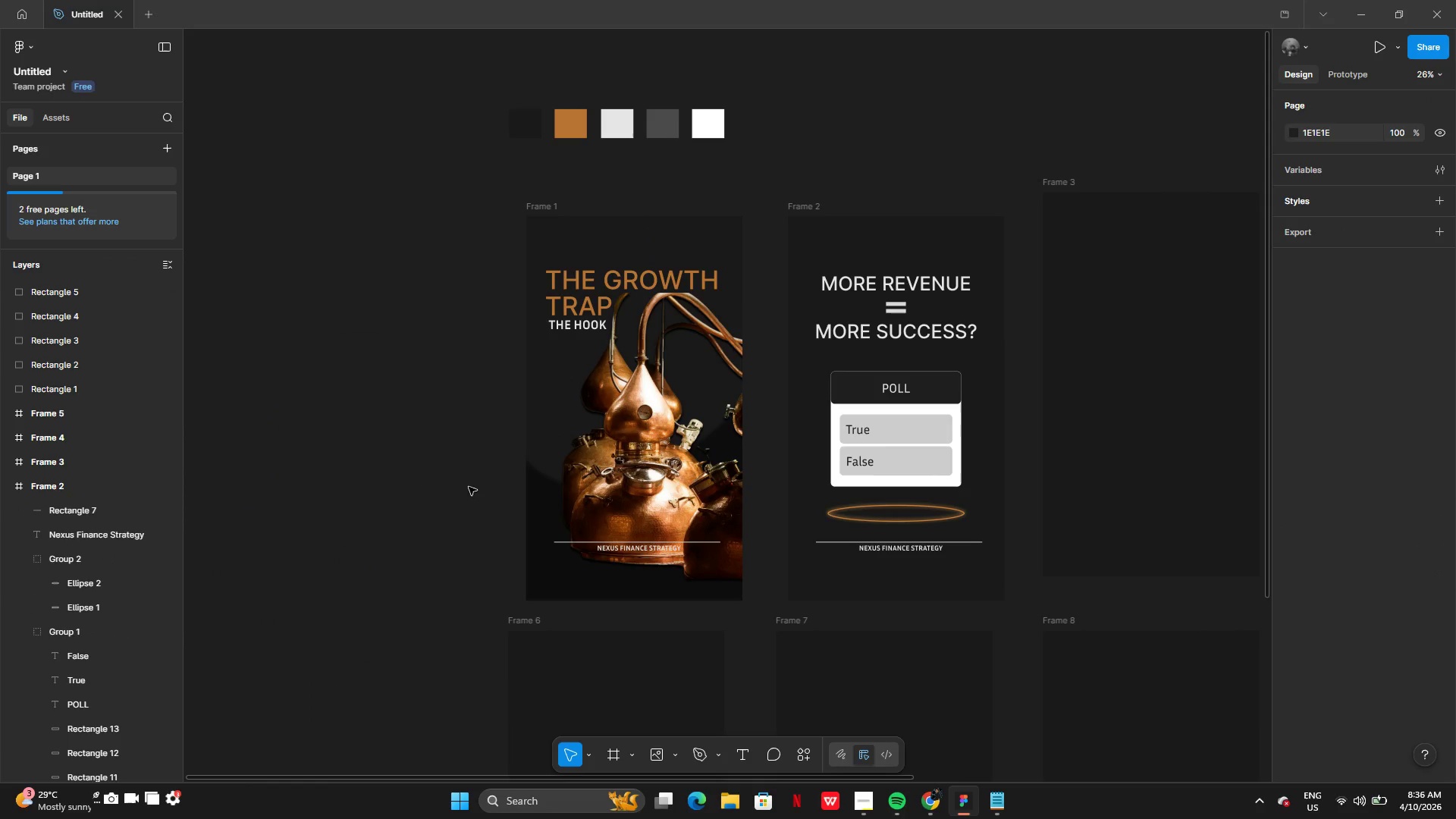 
left_click([398, 437])
 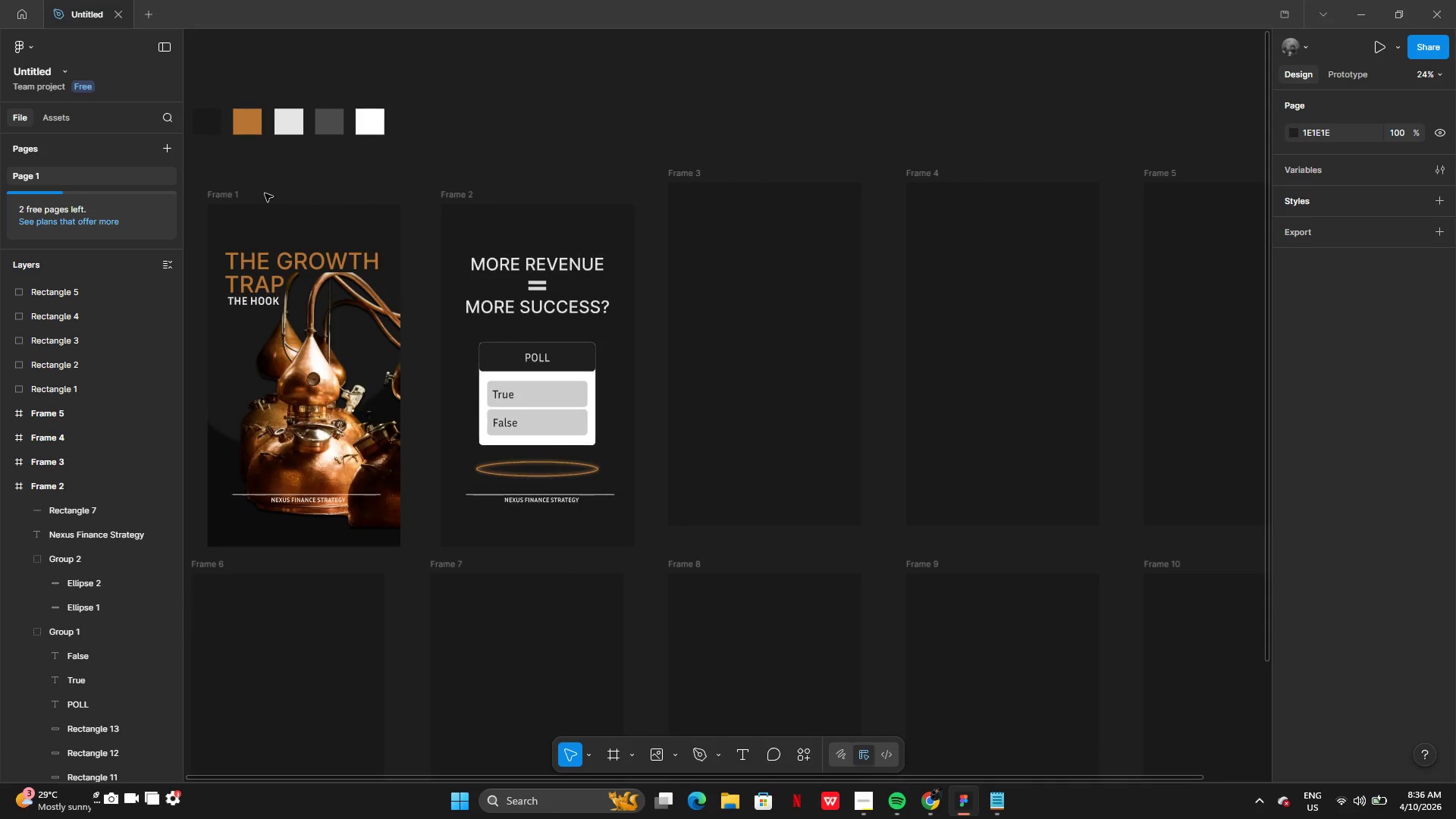 
wait(5.39)
 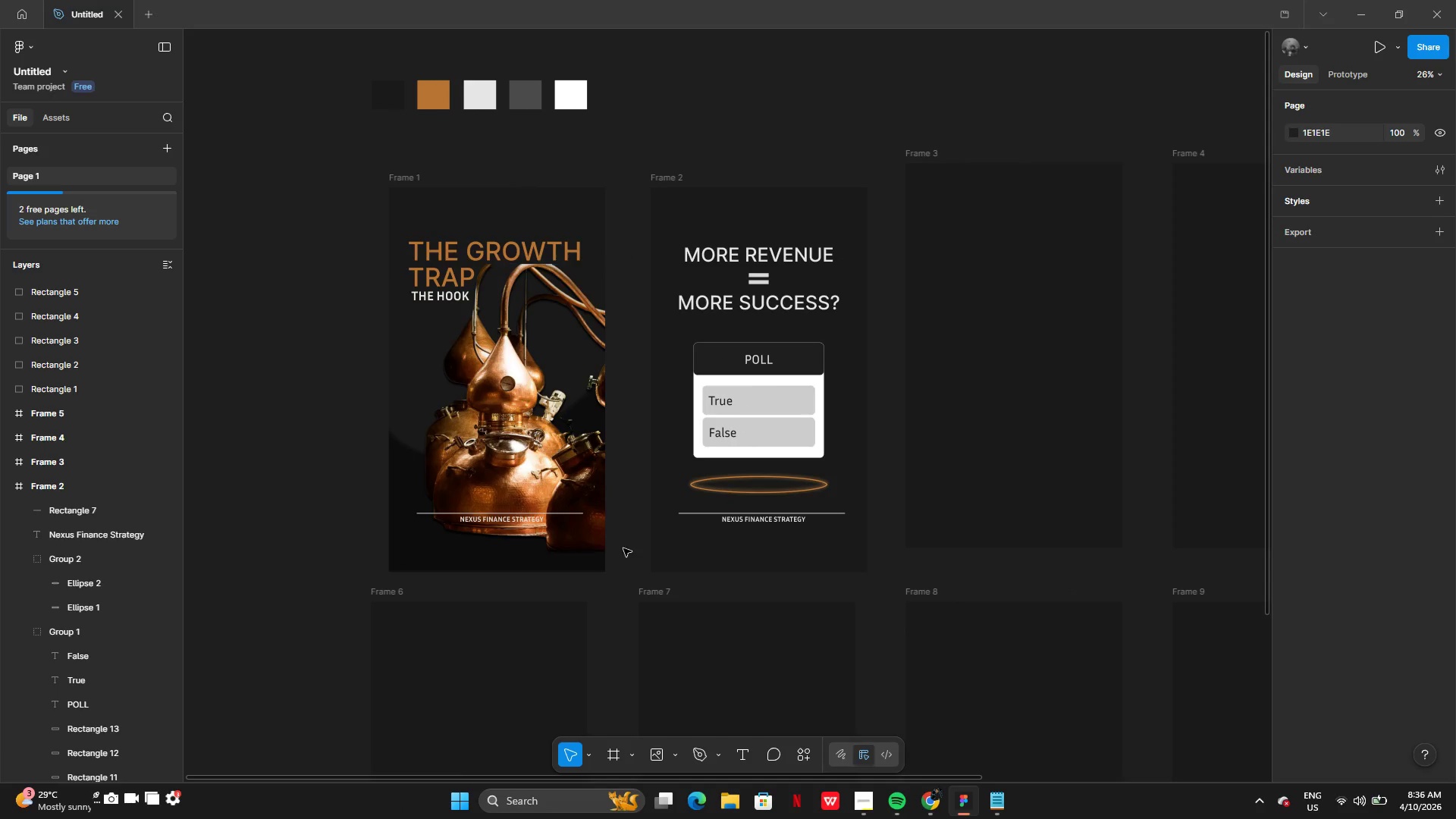 
left_click([413, 194])
 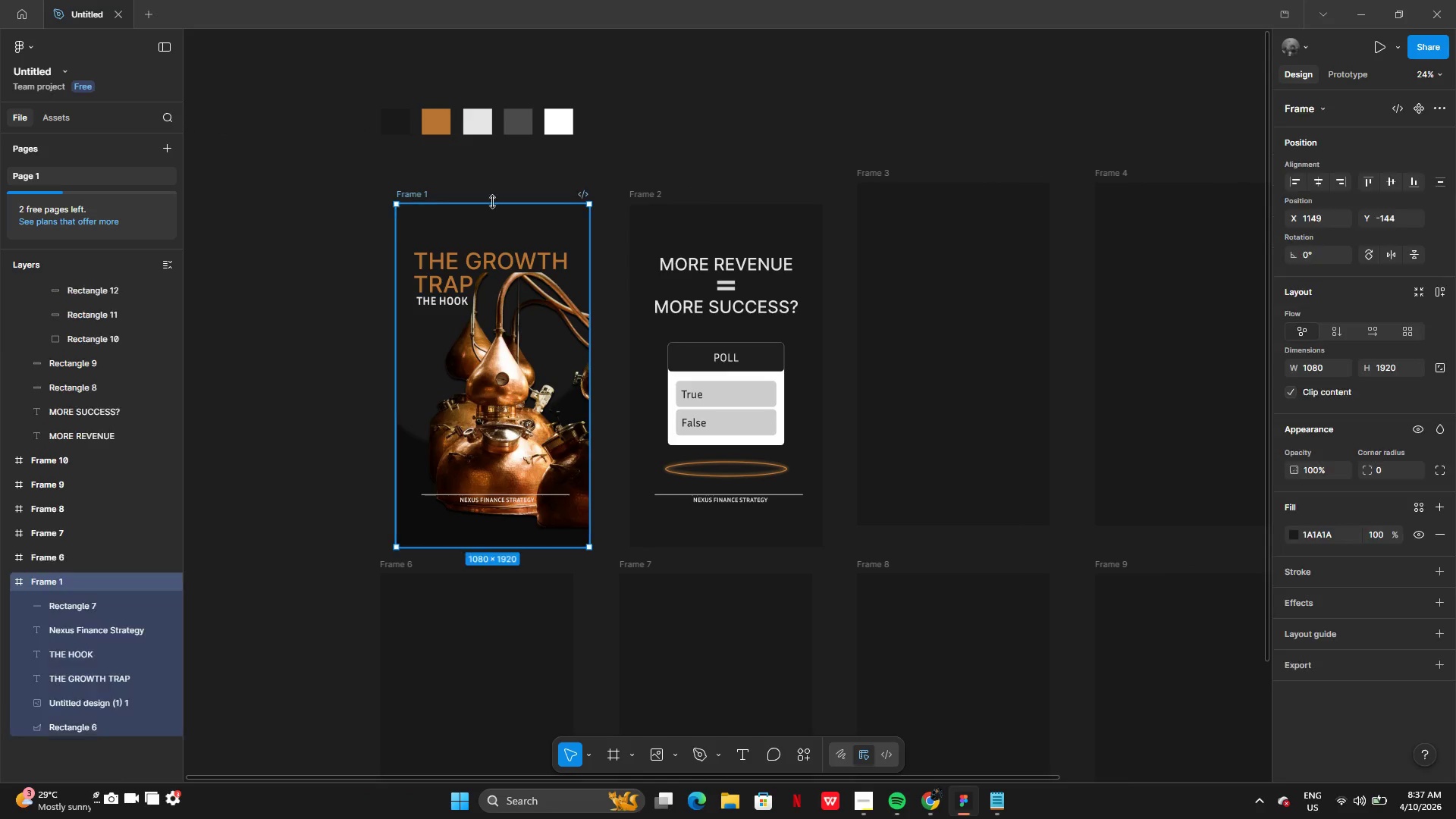 
hold_key(key=ShiftLeft, duration=0.89)
left_click([629, 200])
 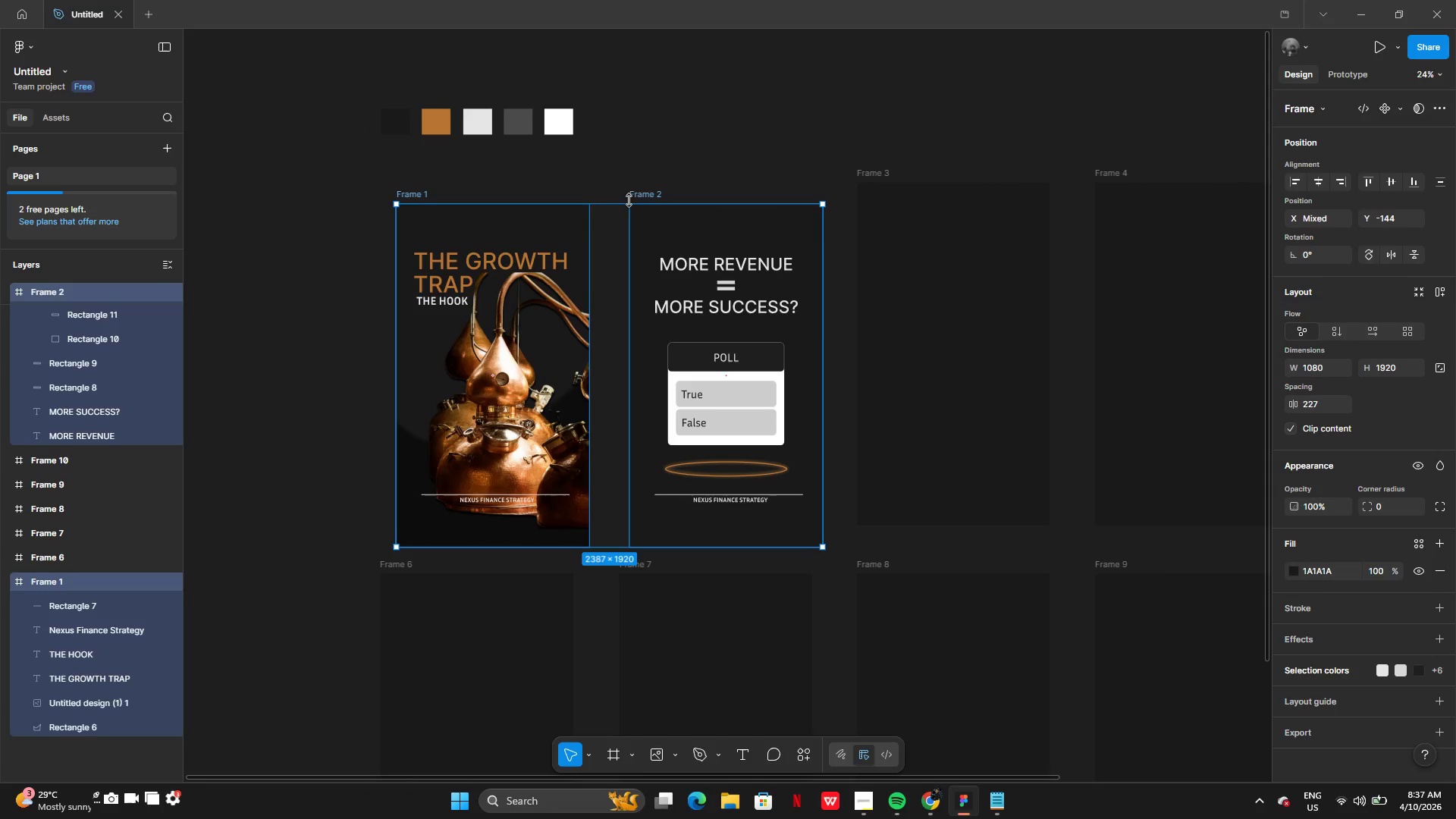 
left_click_drag(start_coordinate=[604, 248], to_coordinate=[601, 227])
 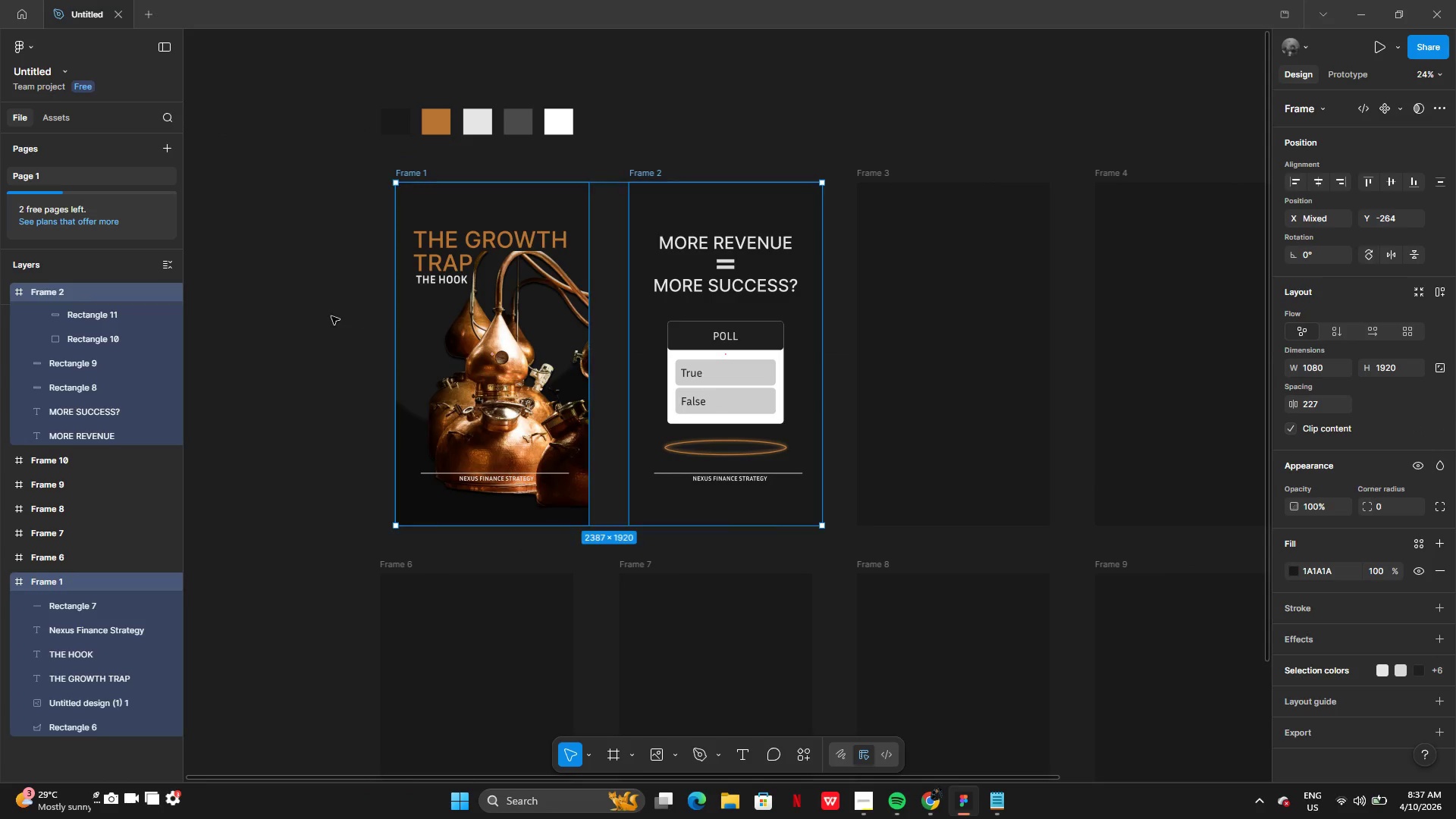 
left_click([331, 316])
 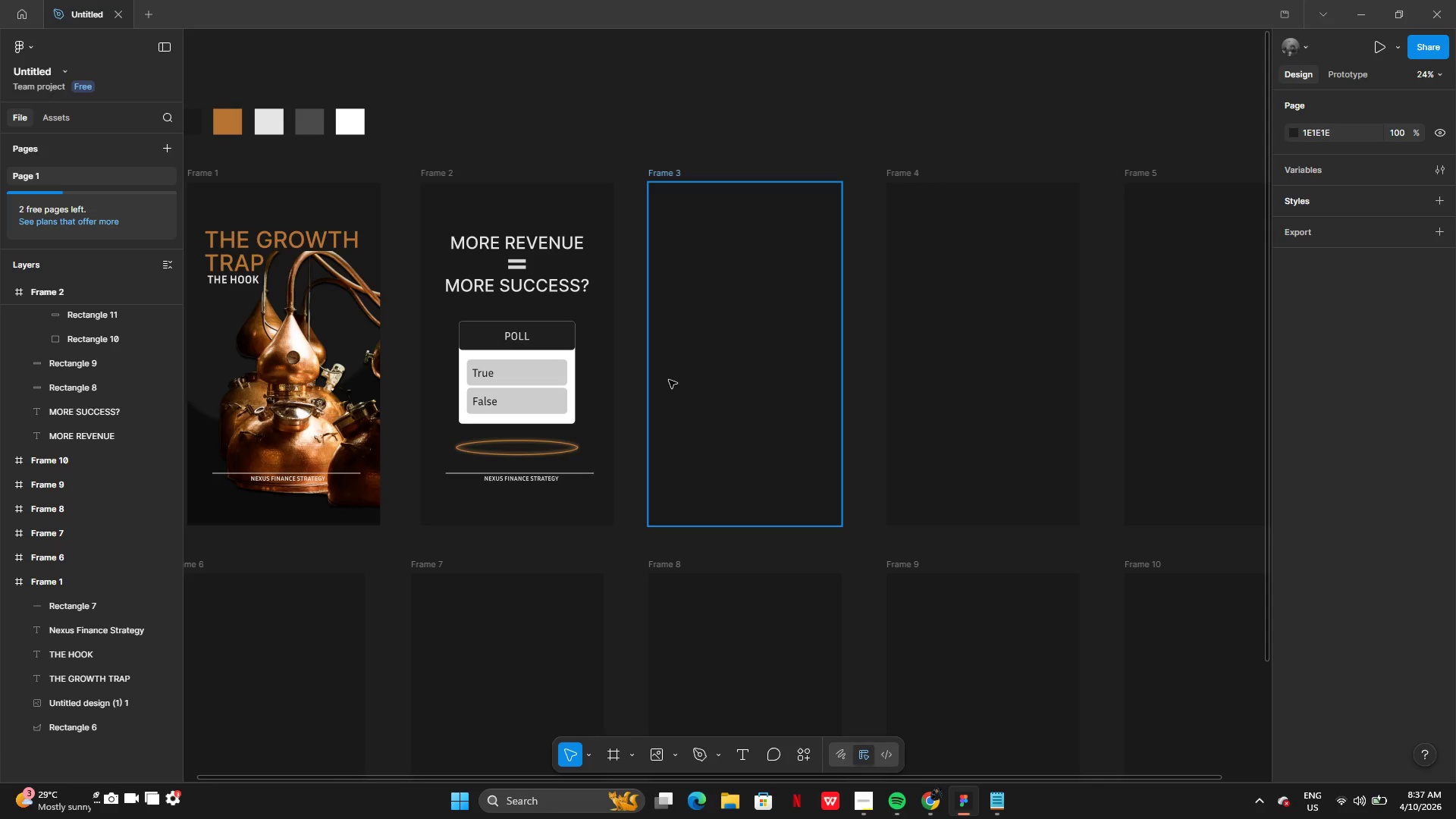 
wait(6.08)
 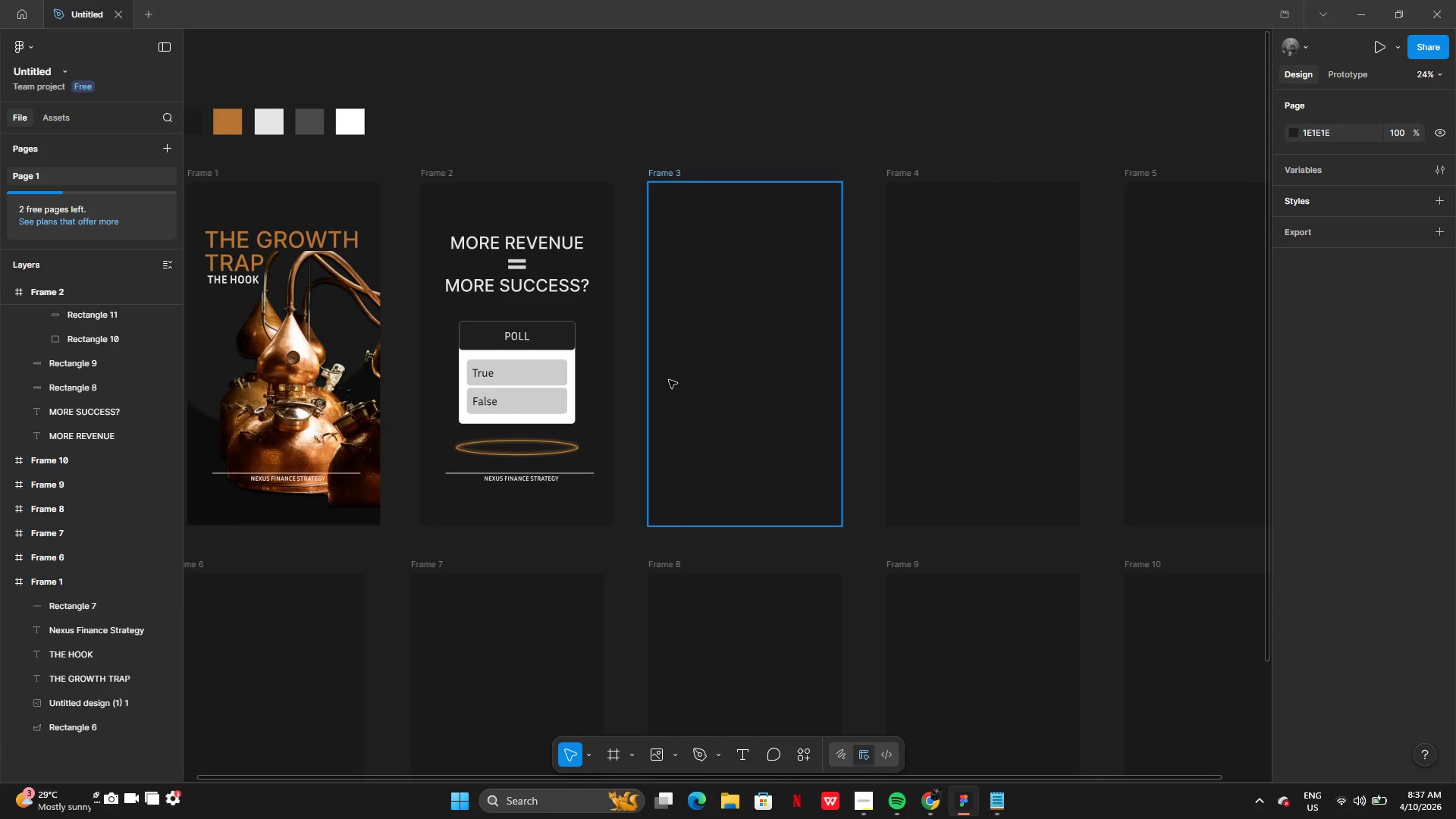 
left_click([995, 811])
 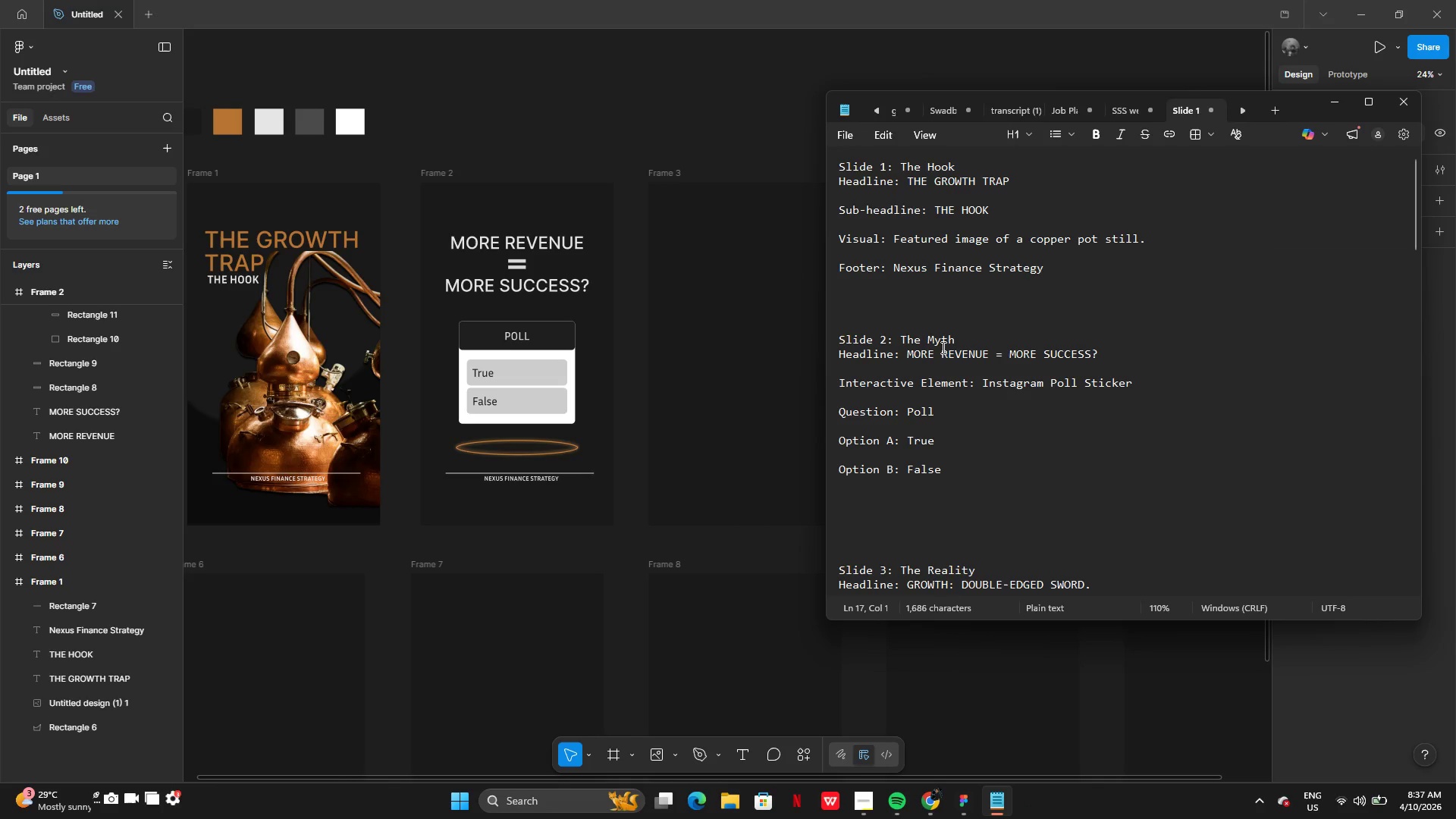 
scroll: coordinate [939, 427], scroll_direction: down, amount: 6.0
 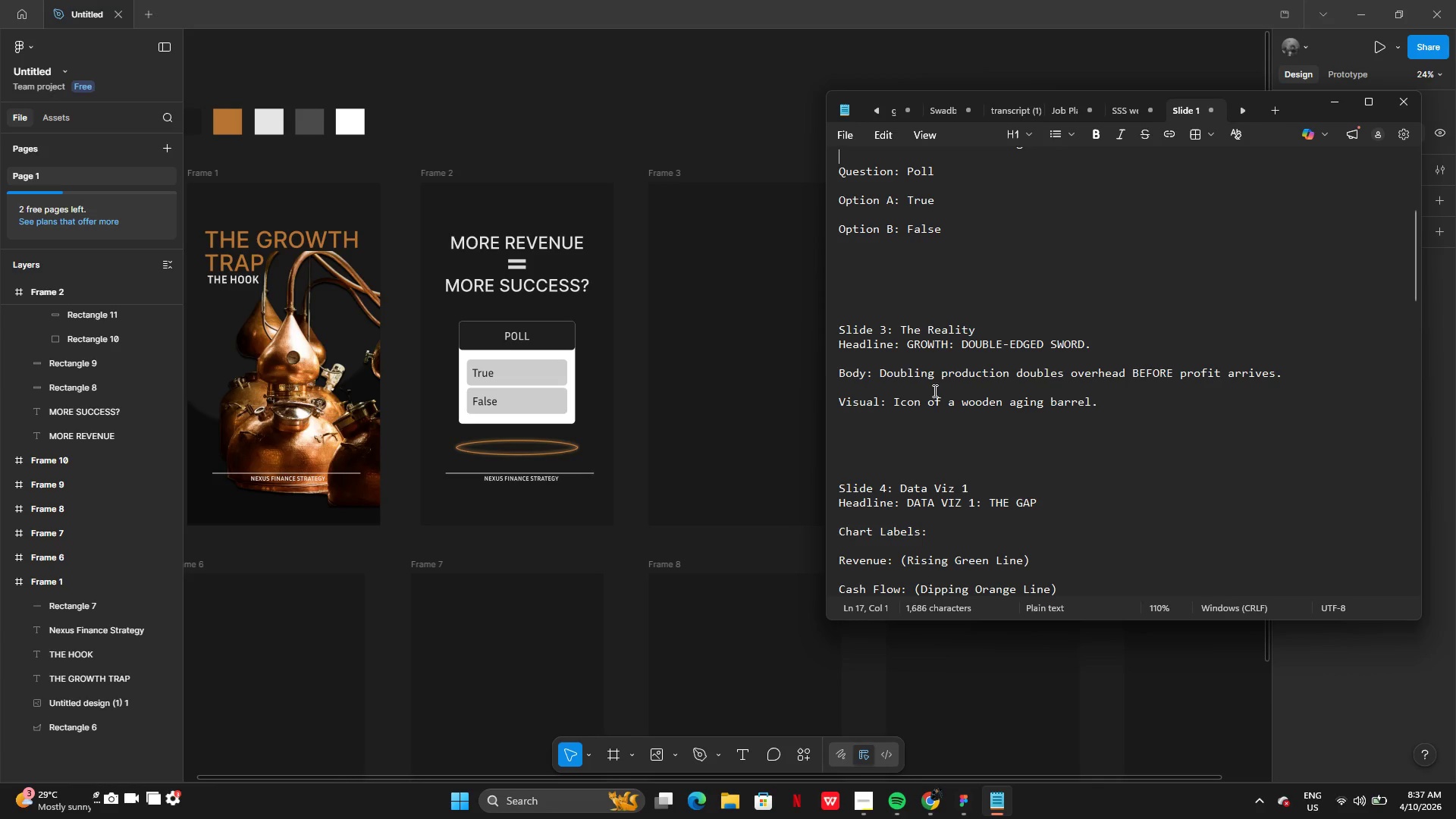 
wait(11.93)
 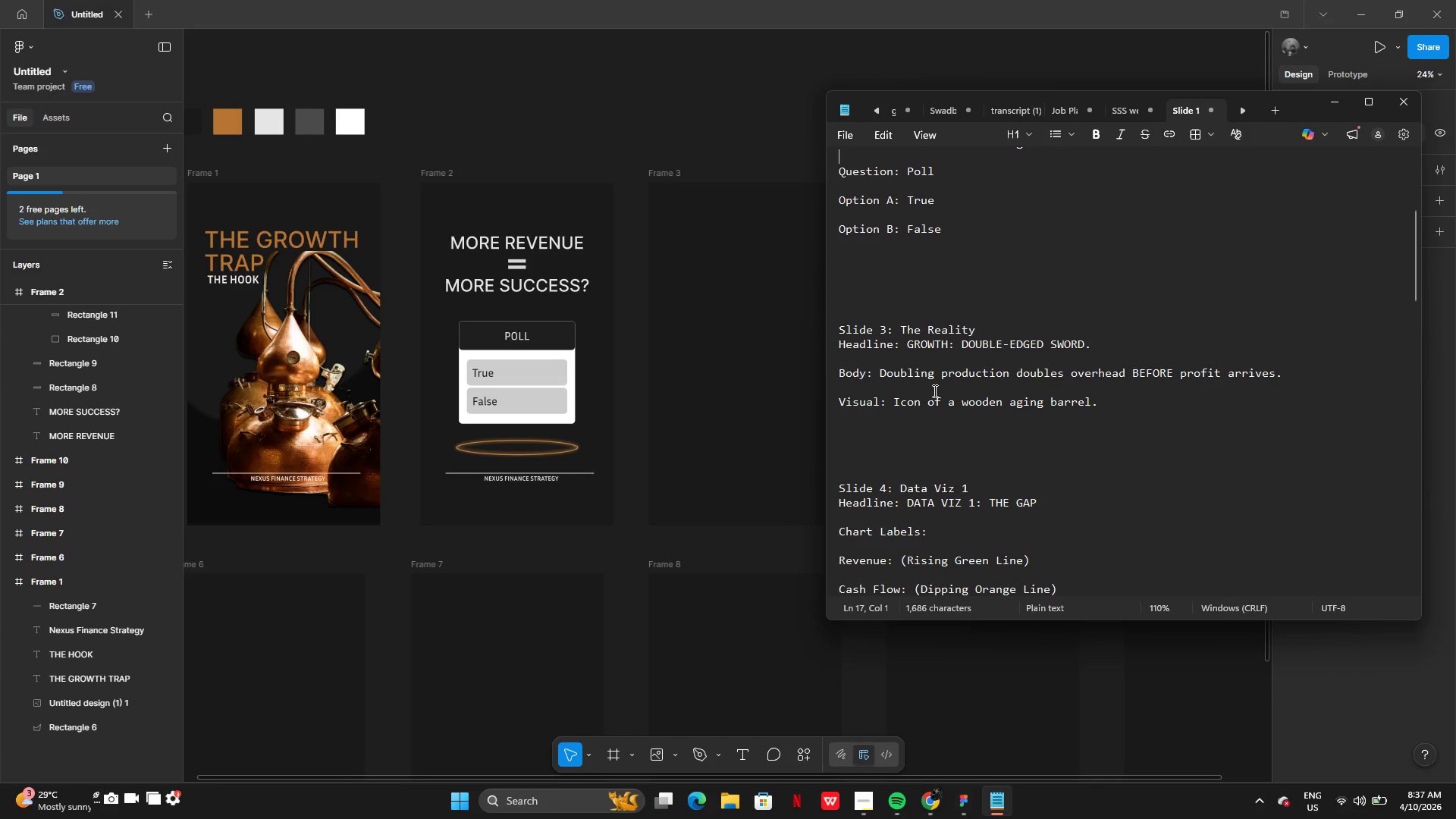 
scroll: coordinate [927, 397], scroll_direction: none, amount: 0.0
 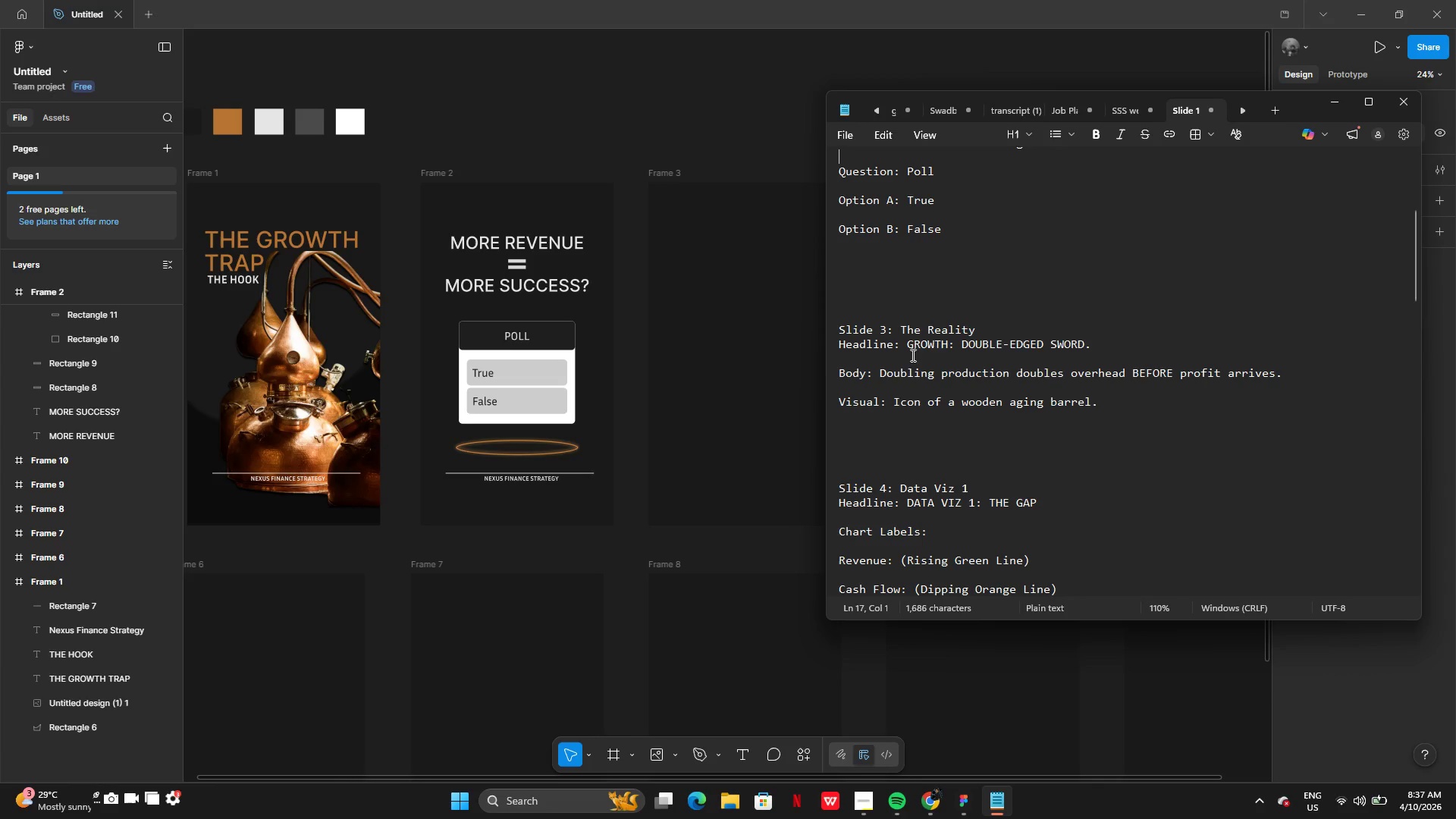 
left_click([910, 350])
 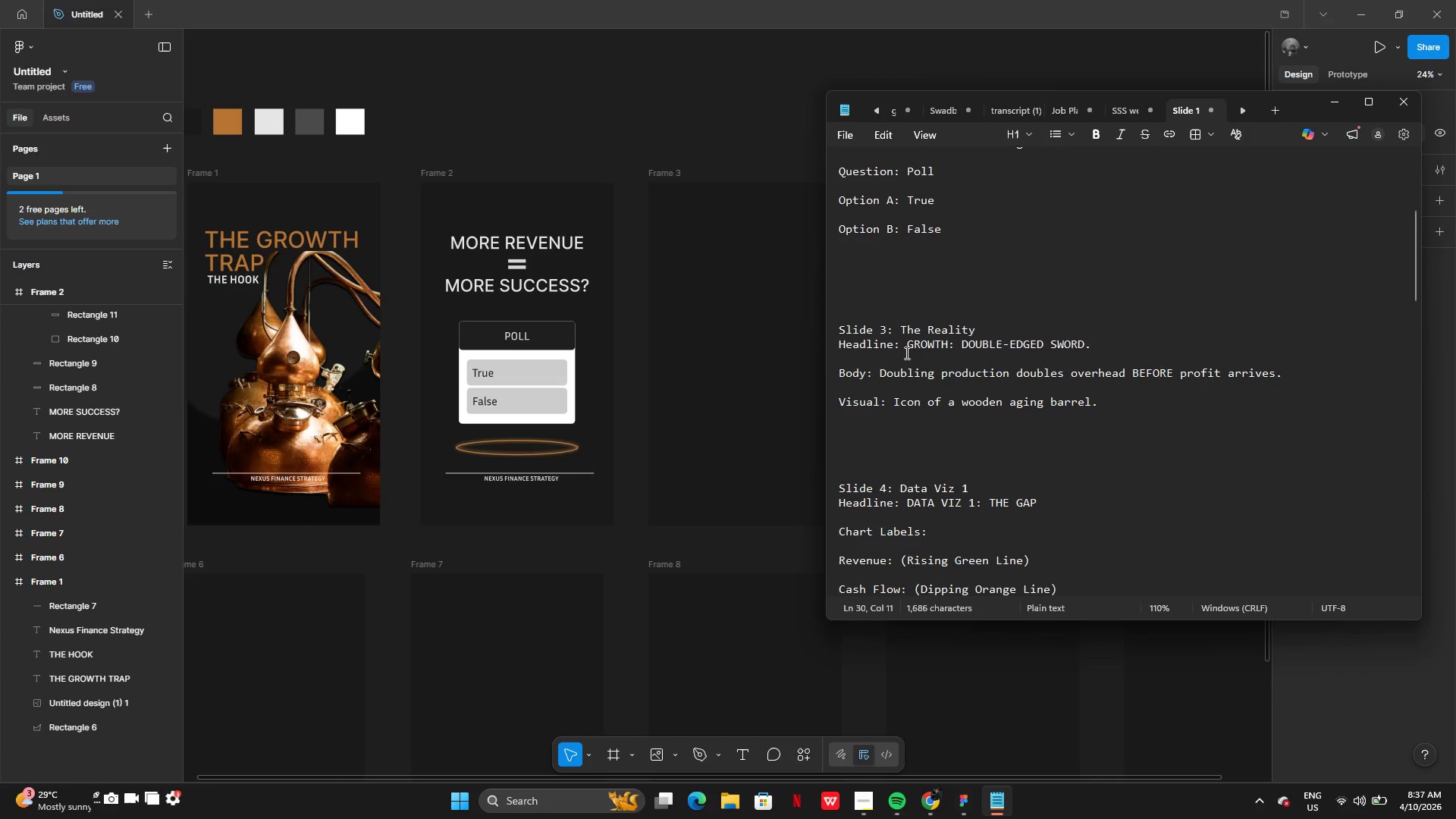 
left_click([904, 353])
 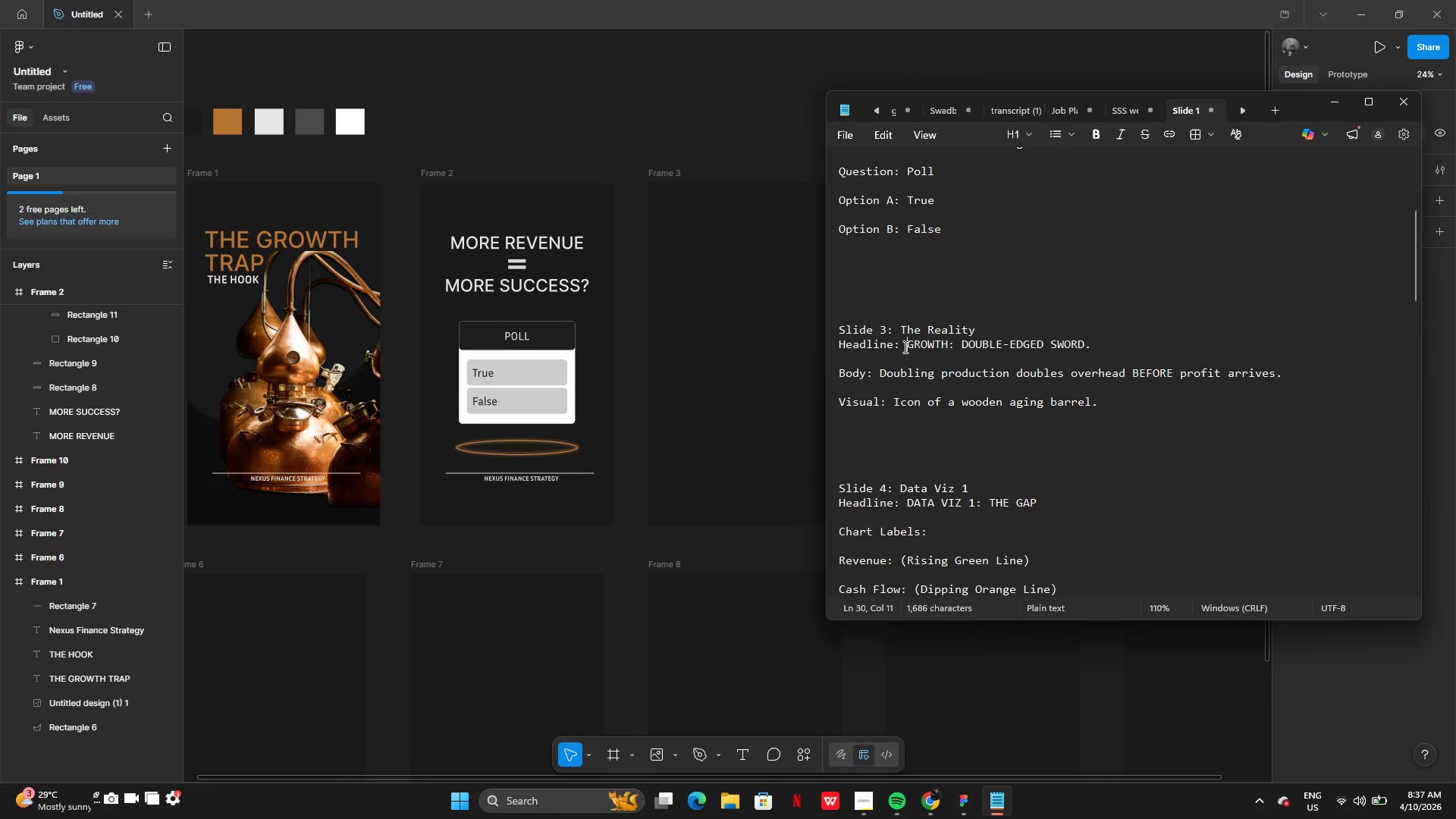 
left_click([904, 347])
 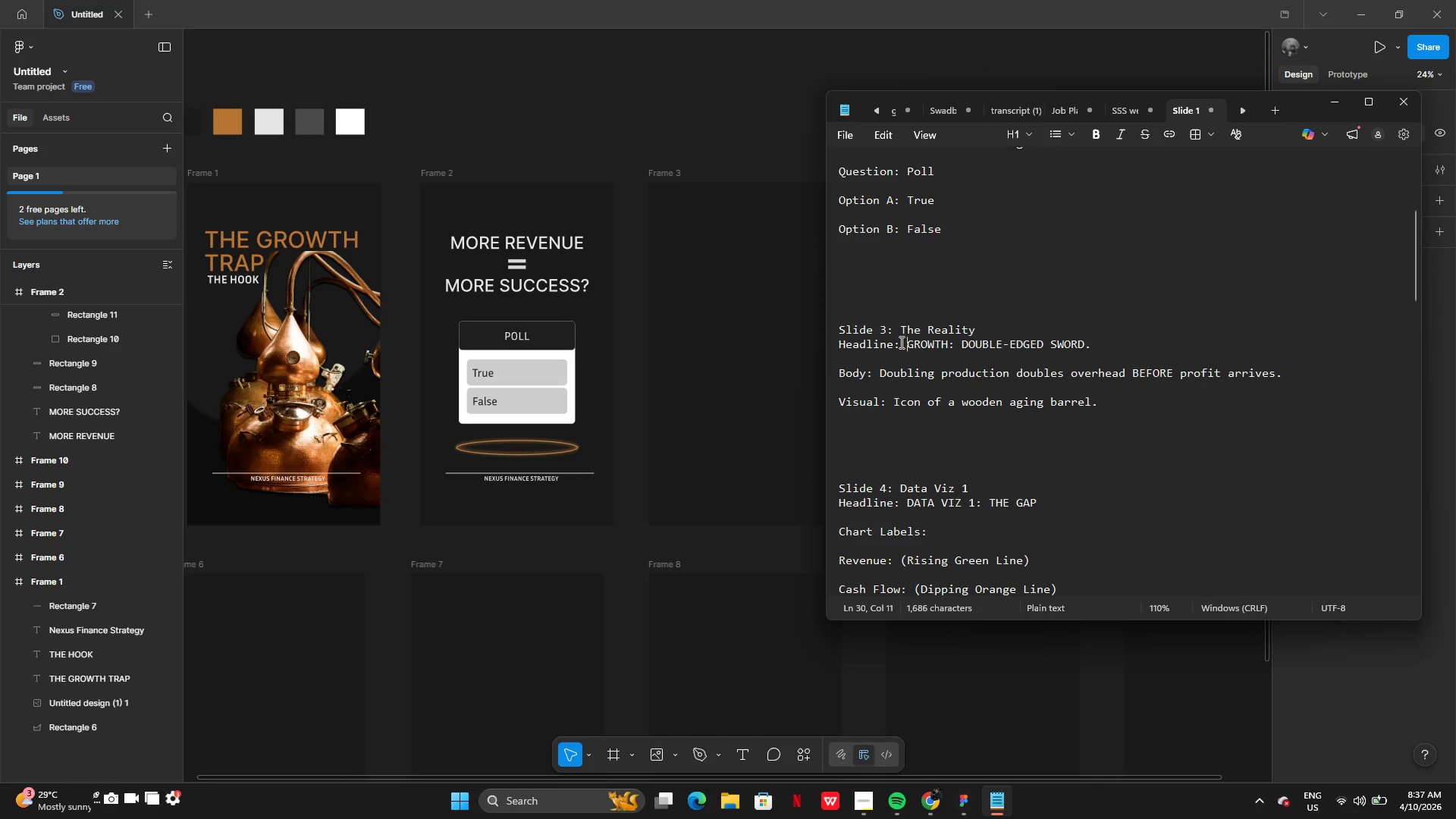 
left_click_drag(start_coordinate=[910, 344], to_coordinate=[1084, 347])
 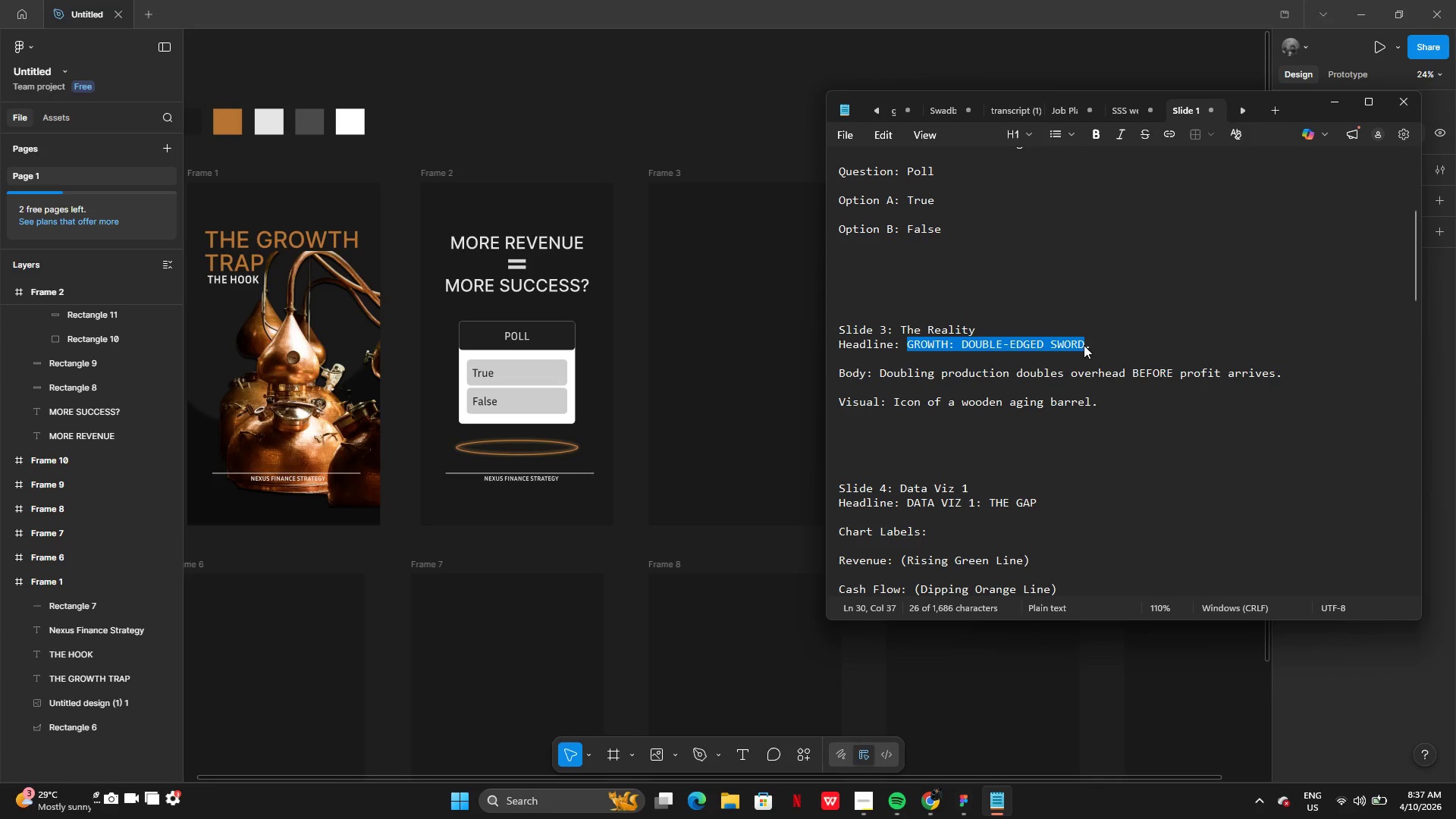 
key(Control+C)
 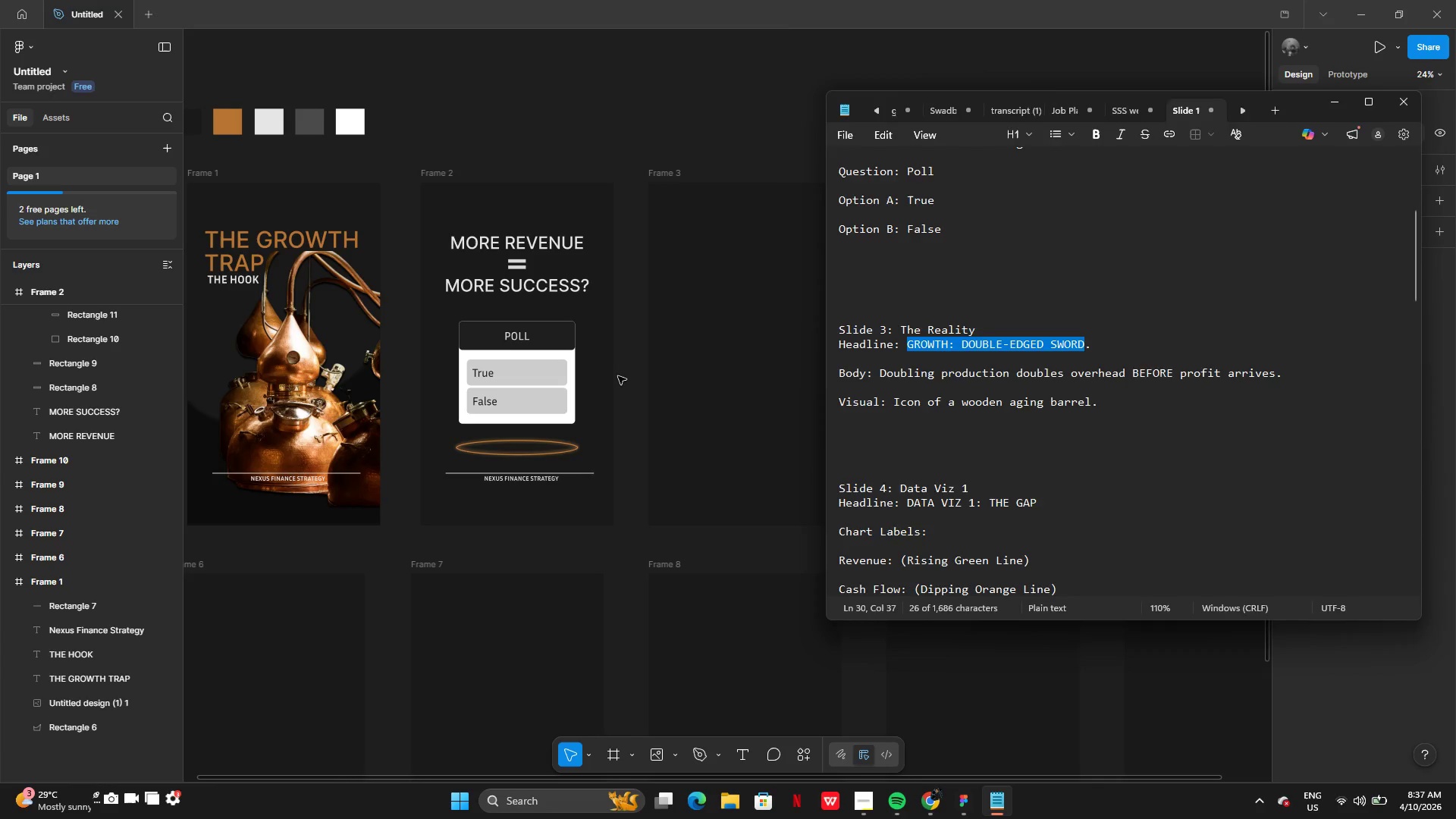 
left_click([618, 376])
 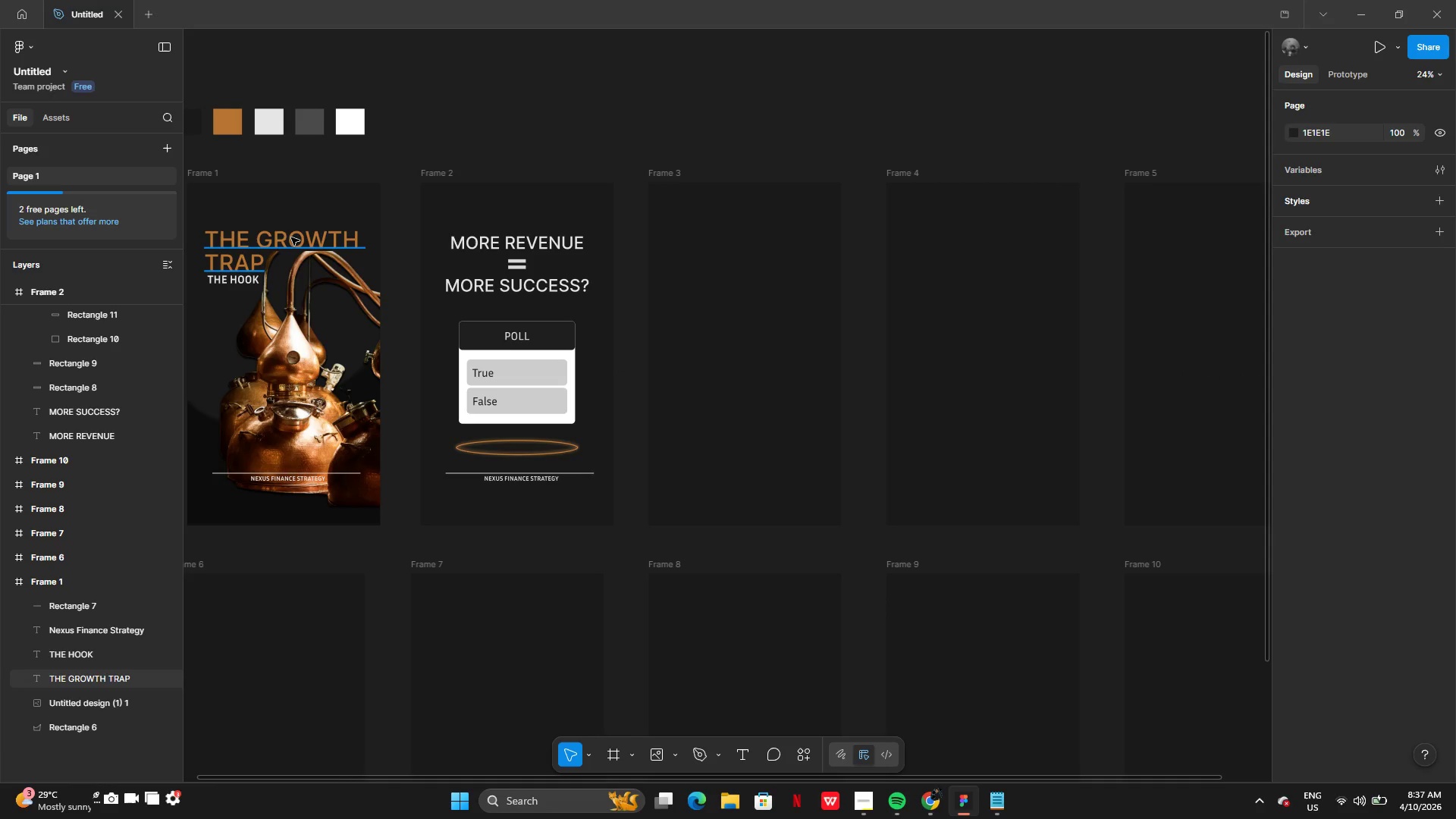 
hold_key(key=AltLeft, duration=0.41)
left_click_drag(start_coordinate=[253, 236], to_coordinate=[332, 248])
 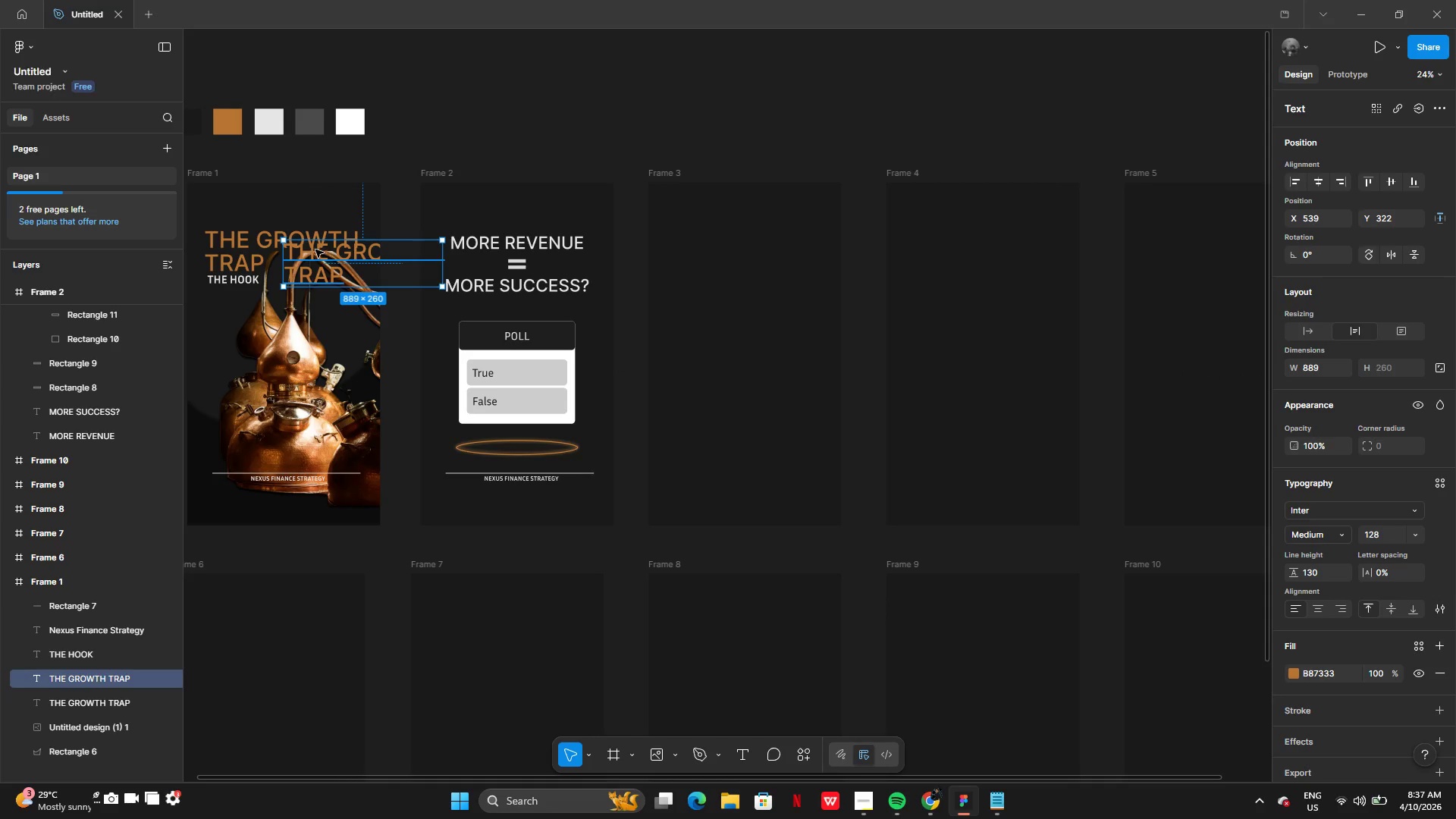 
left_click_drag(start_coordinate=[316, 249], to_coordinate=[599, 249])
 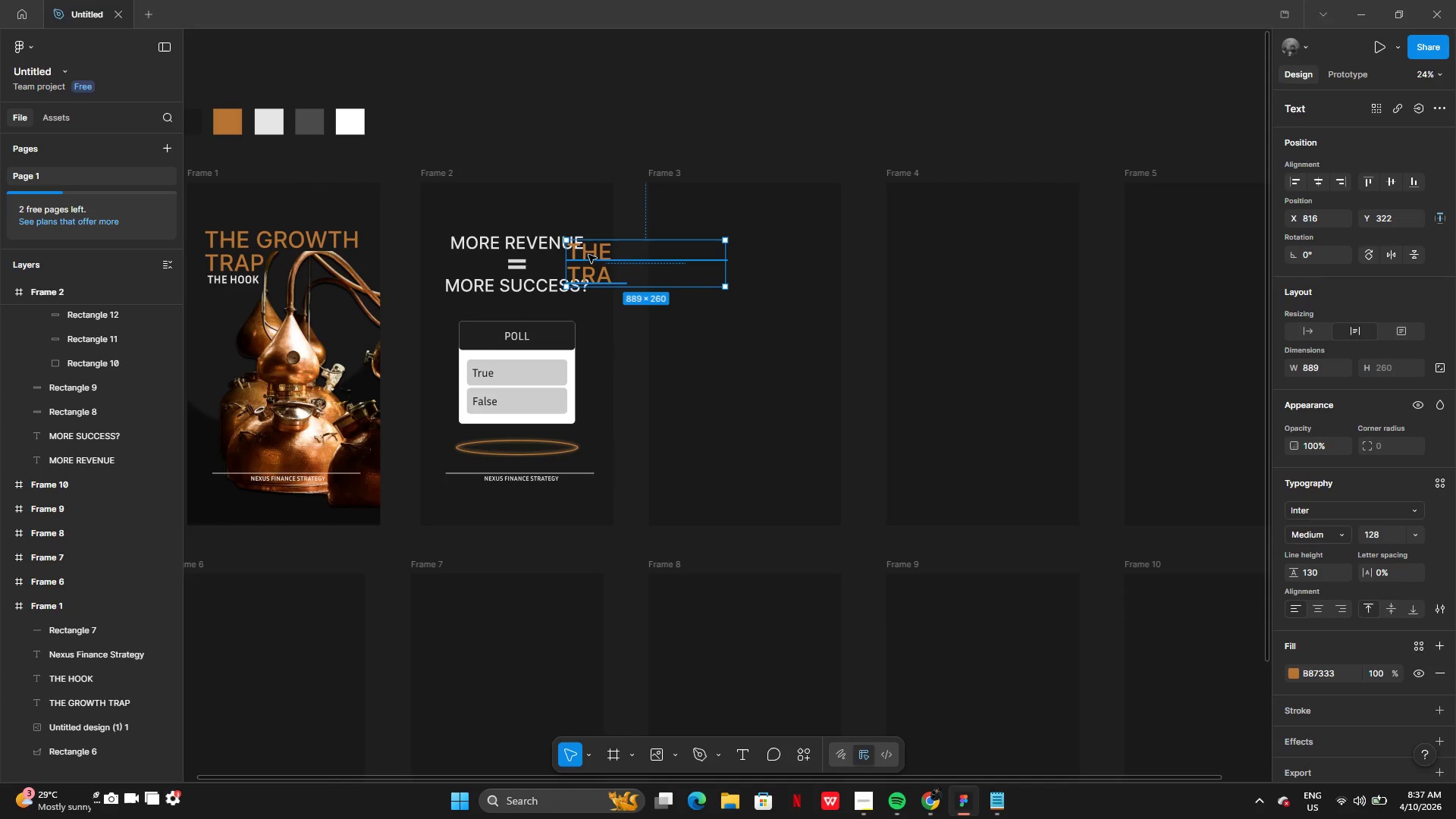 
left_click_drag(start_coordinate=[591, 255], to_coordinate=[673, 255])
 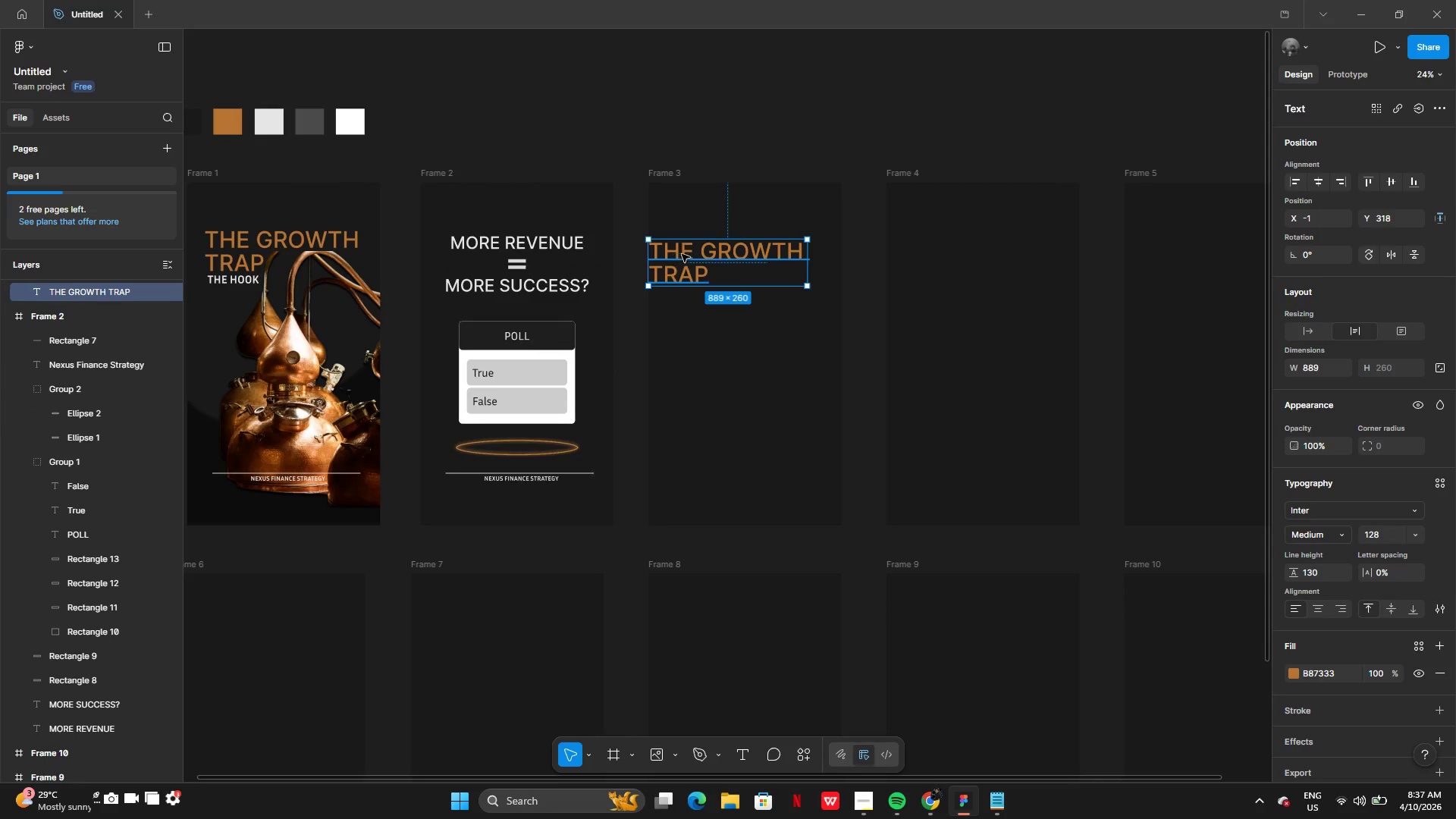 
left_click_drag(start_coordinate=[682, 254], to_coordinate=[701, 249])
 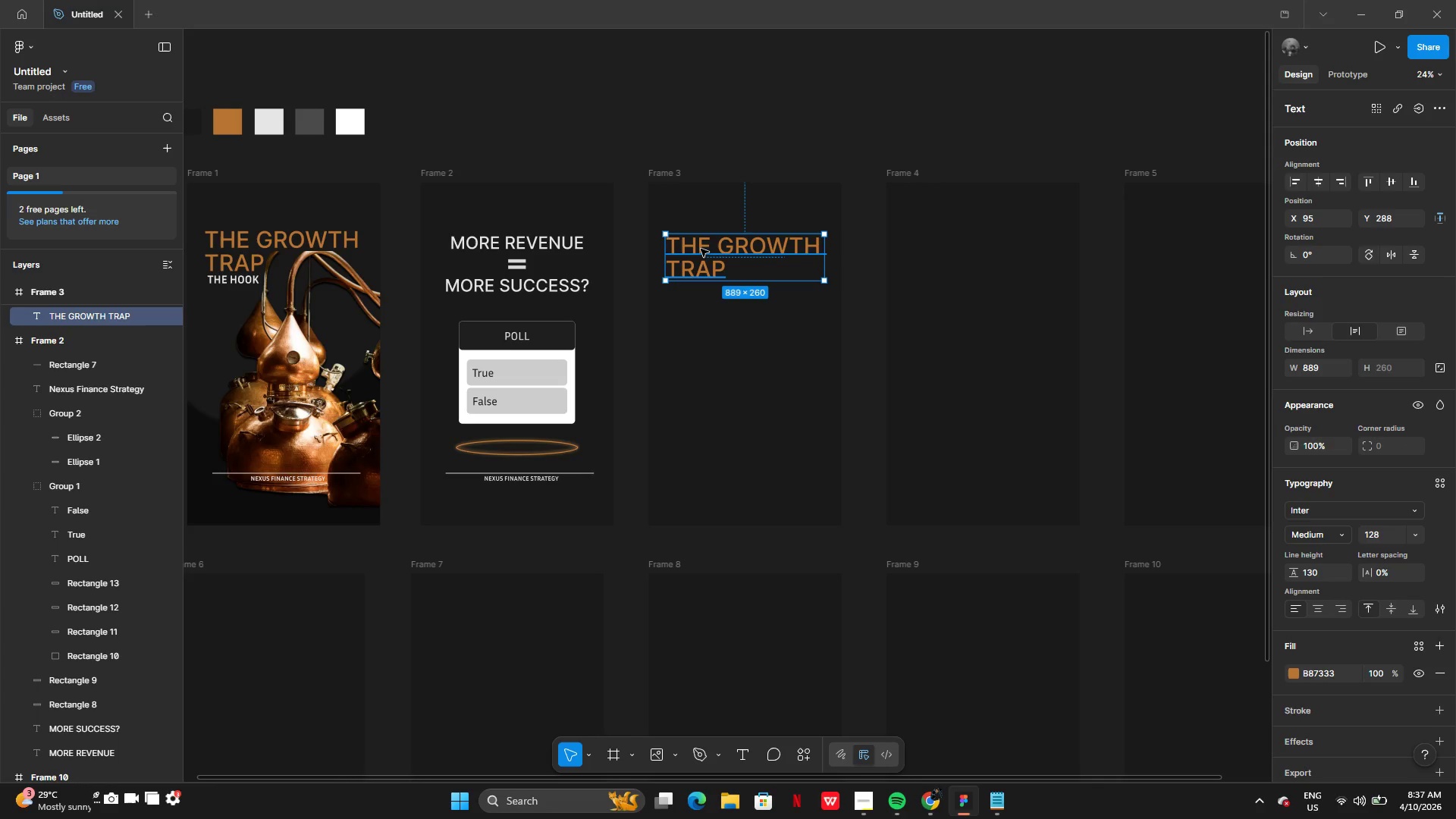 
left_click([701, 249])
 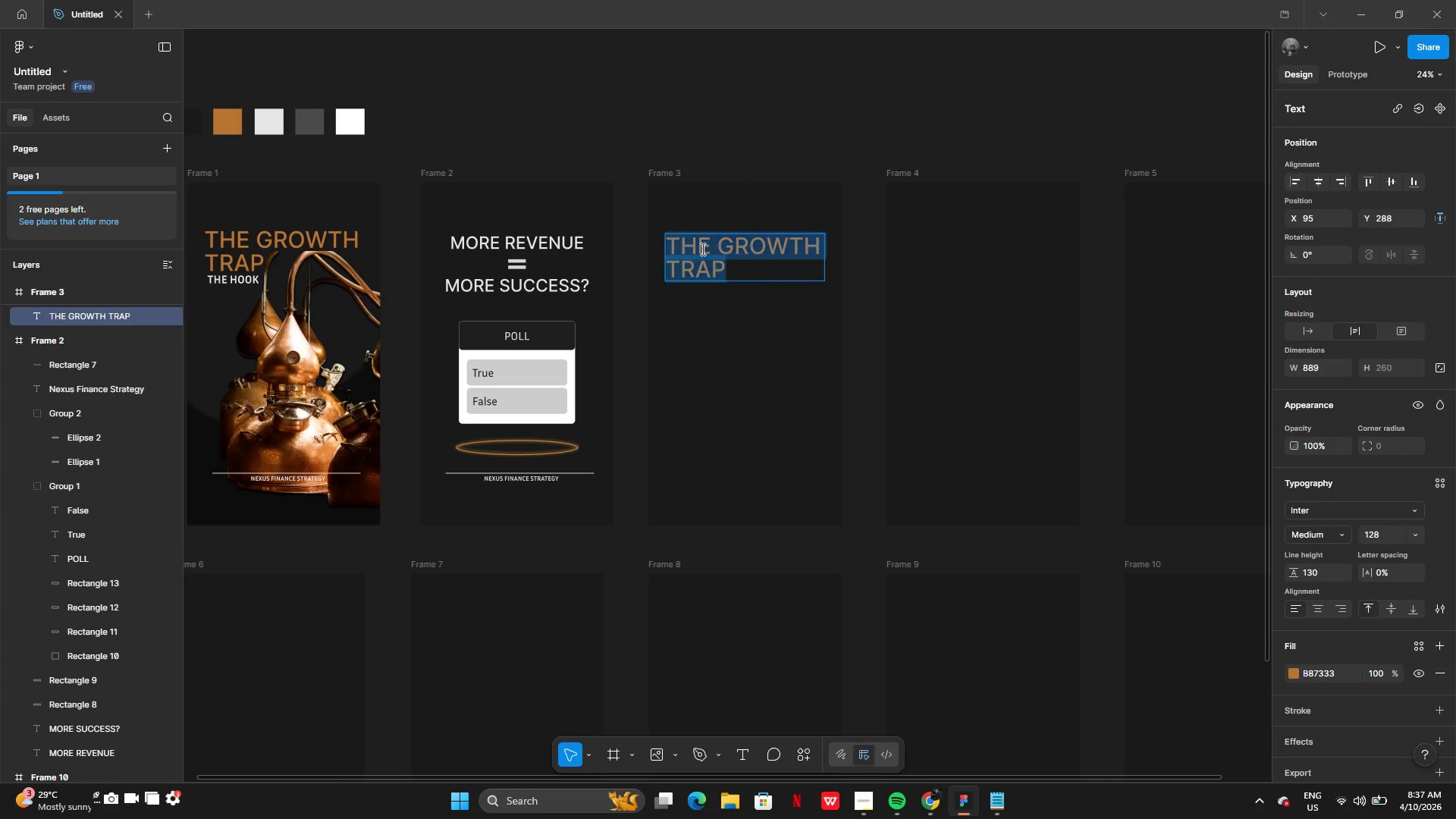 
triple_click([701, 249])
 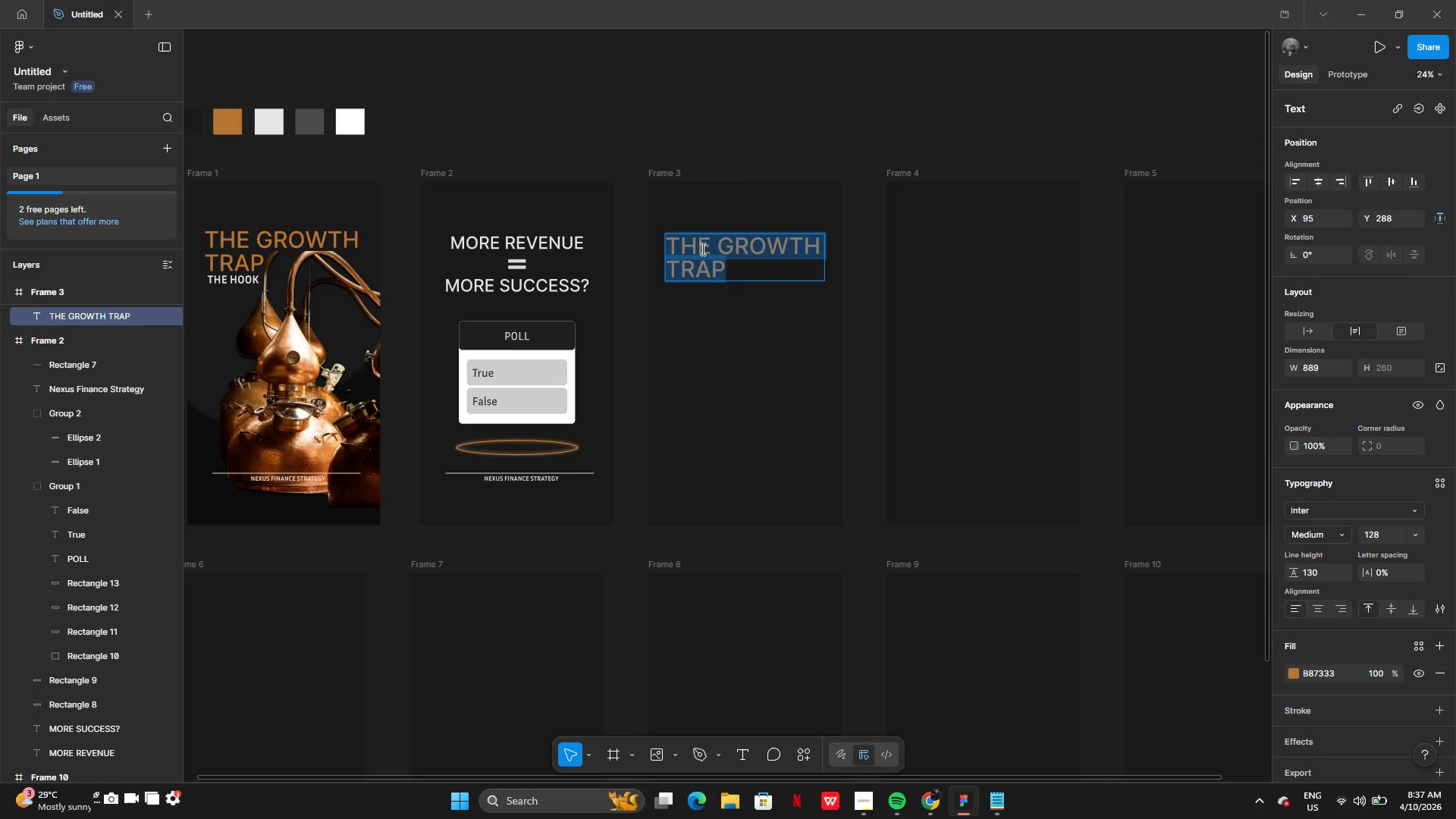 
key(Control+V)
 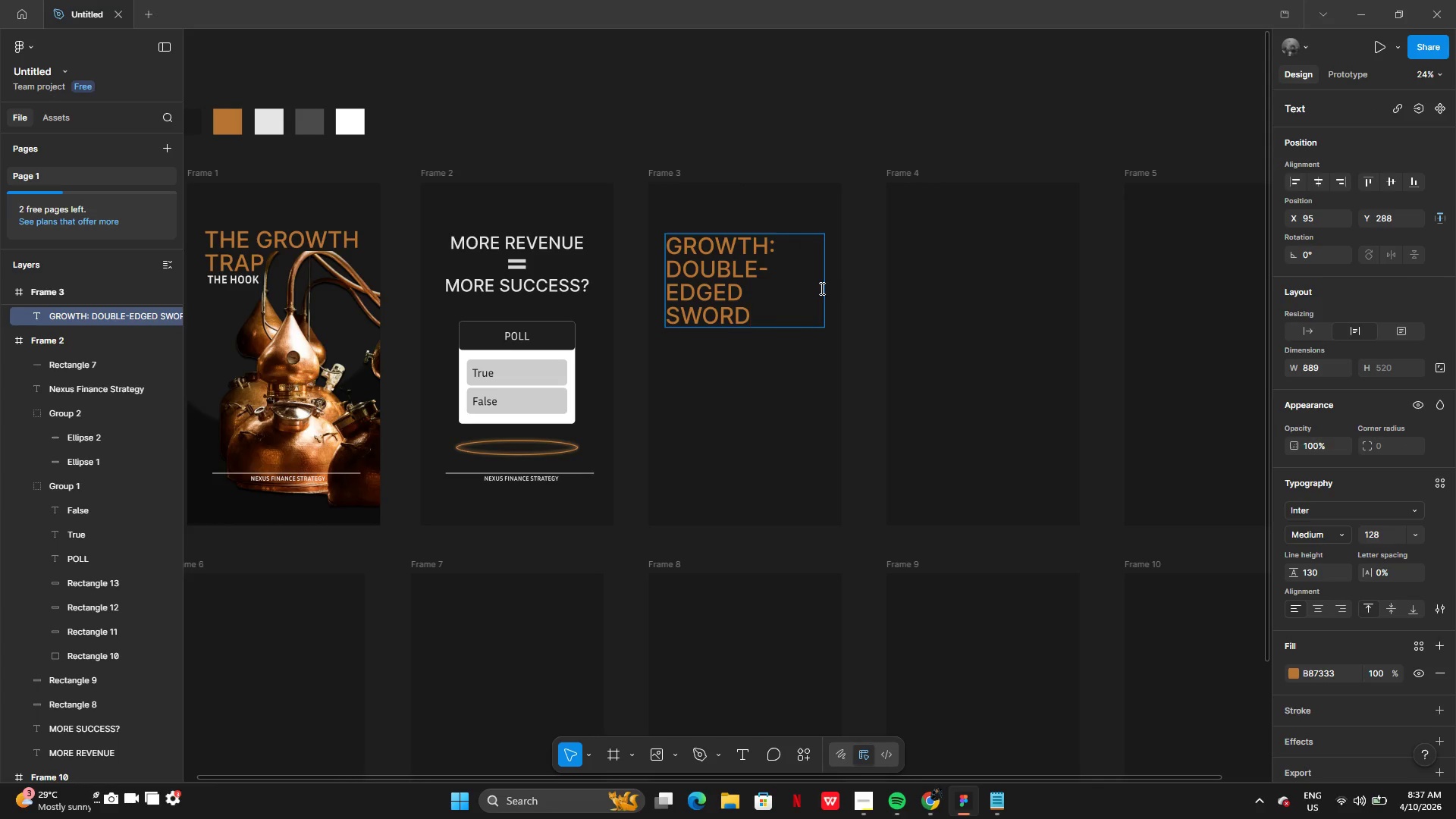 
left_click([824, 284])
 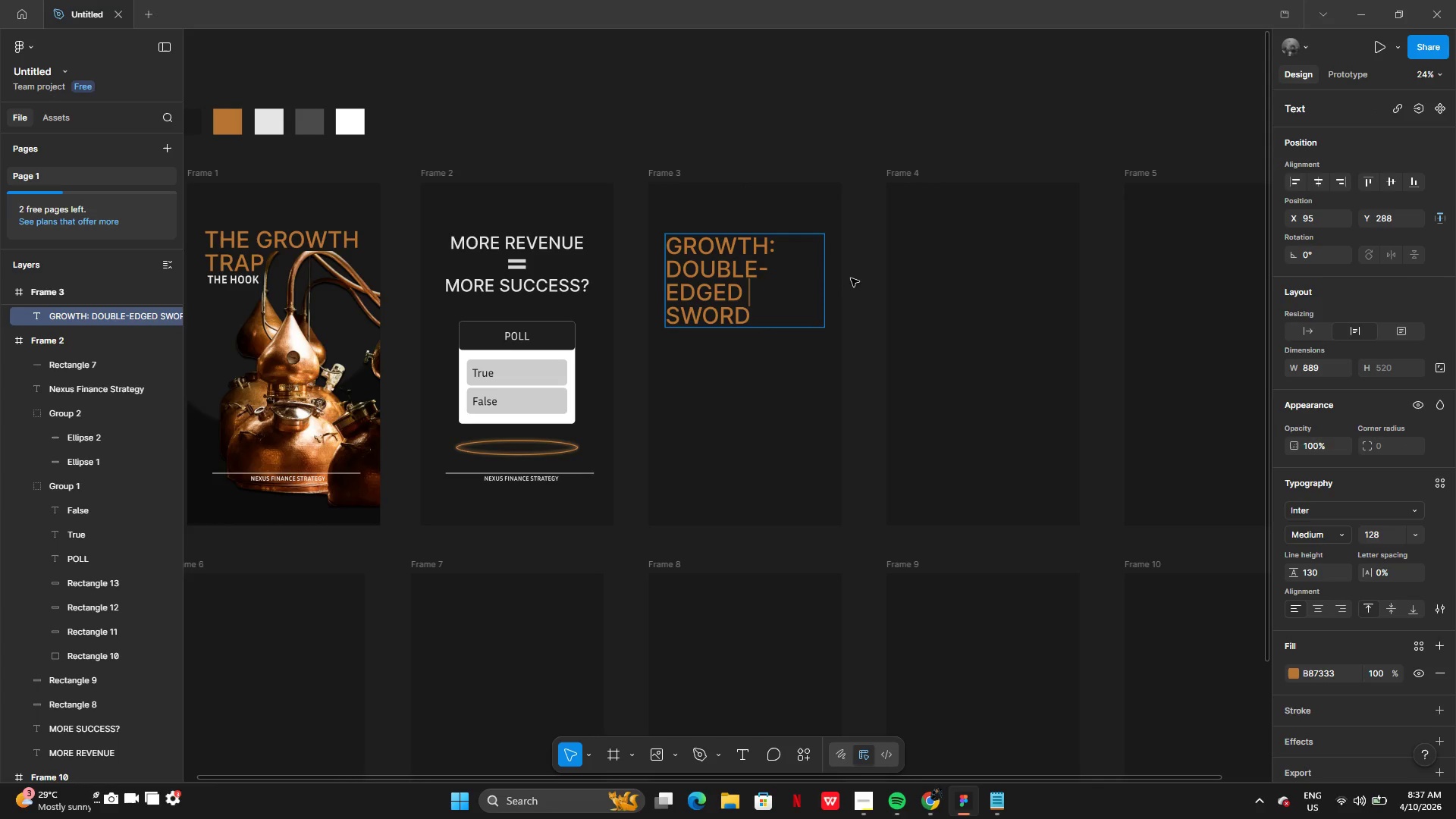 
double_click([851, 278])
 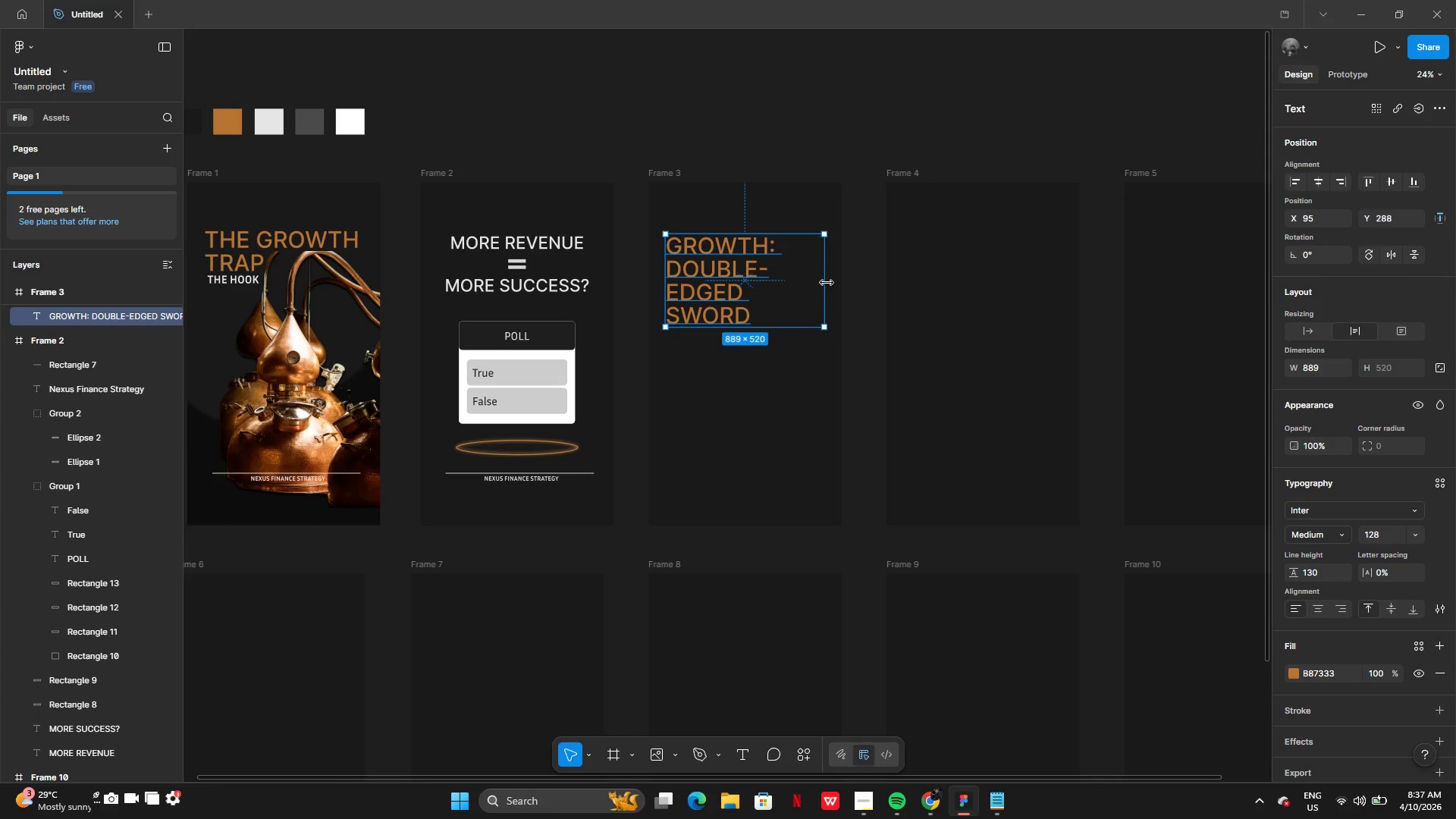 
left_click_drag(start_coordinate=[827, 283], to_coordinate=[849, 284])
 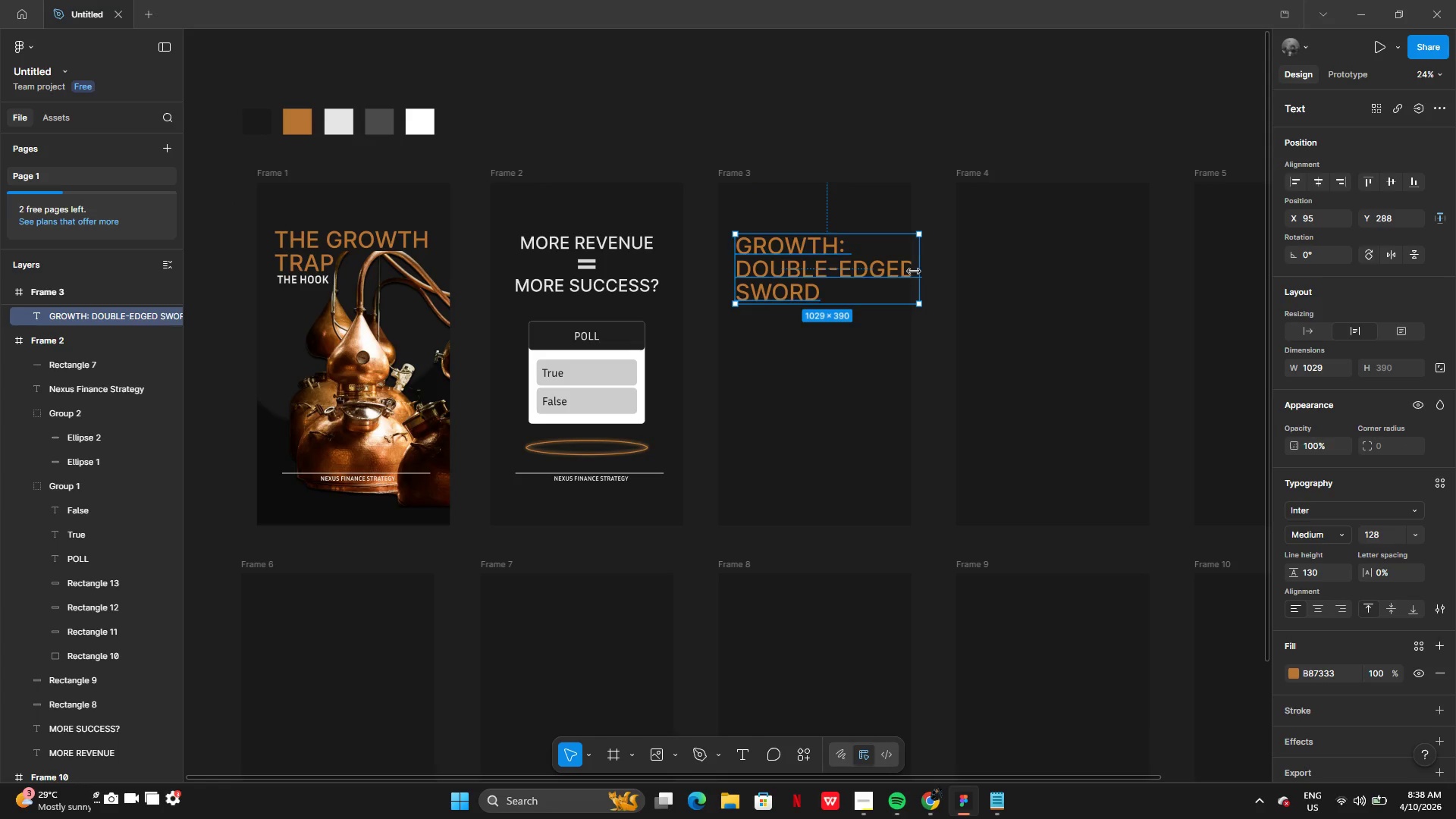 
wait(5.2)
 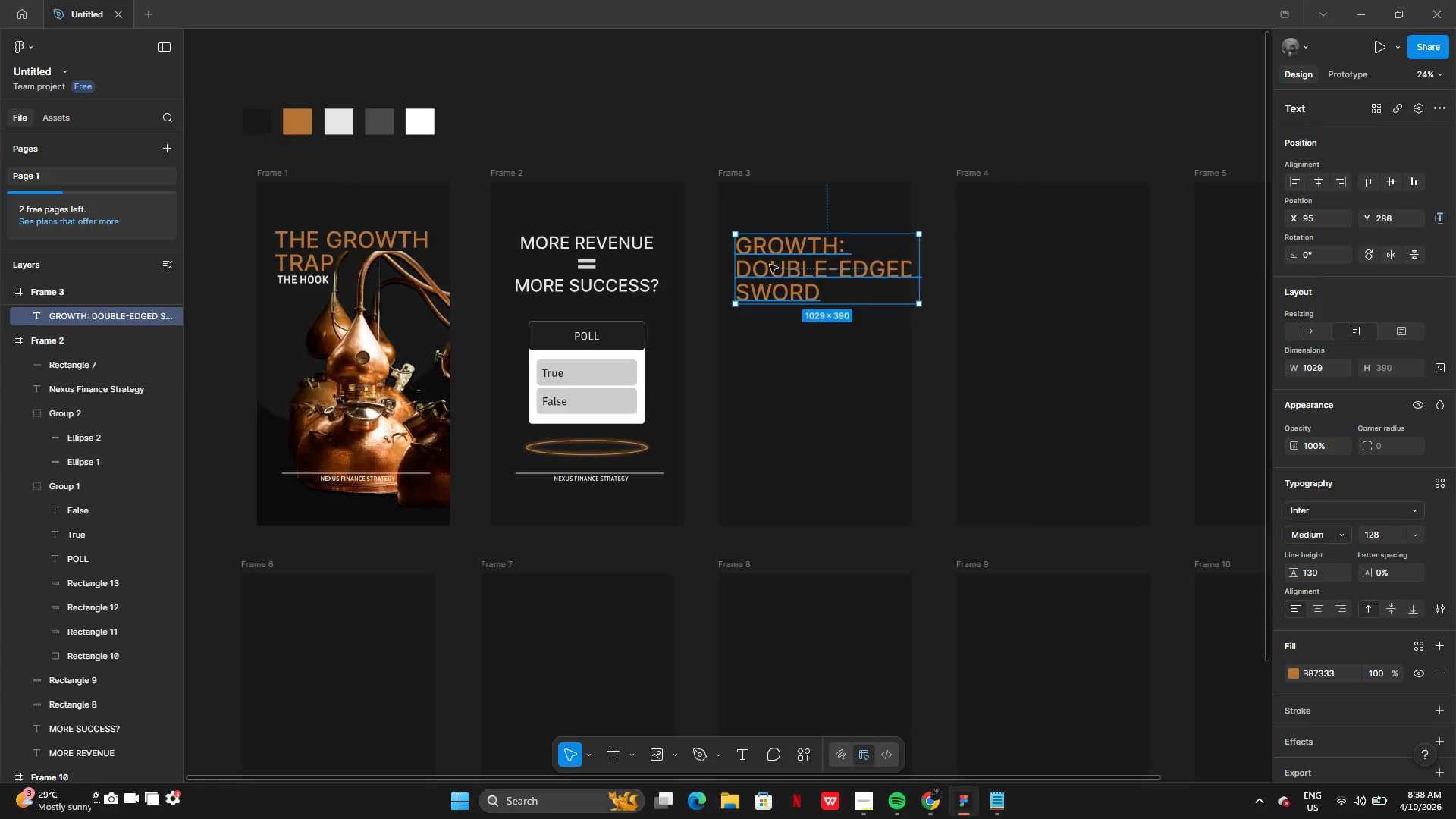 
double_click([835, 247])
 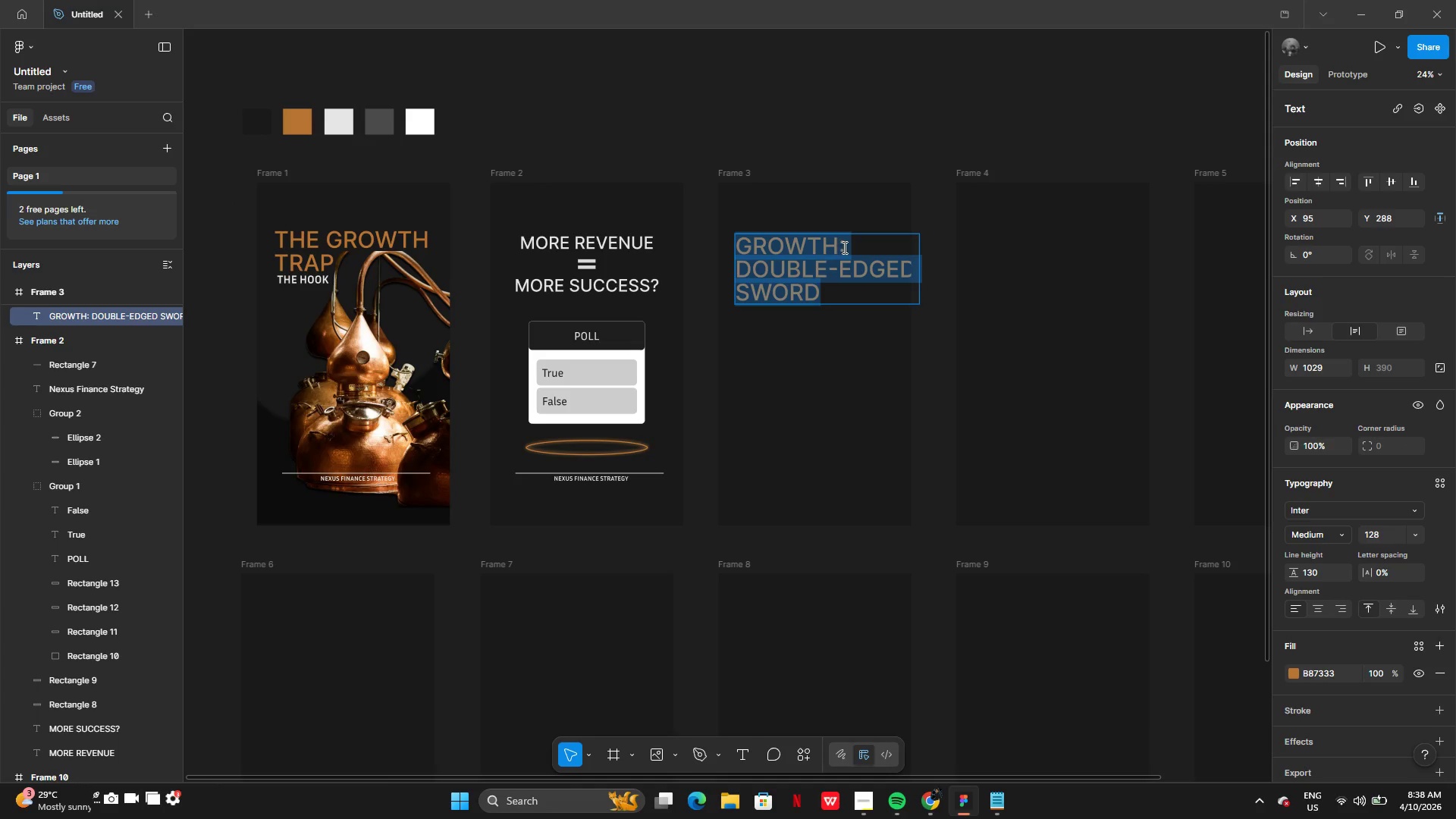 
left_click([843, 247])
 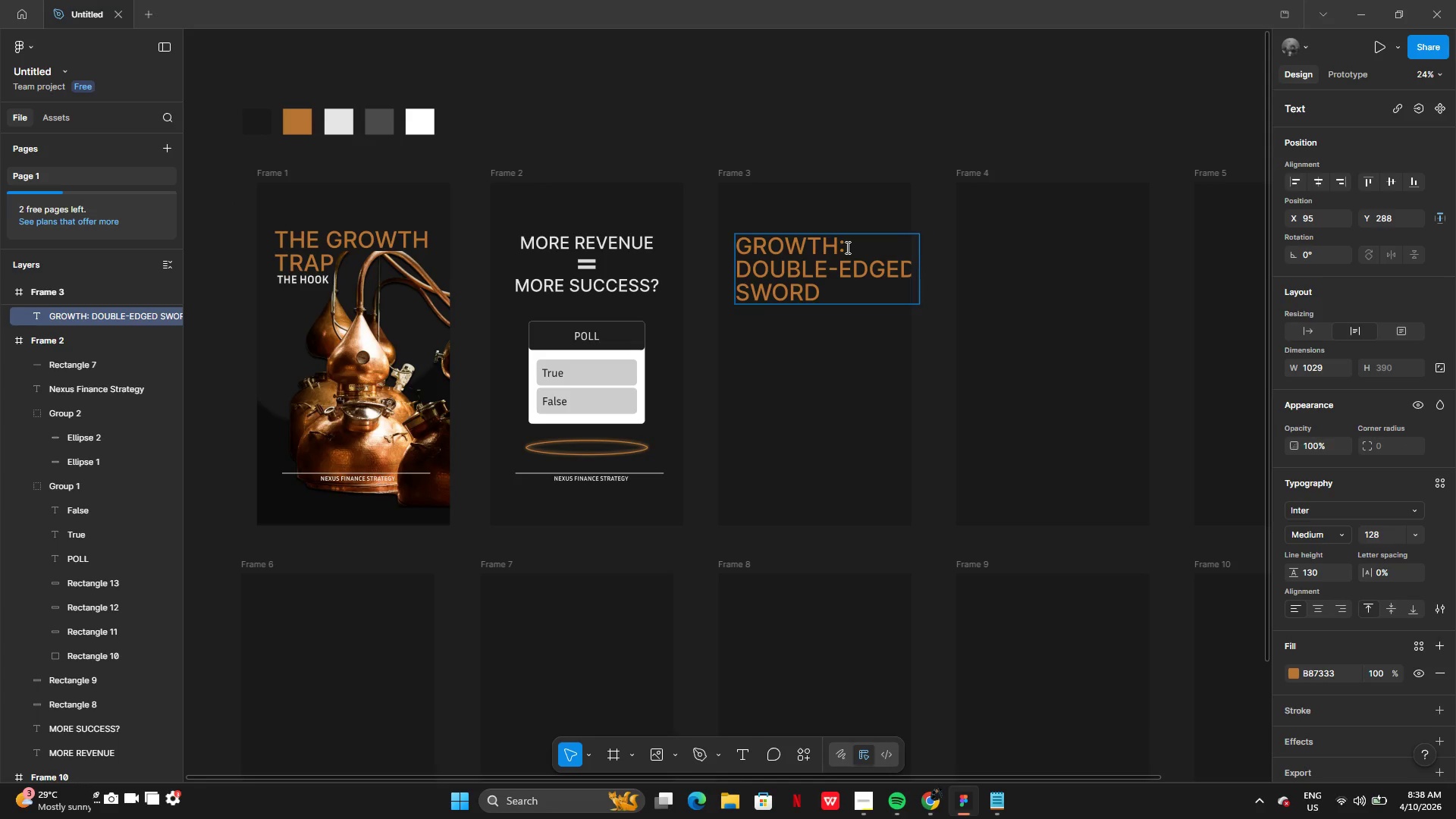 
key(Backspace)
 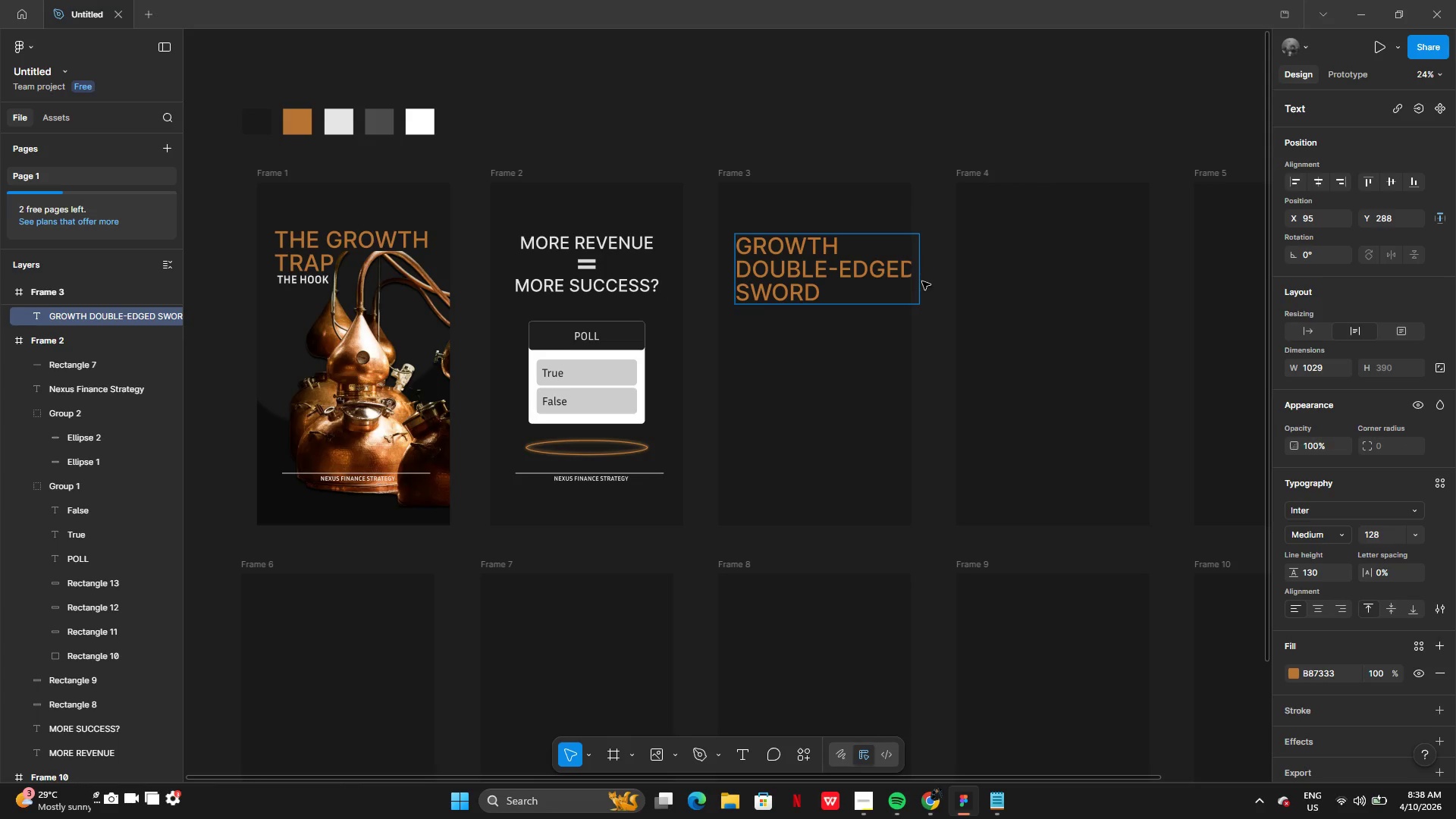 
left_click([921, 277])
 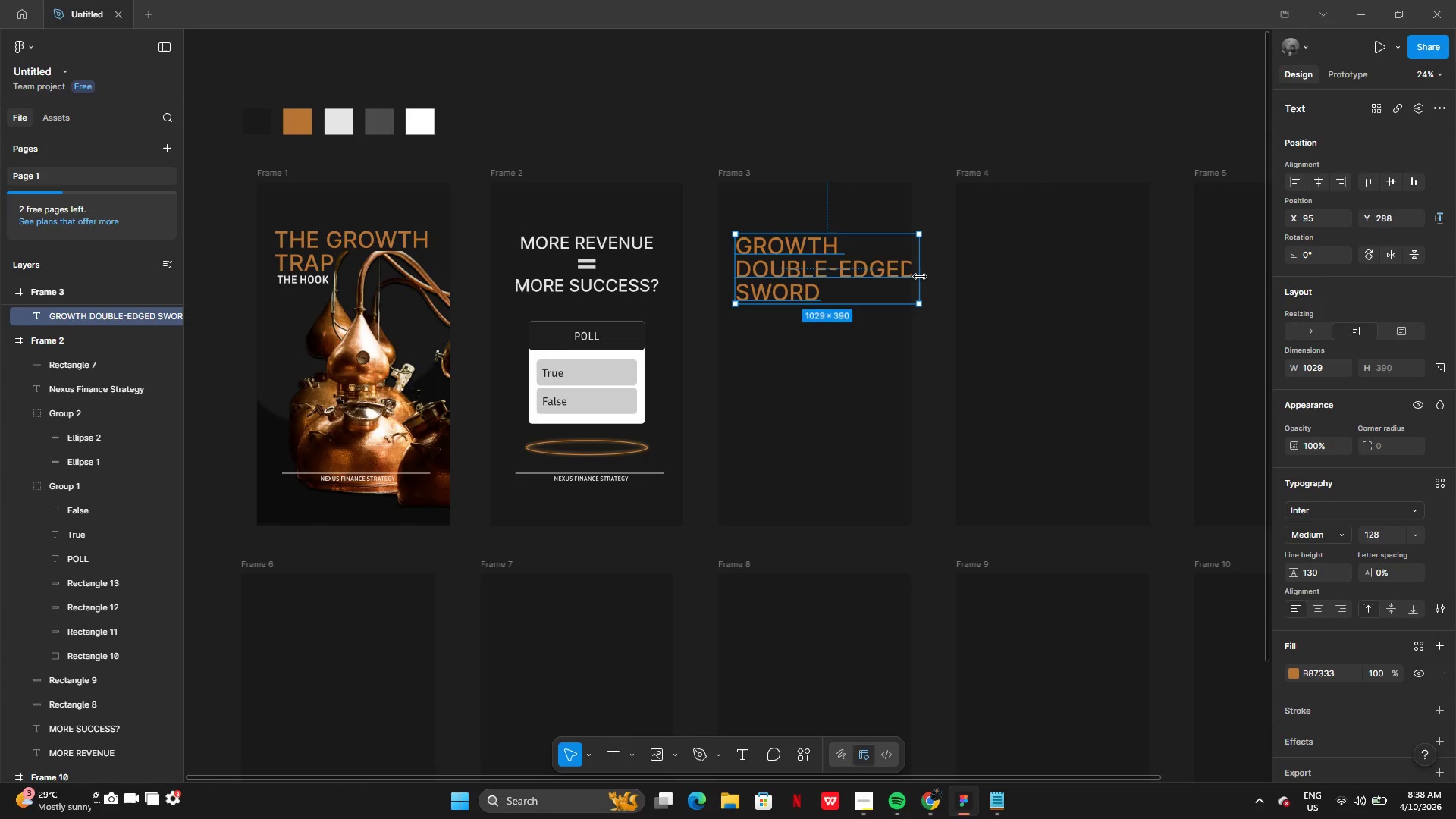 
left_click_drag(start_coordinate=[920, 277], to_coordinate=[892, 275])
 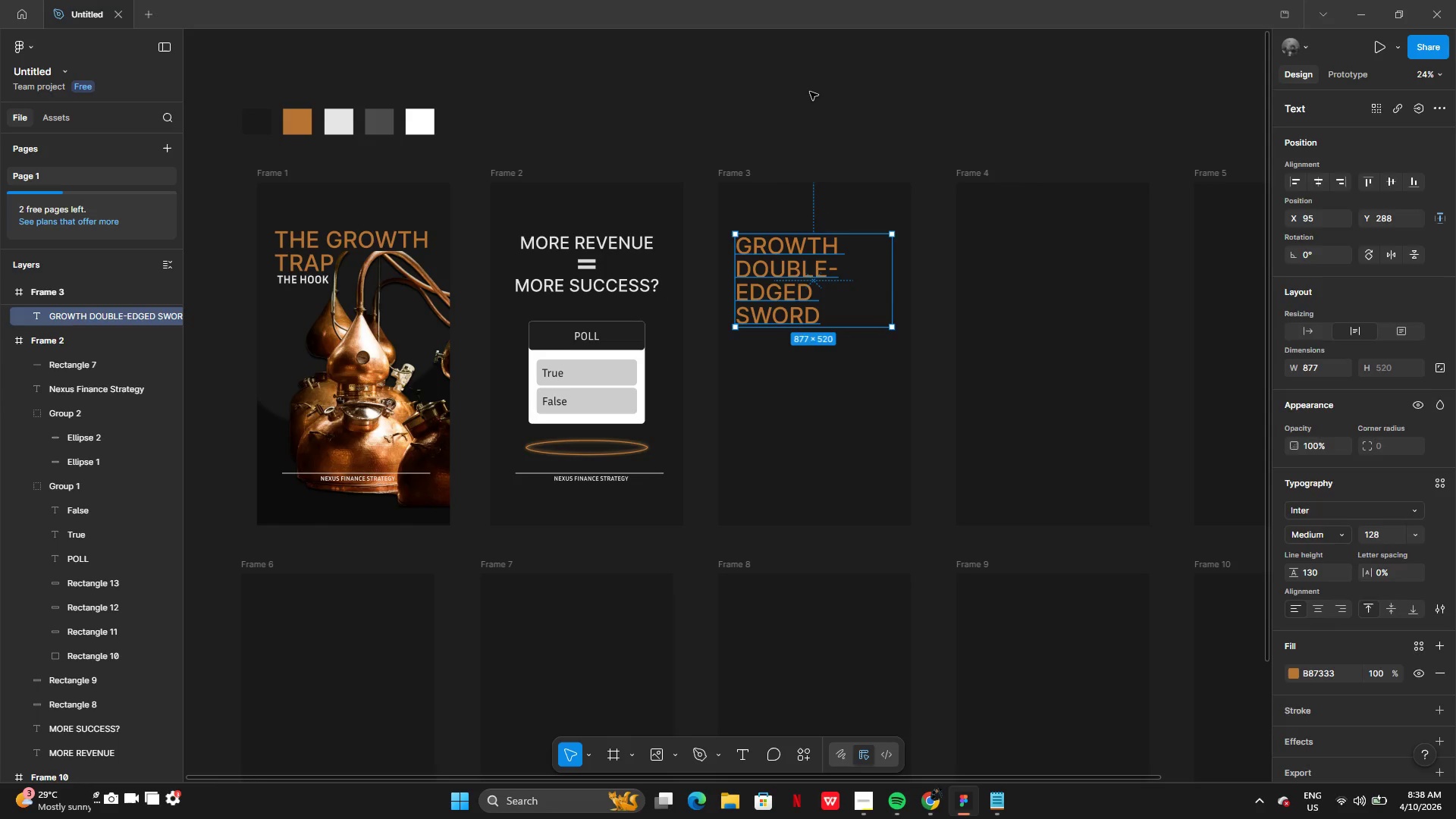 
left_click([810, 92])
 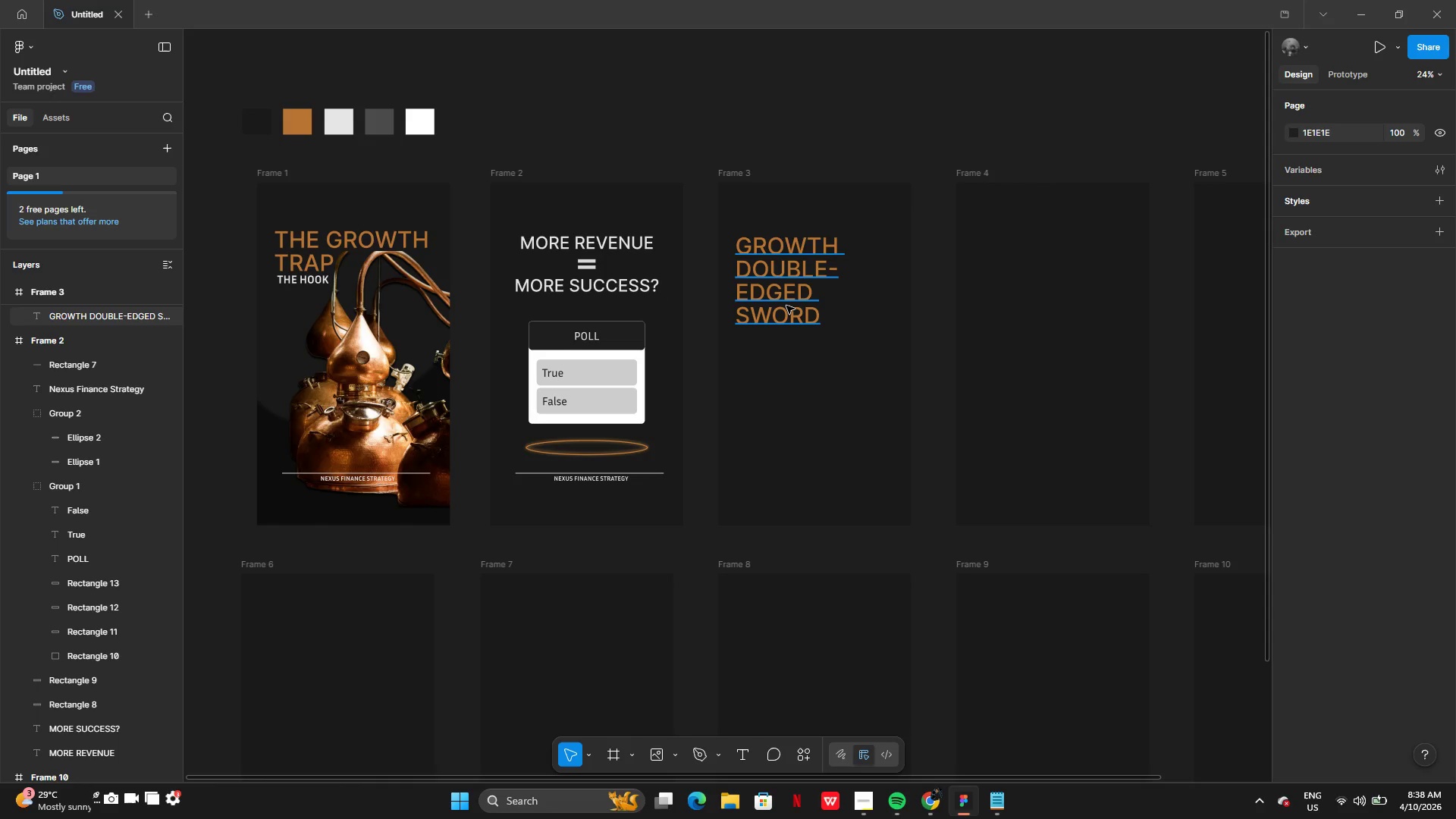 
wait(17.69)
 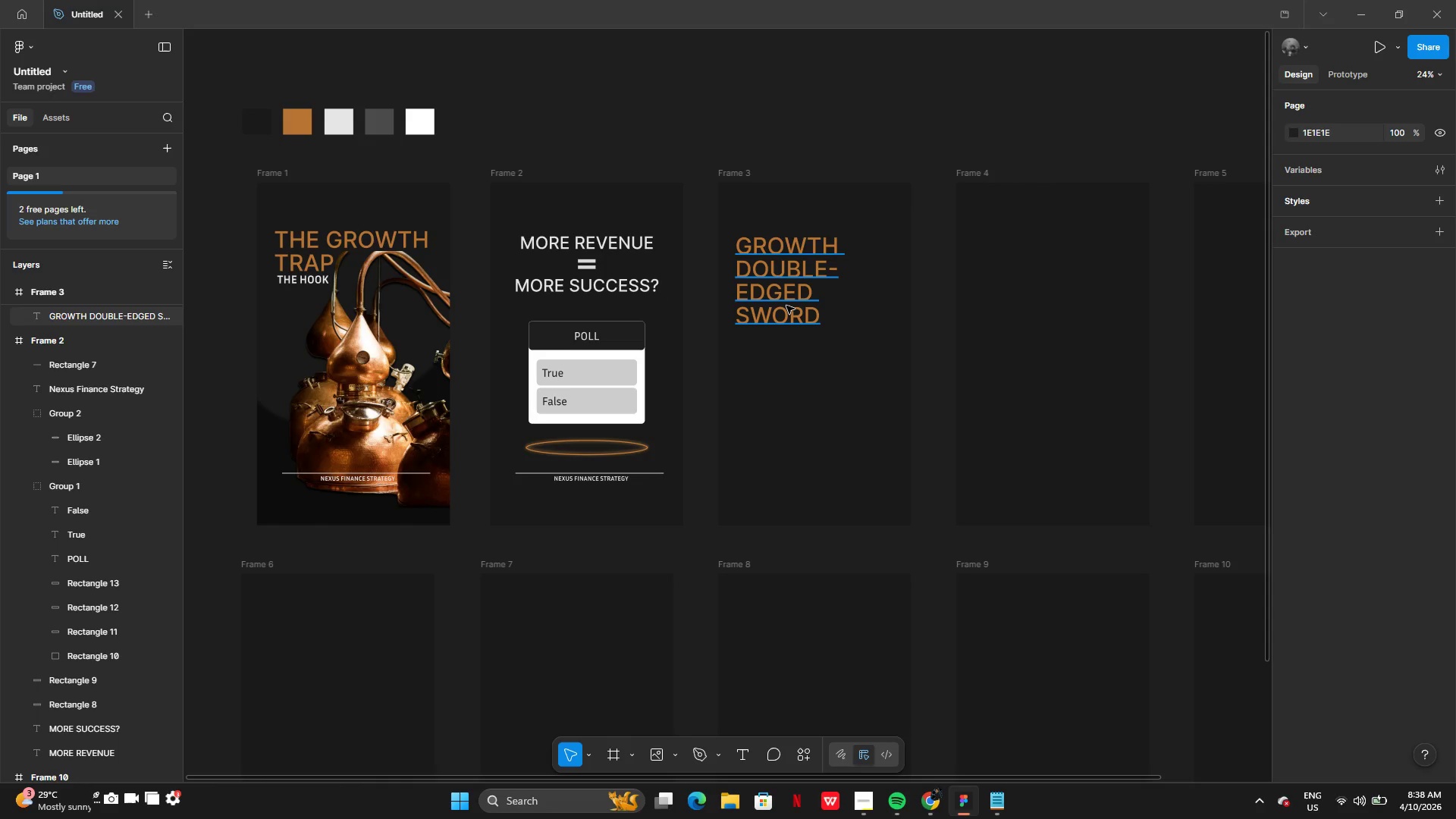 
left_click_drag(start_coordinate=[686, 285], to_coordinate=[687, 281])
 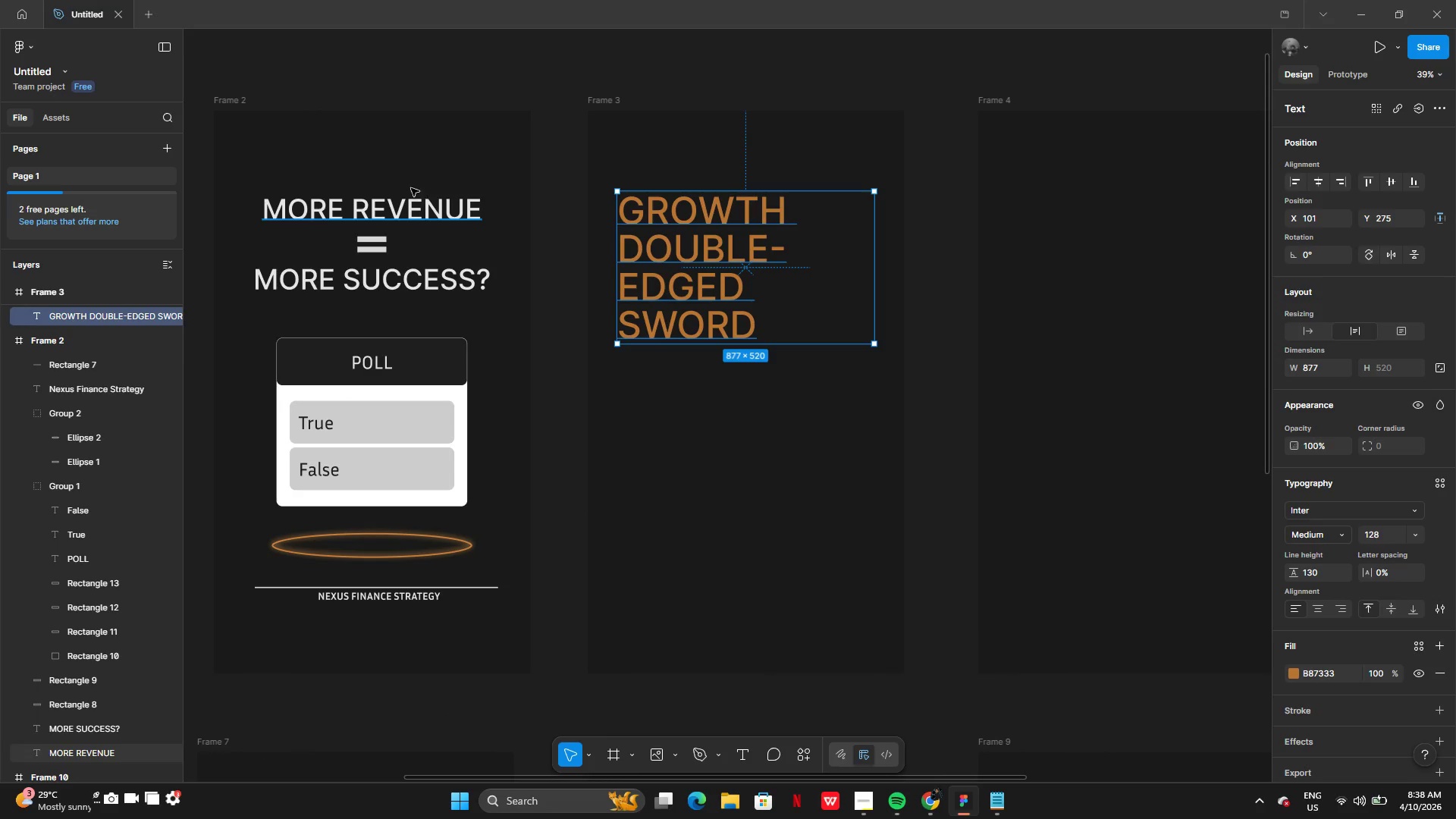 
left_click([410, 187])
 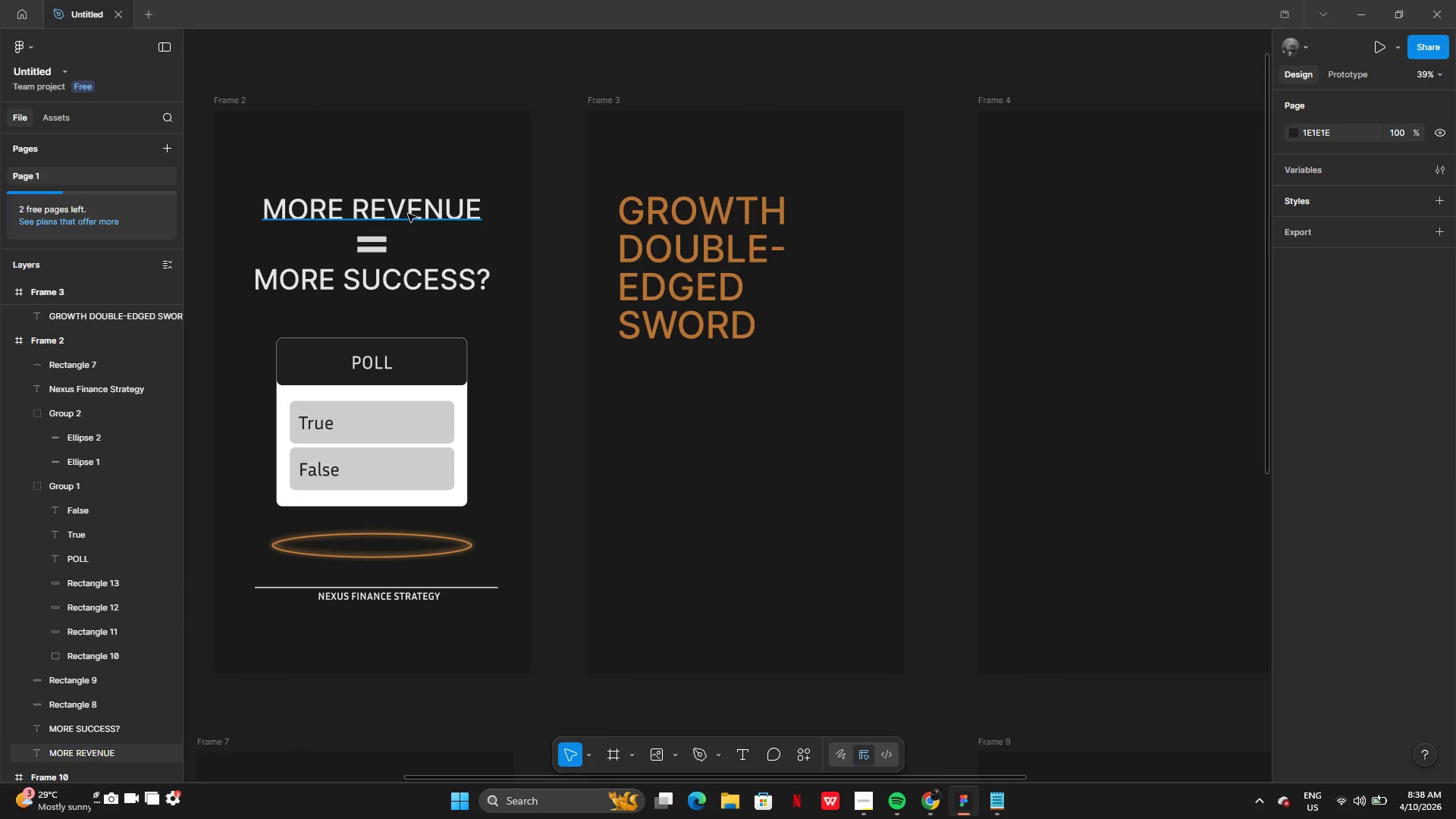 
left_click([408, 212])
 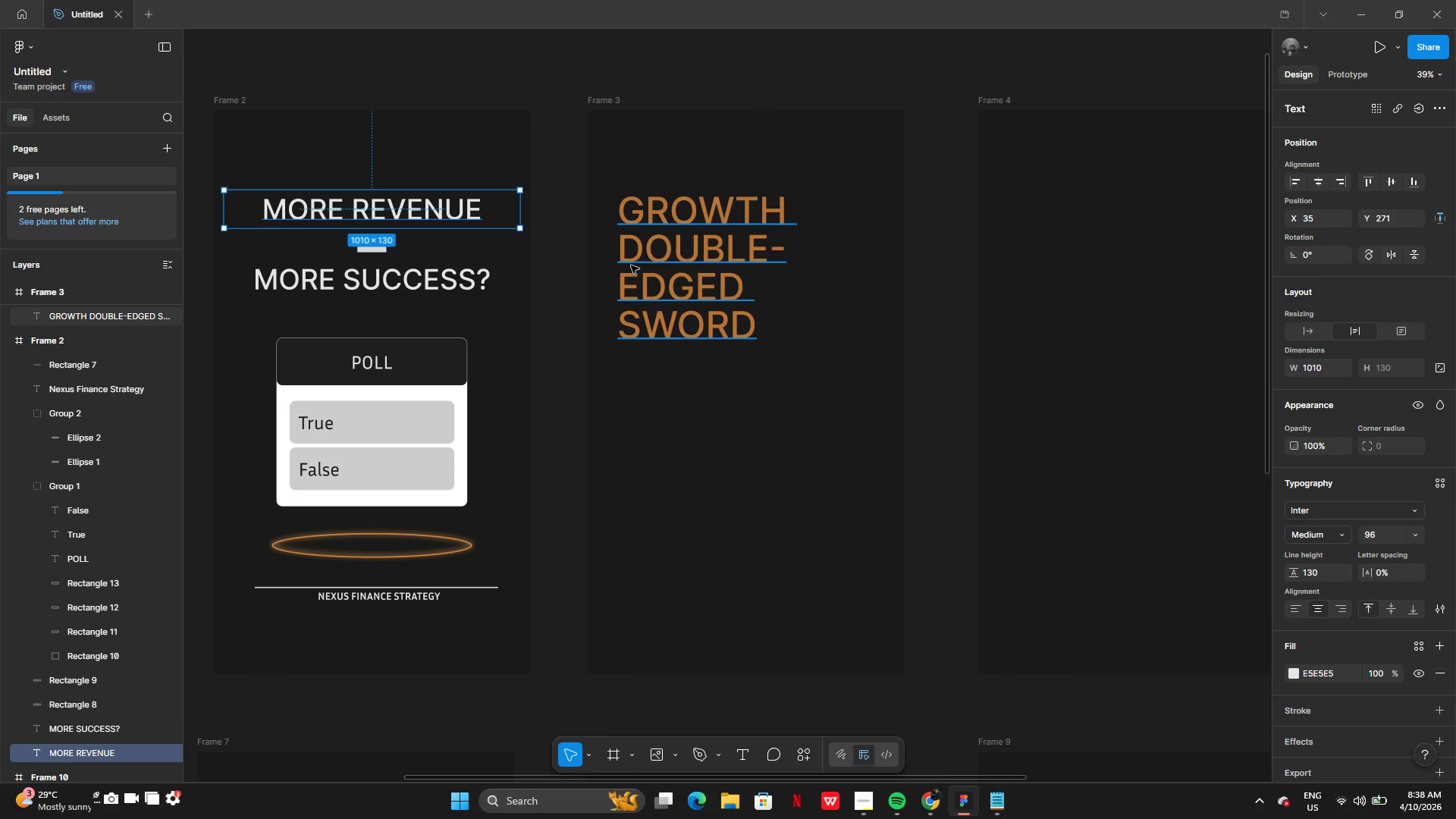 
left_click([655, 265])
 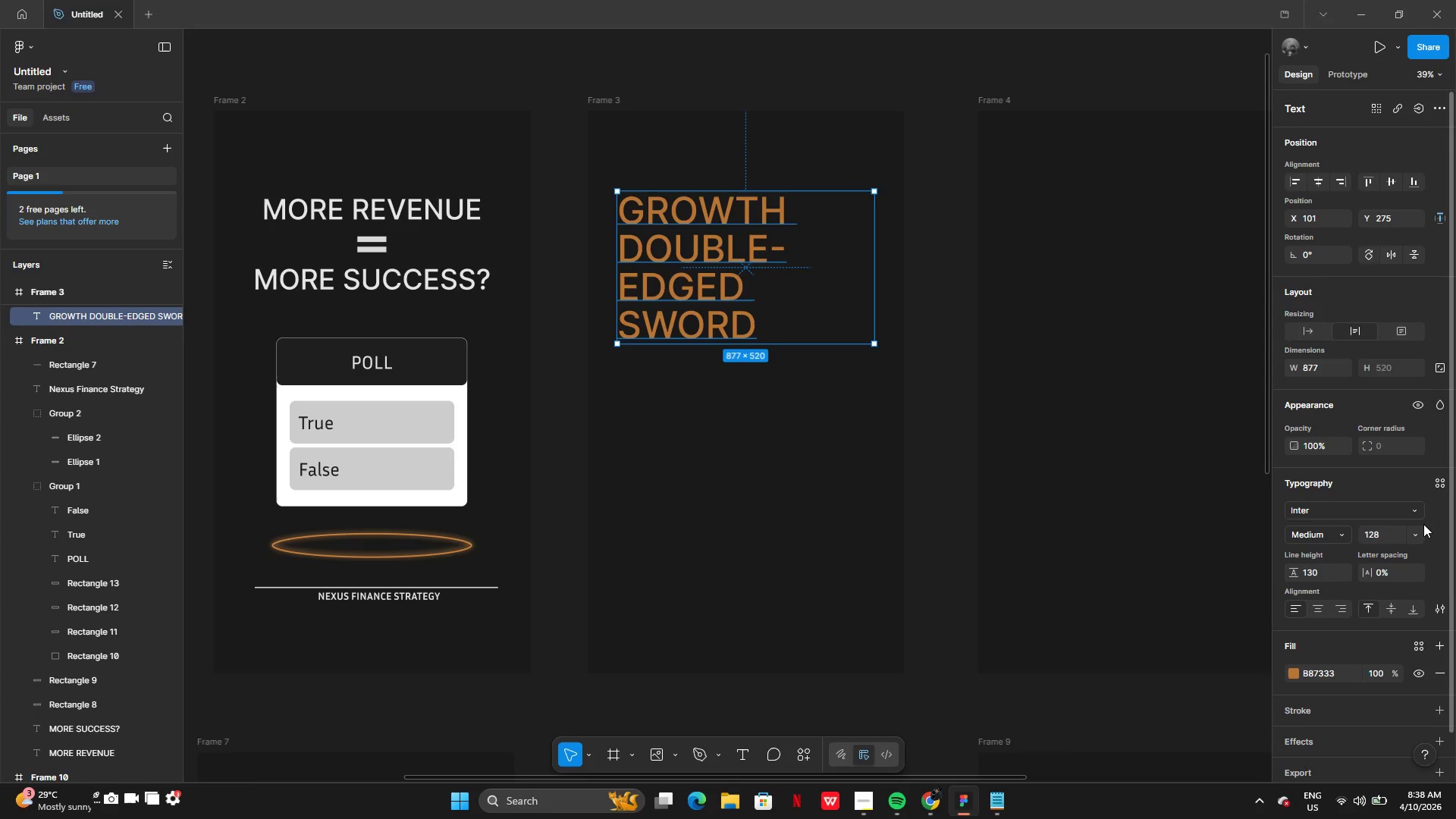 
left_click([1412, 538])
 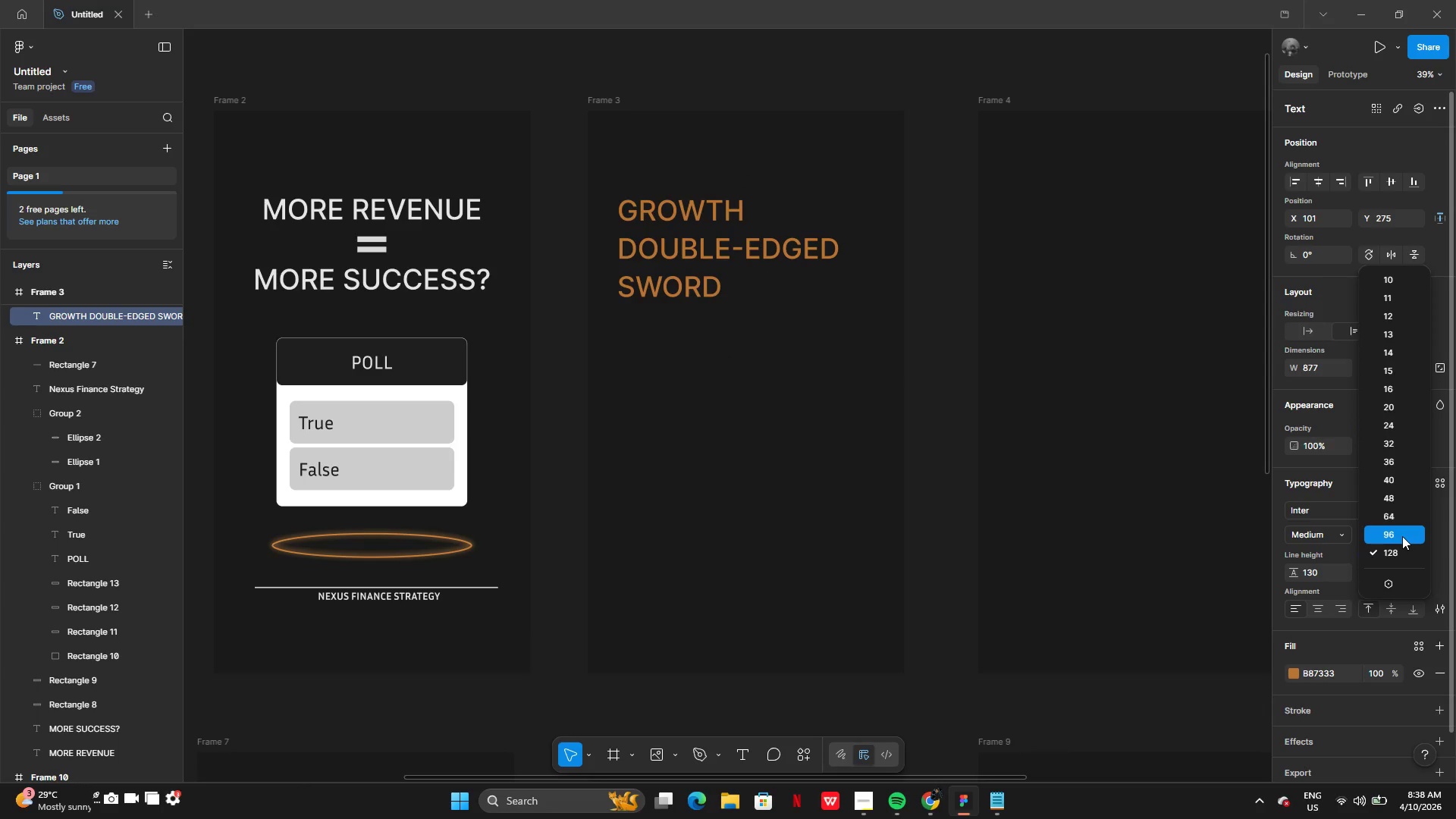 
left_click([1402, 536])
 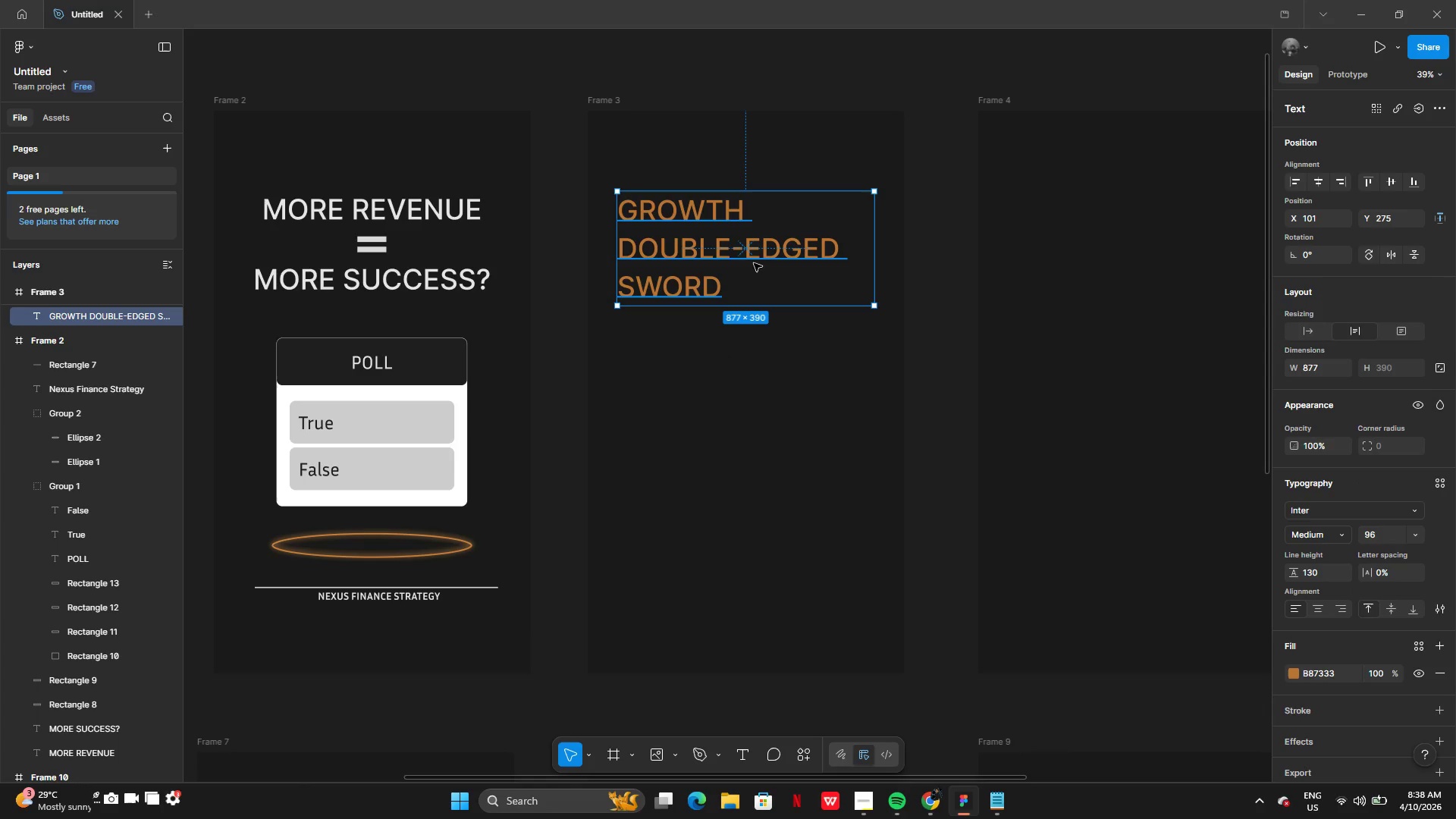 
left_click_drag(start_coordinate=[745, 249], to_coordinate=[741, 249])
 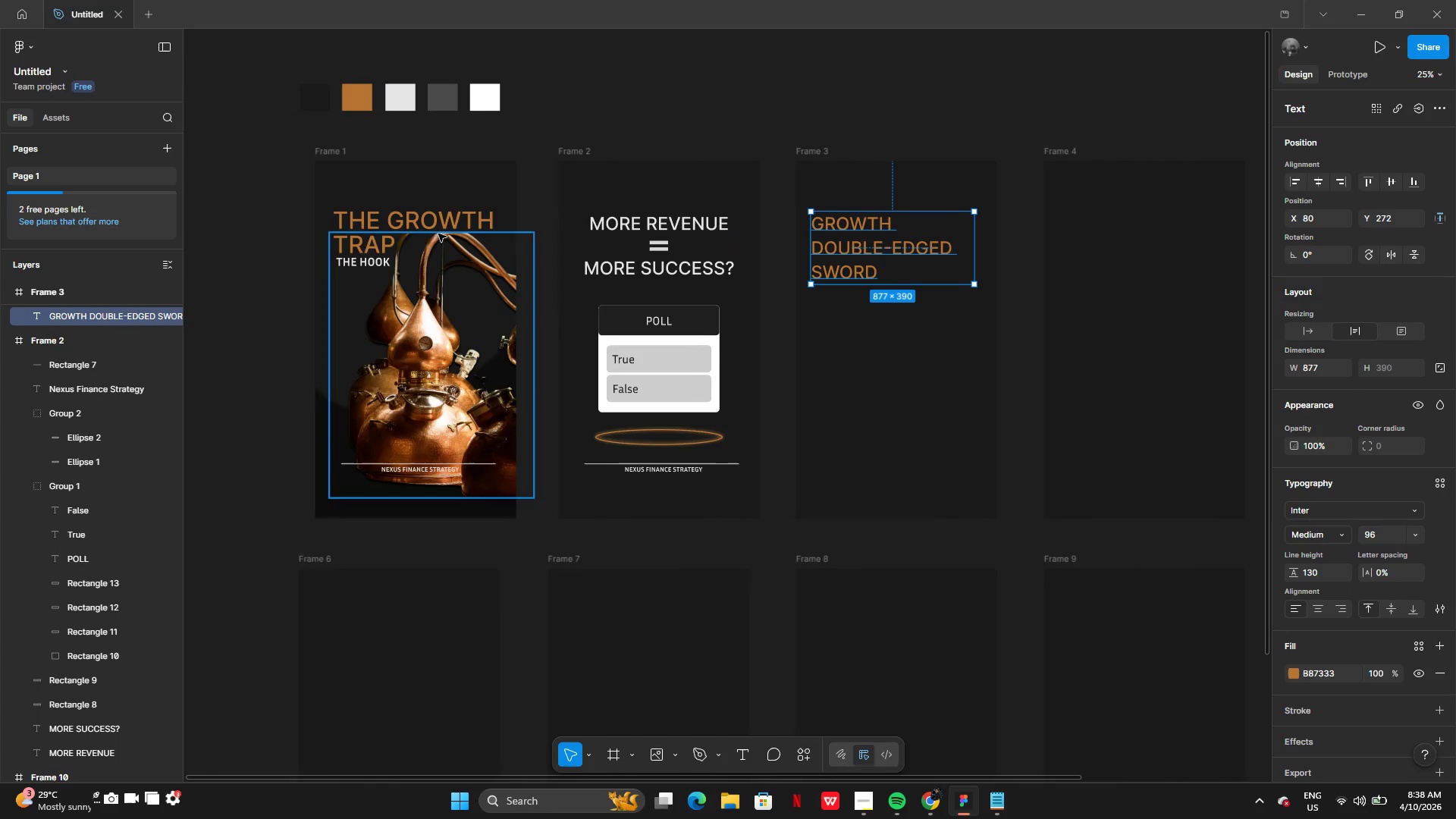 
left_click([493, 224])
 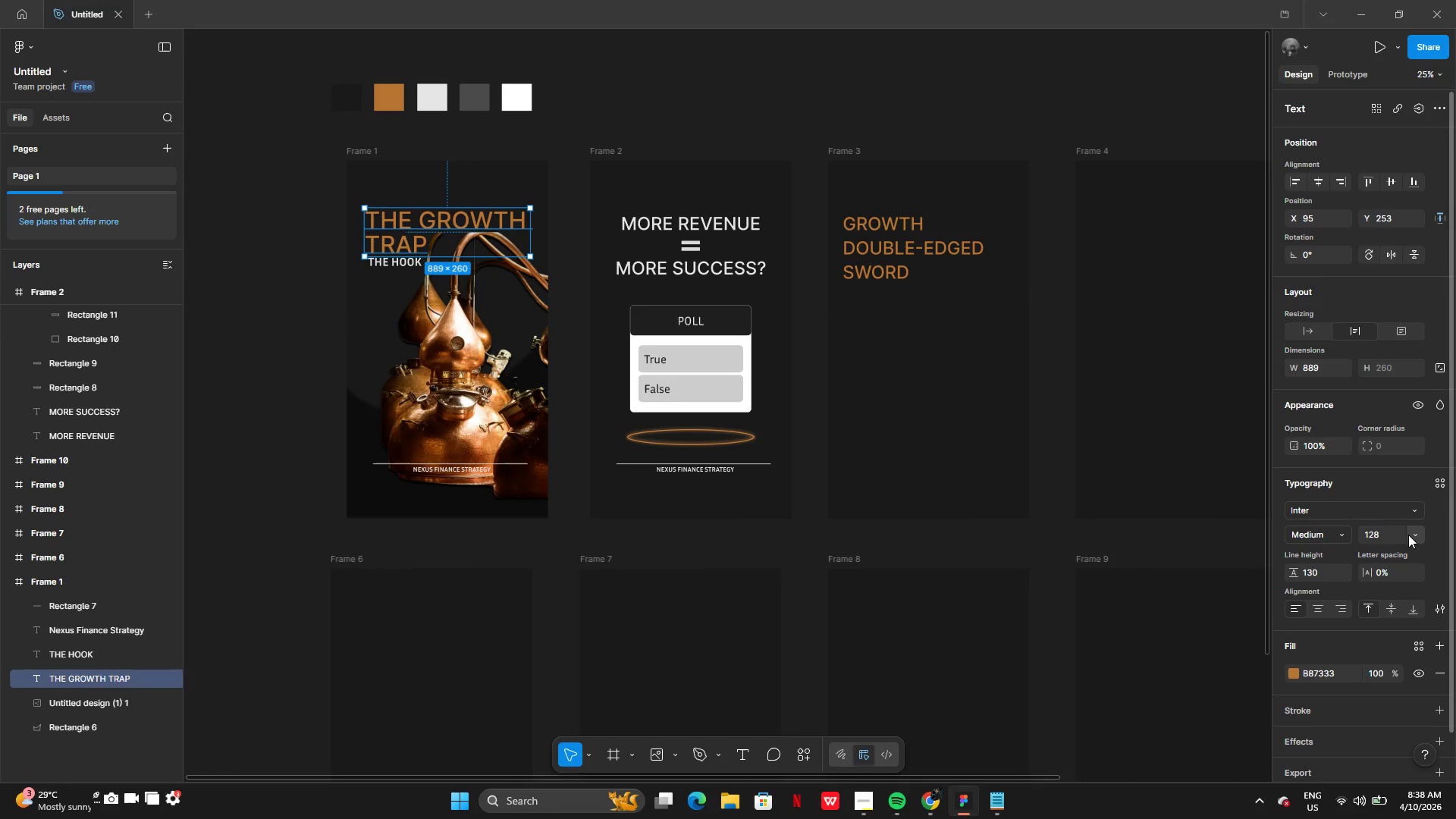 
left_click([1418, 536])
 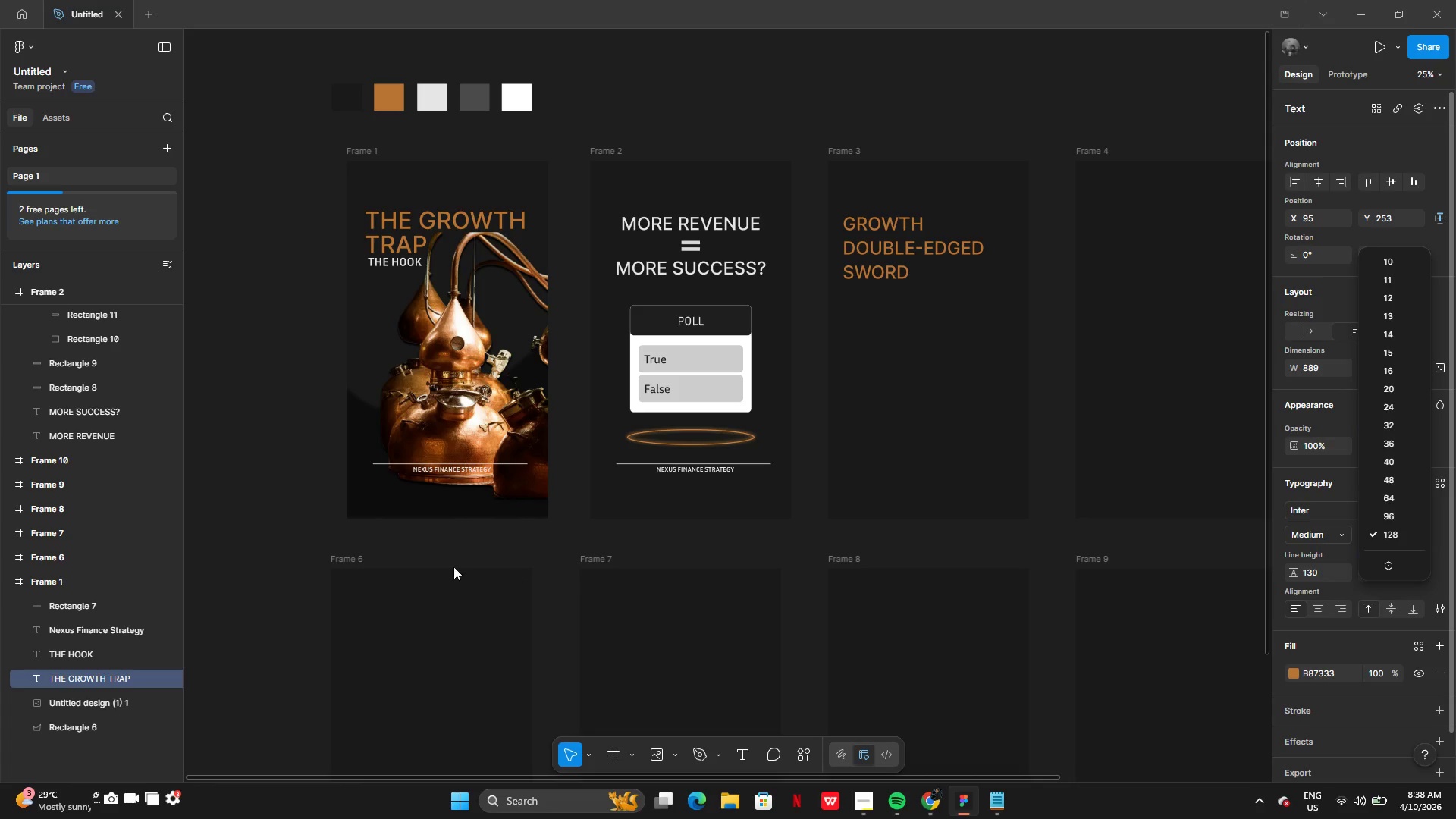 
left_click([275, 472])
 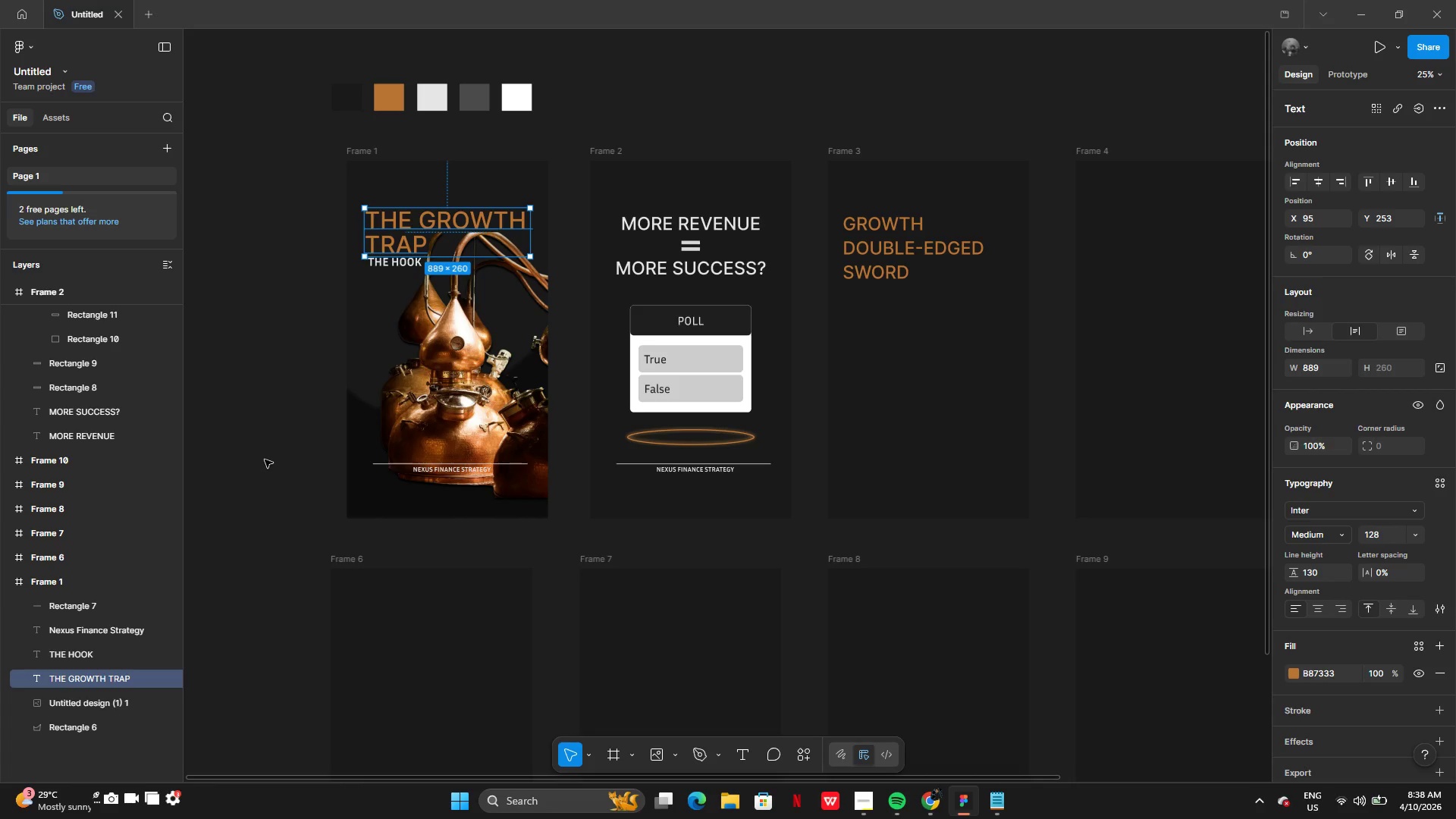 
left_click([265, 460])
 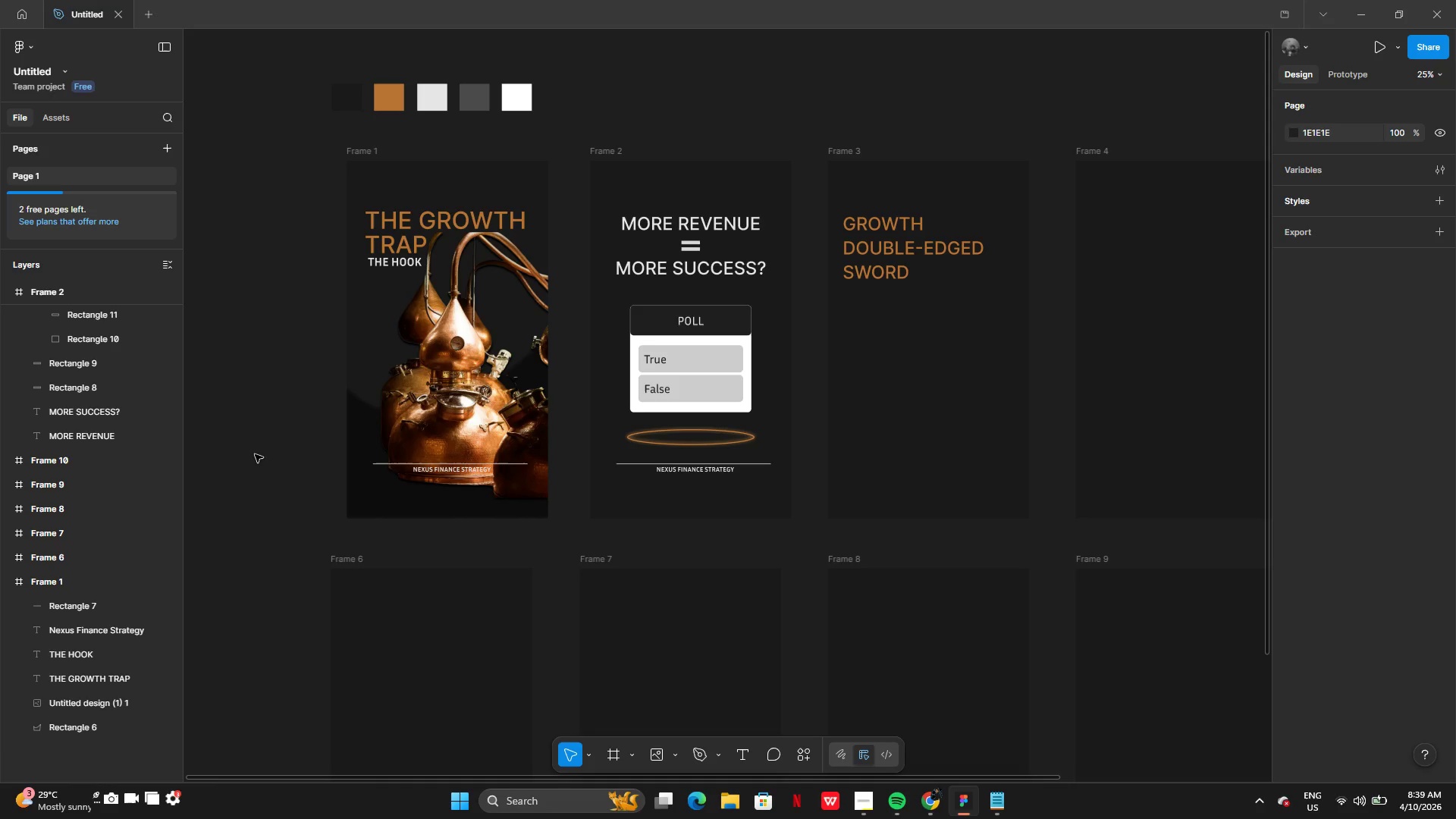 
wait(25.11)
 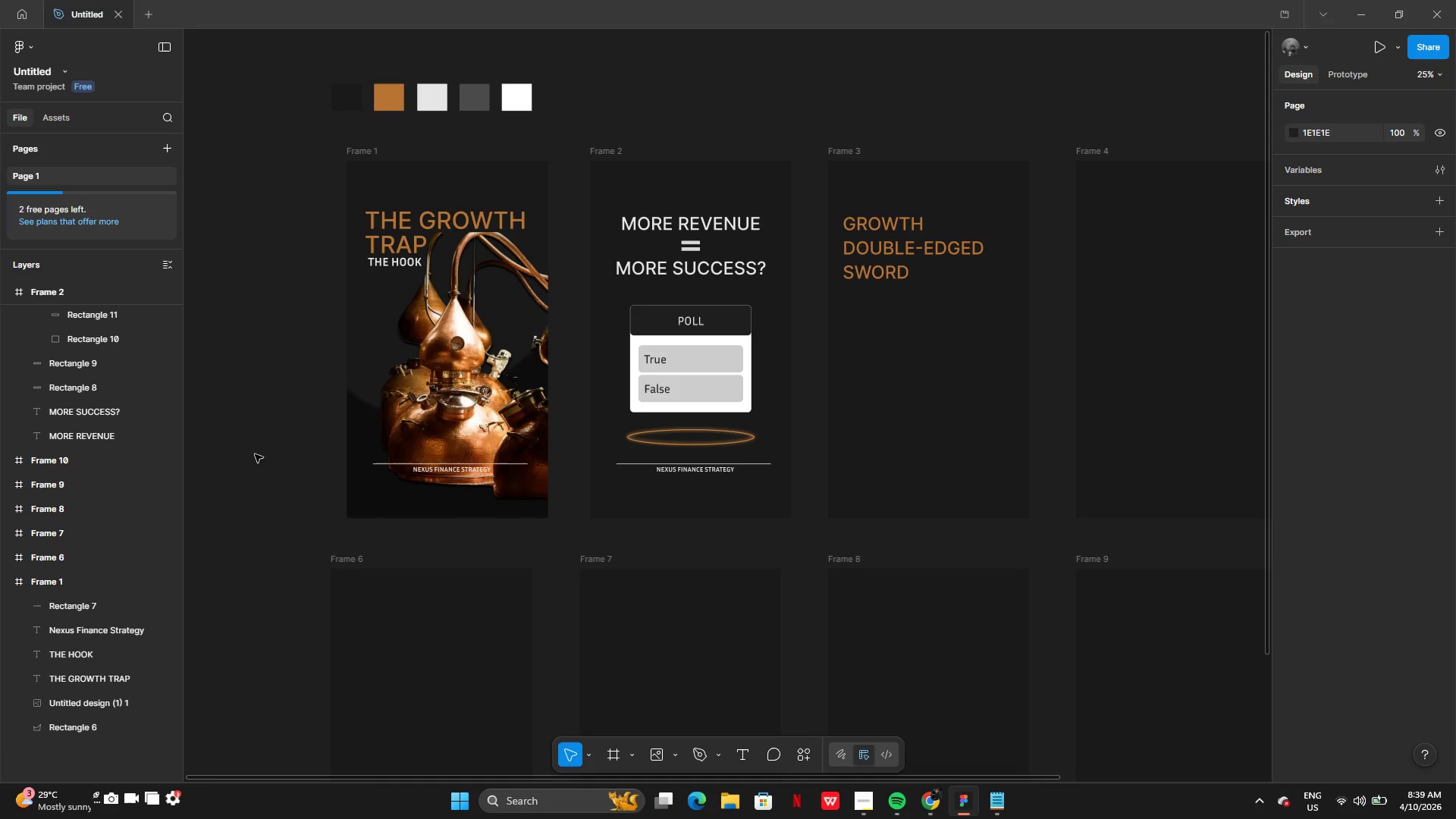 
left_click_drag(start_coordinate=[766, 235], to_coordinate=[765, 268])
 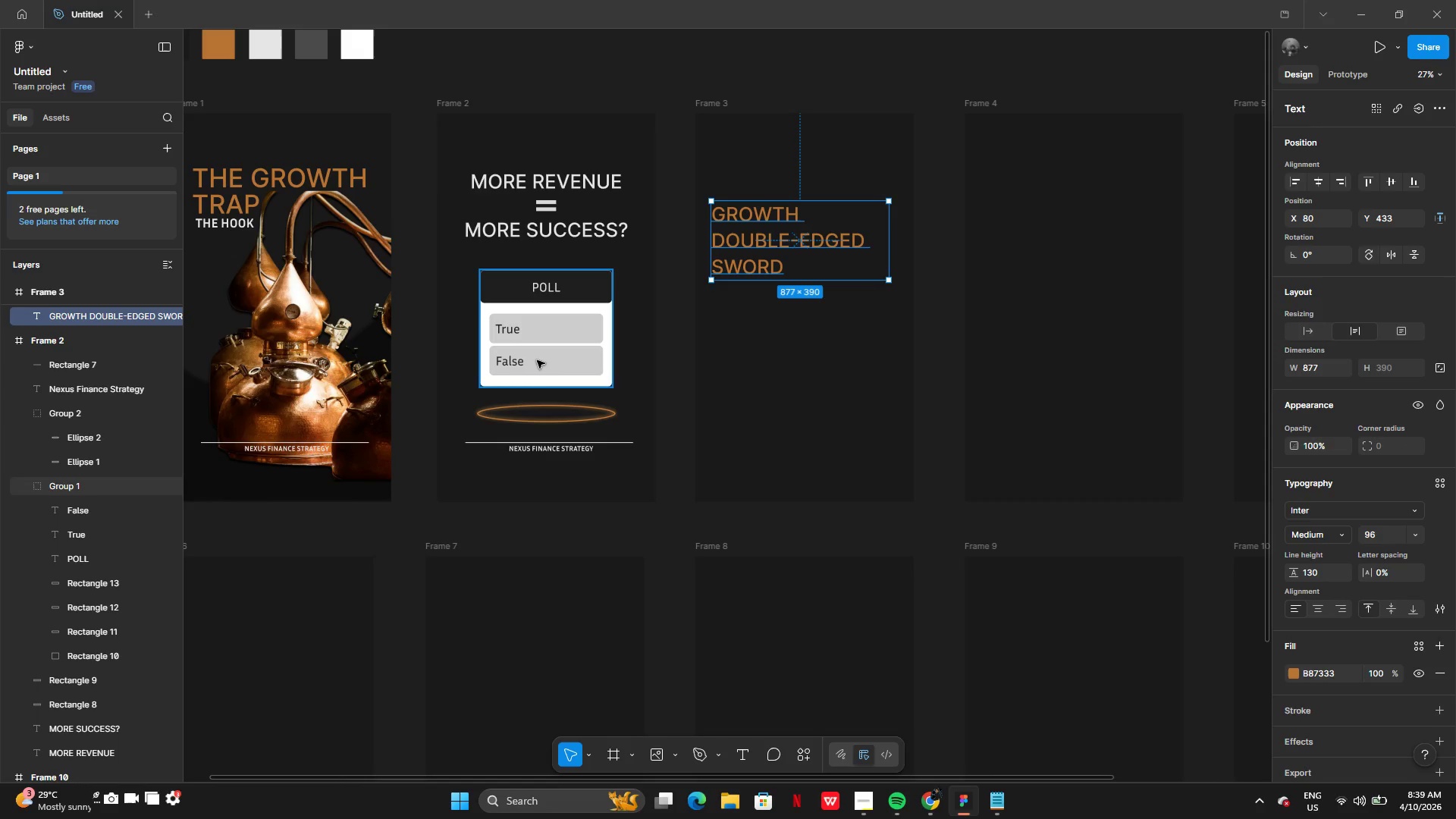 
left_click([508, 366])
 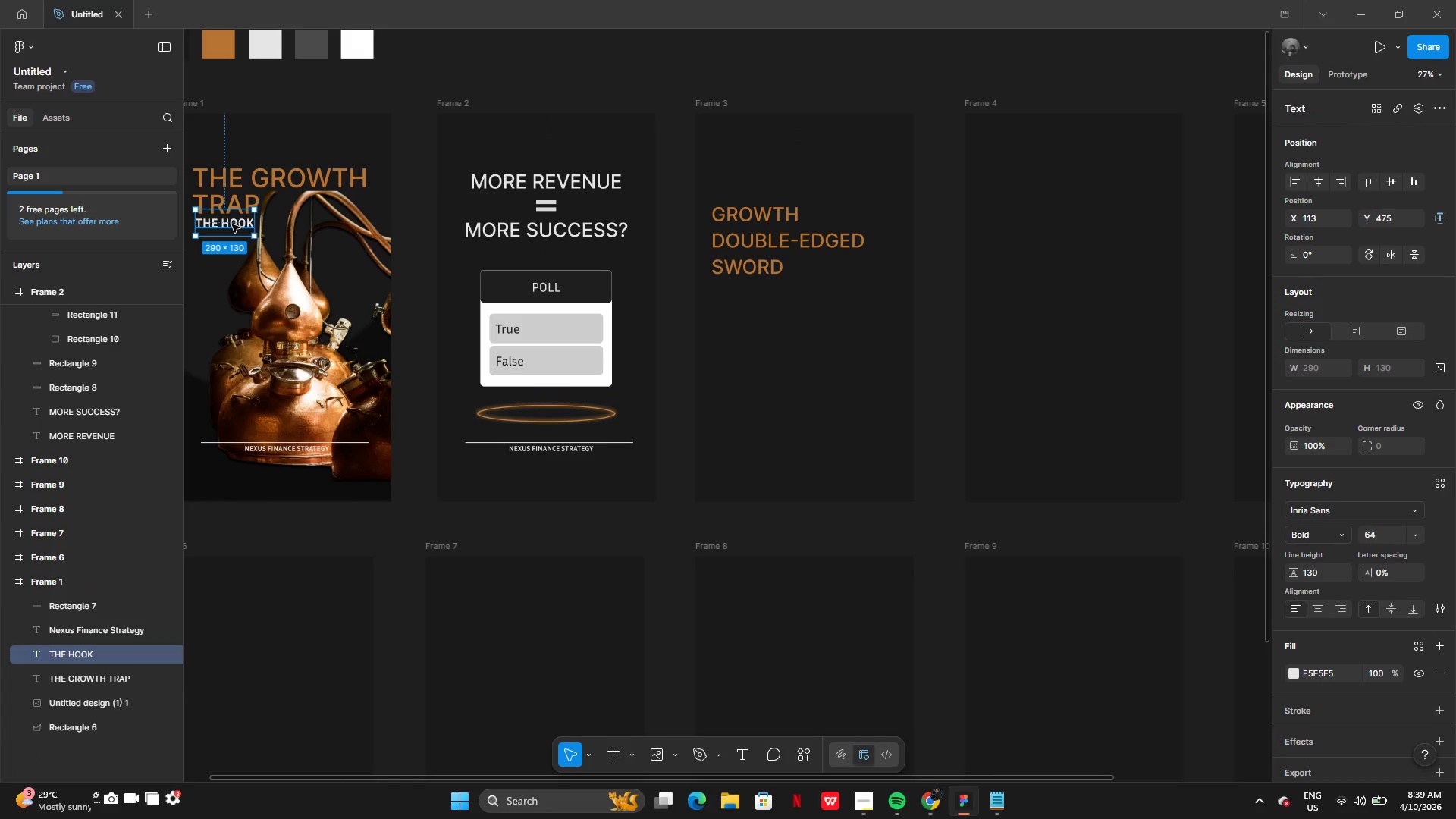 
key(Control+C)
 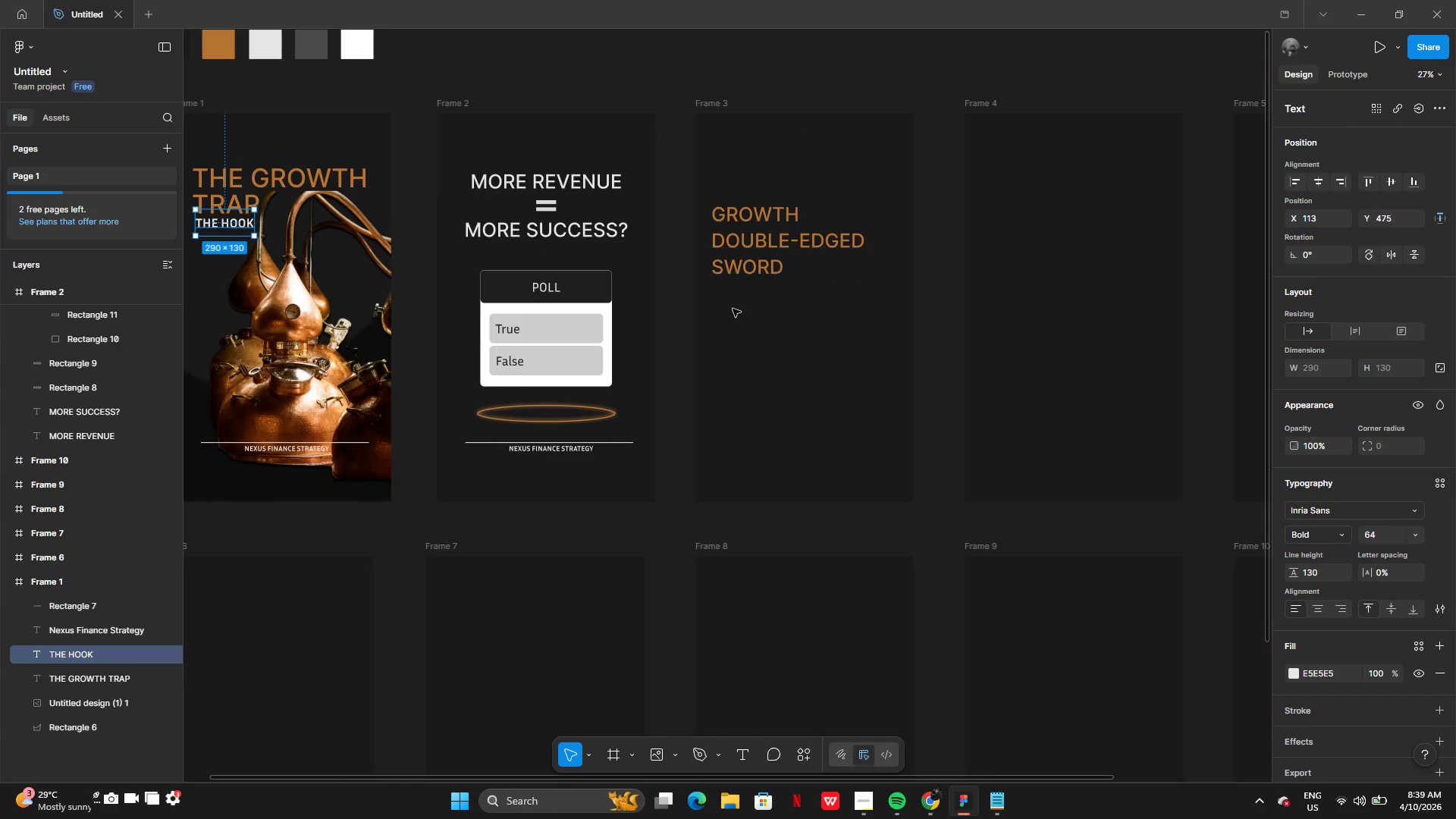 
left_click([734, 302])
 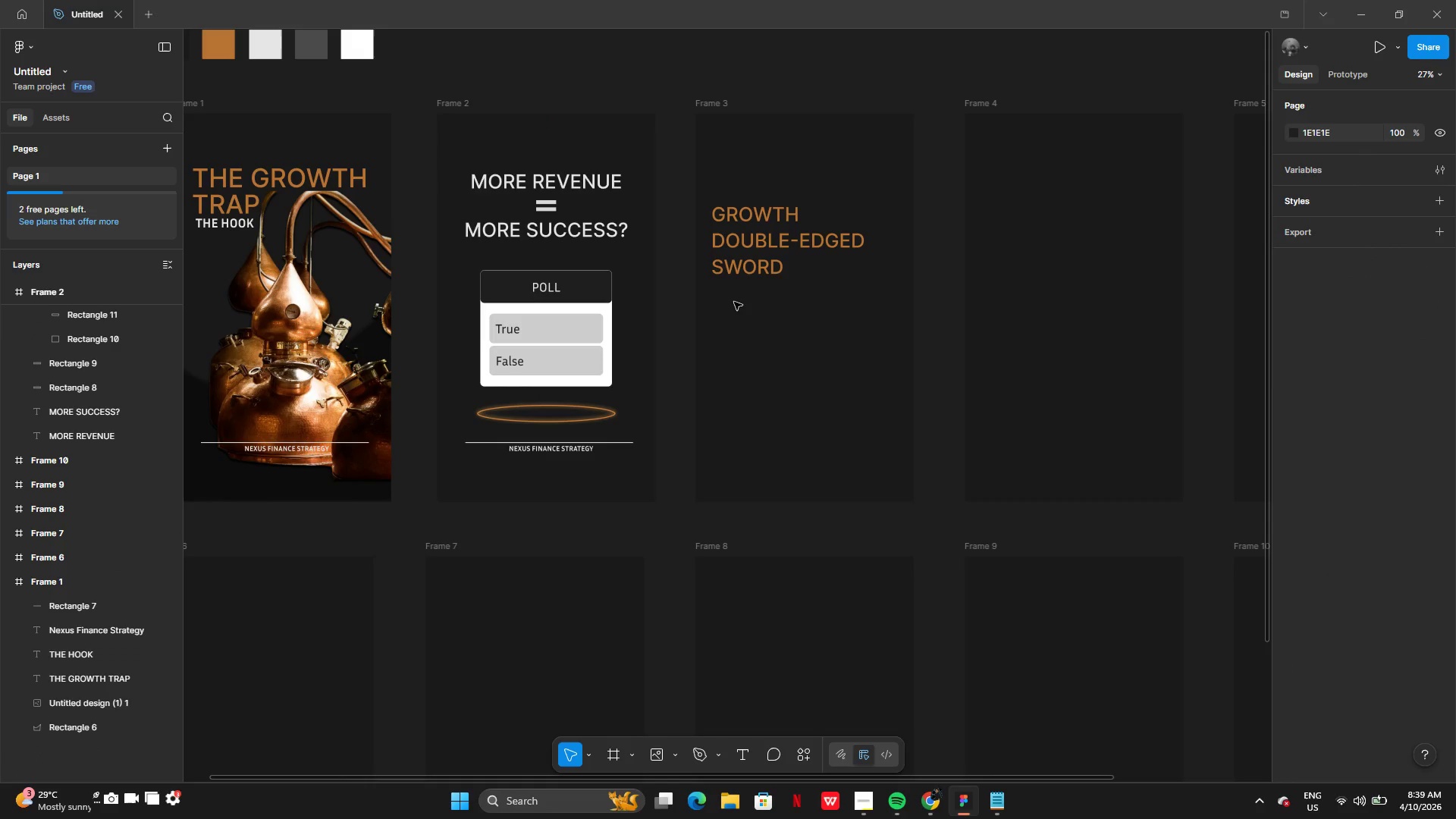 
key(Control+V)
 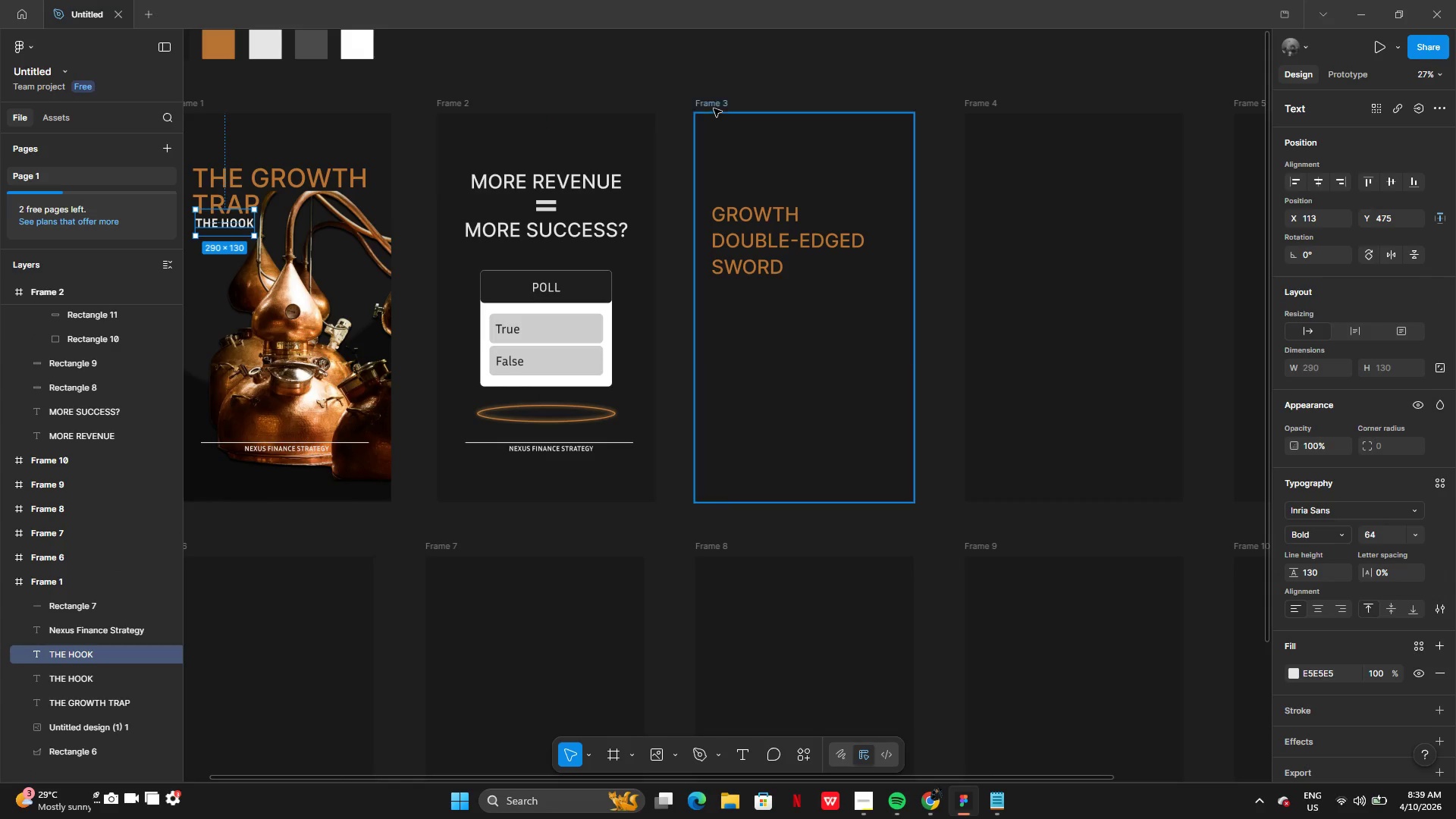 
left_click([714, 105])
 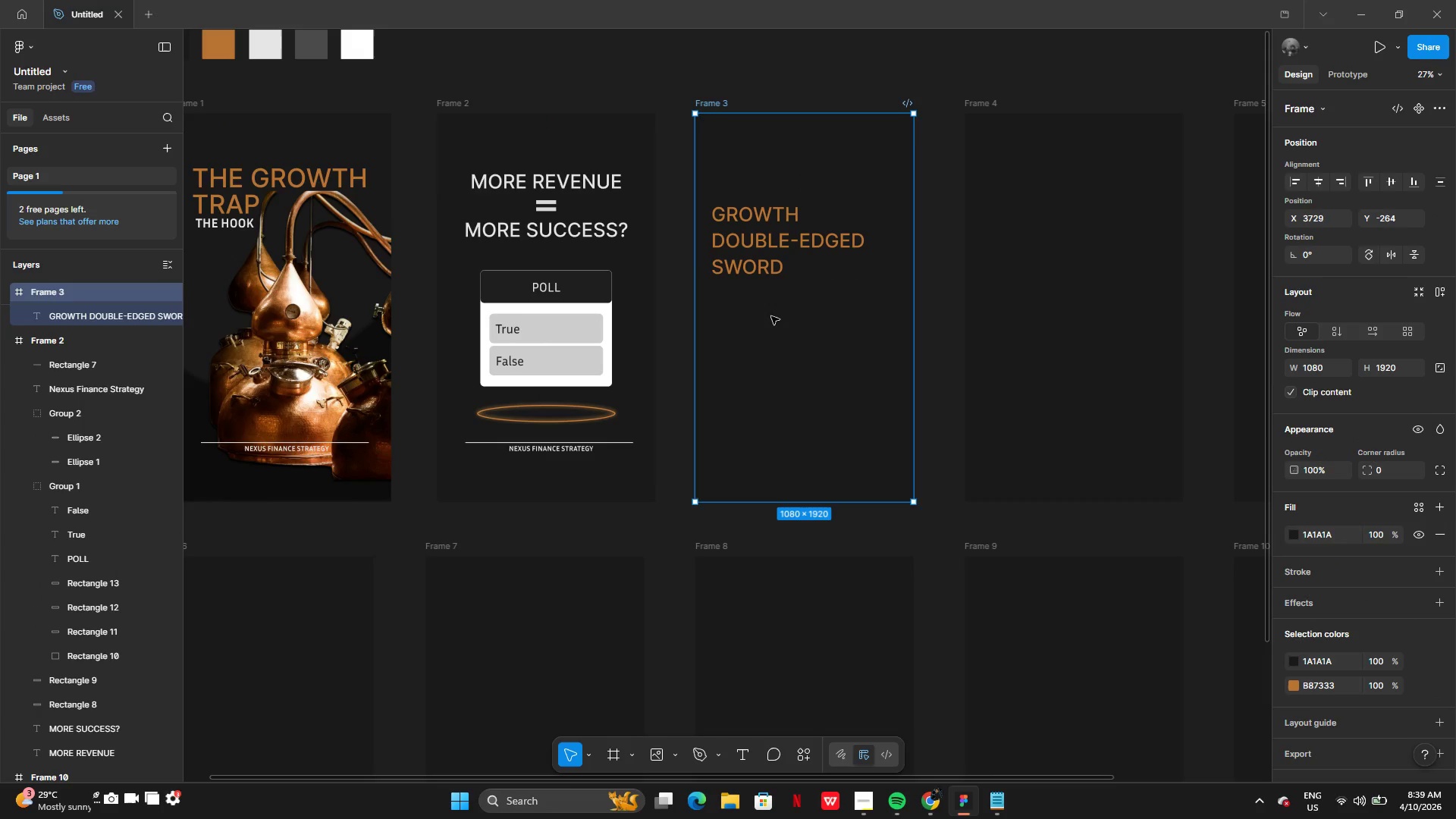 
key(Control+Z)
 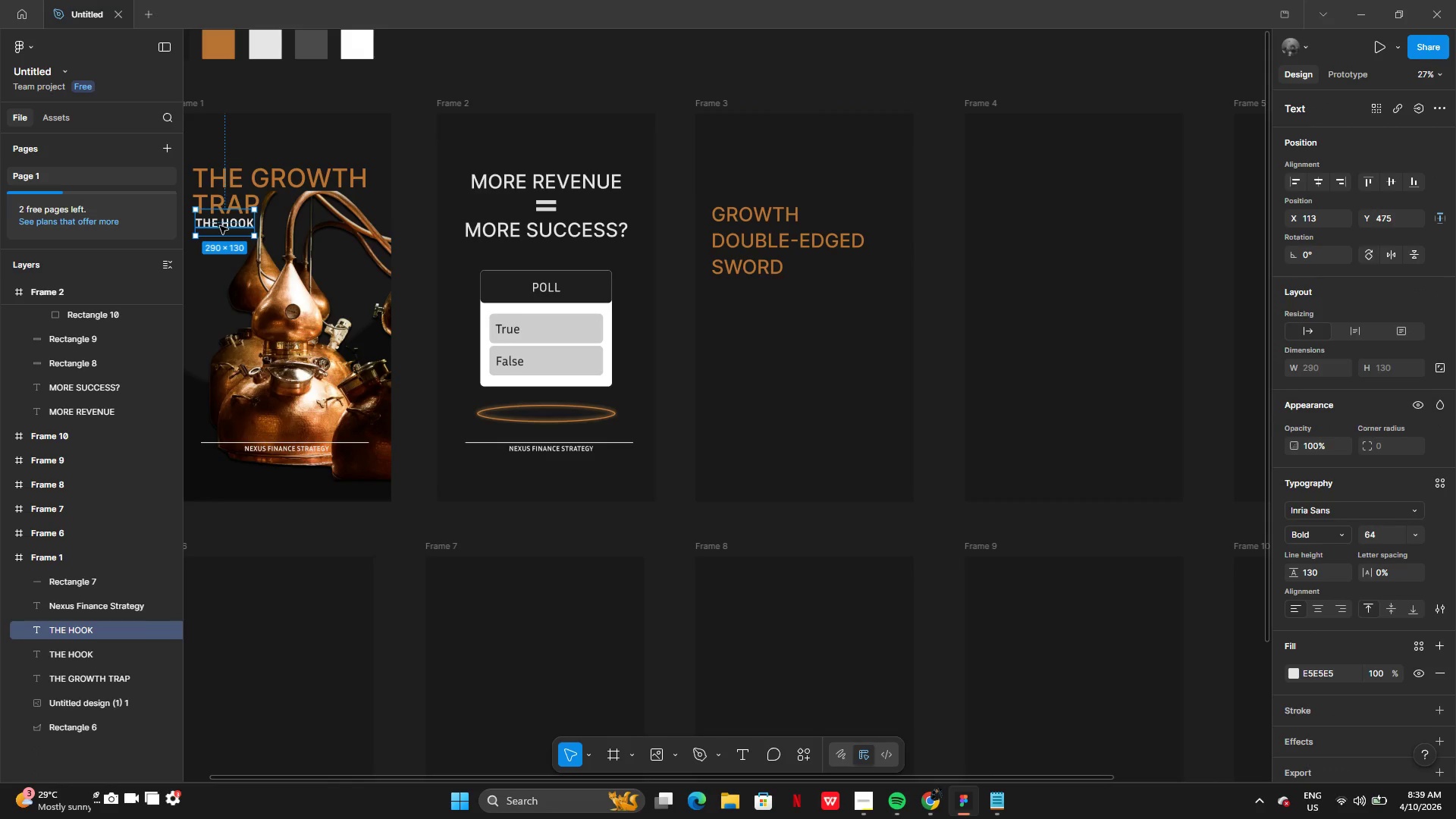 
left_click_drag(start_coordinate=[220, 226], to_coordinate=[221, 243])
 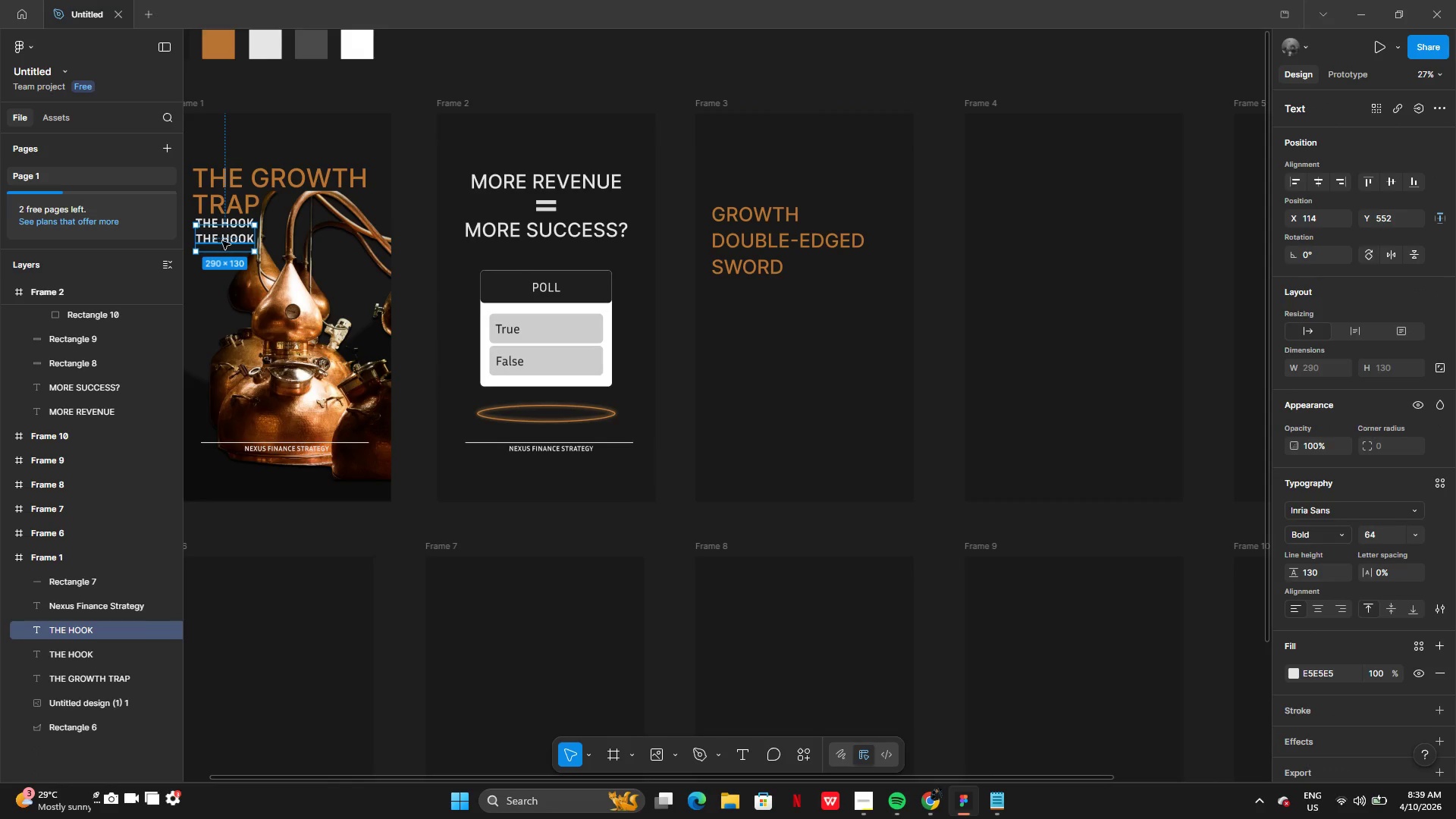 
left_click_drag(start_coordinate=[222, 241], to_coordinate=[809, 319])
 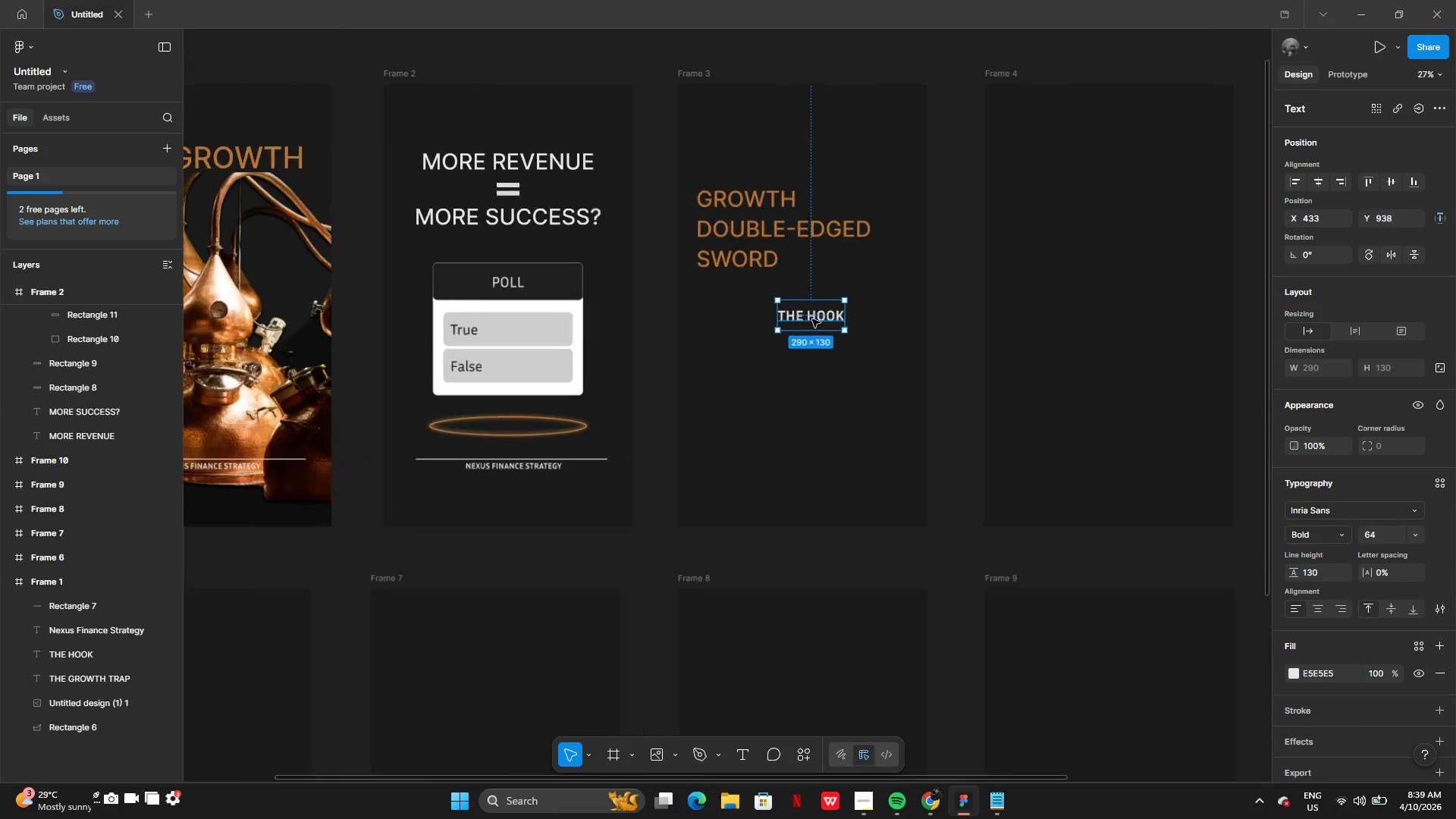 
left_click_drag(start_coordinate=[812, 319], to_coordinate=[733, 289])
 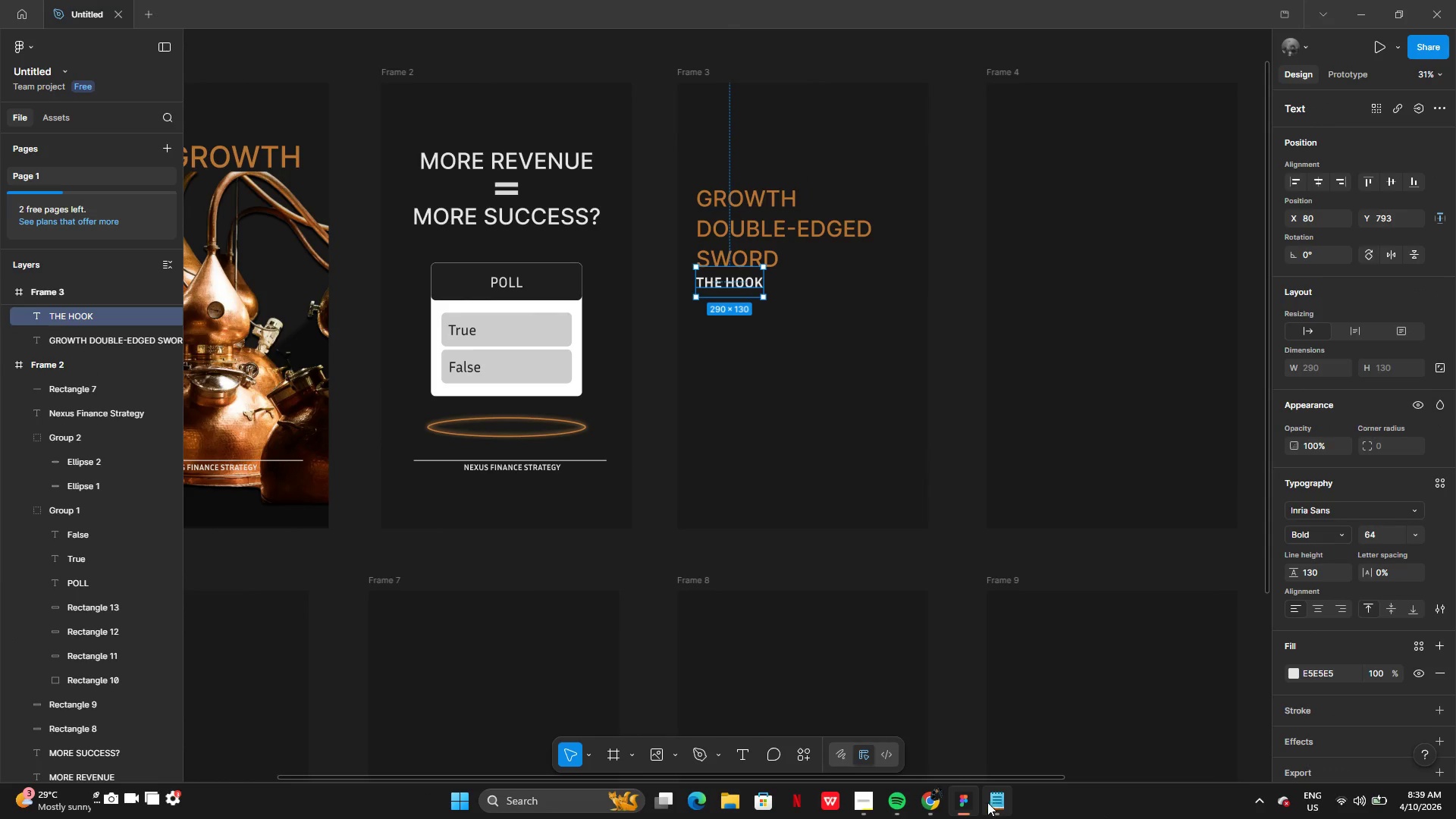 
left_click([993, 800])
 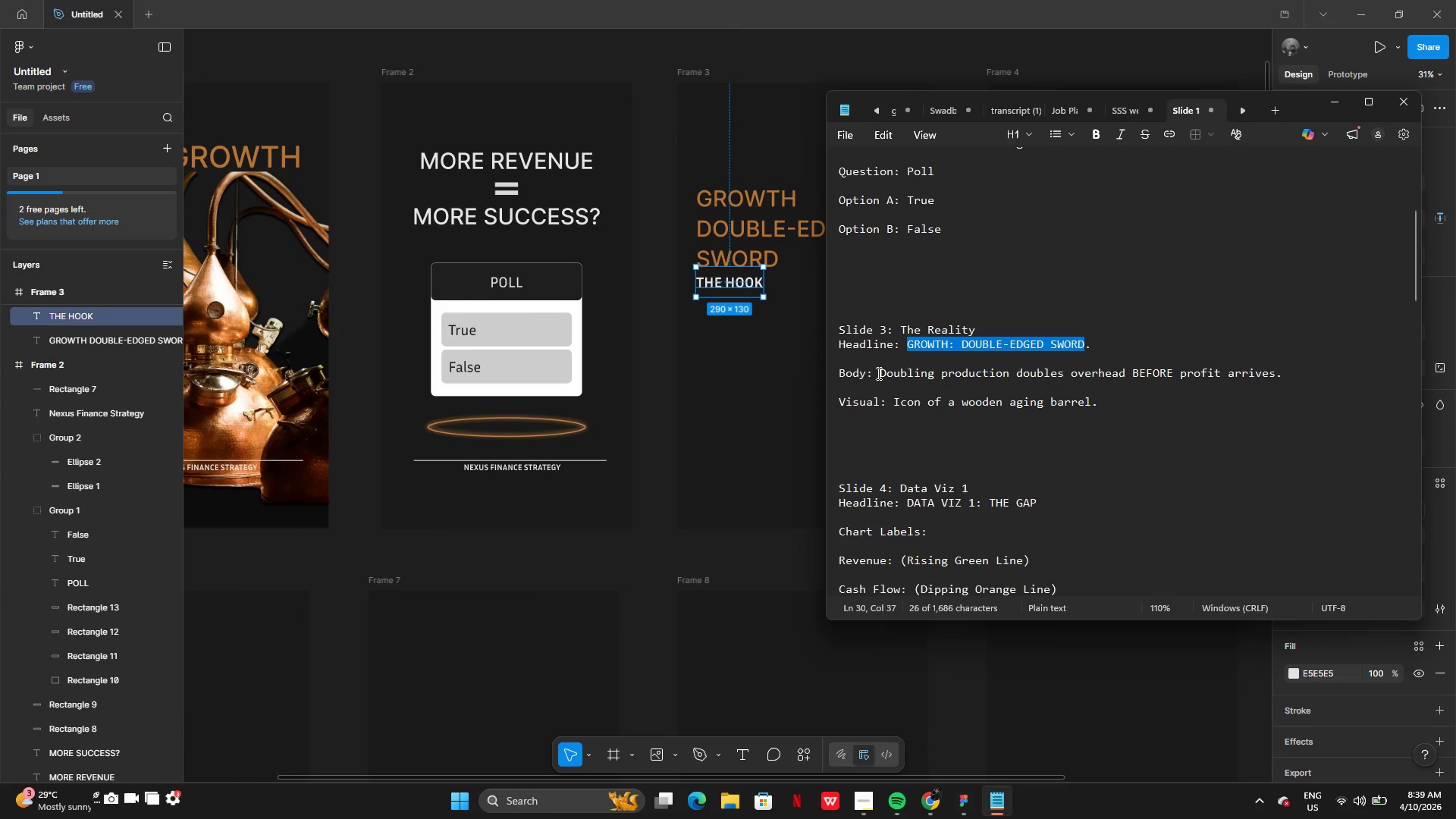 
left_click([879, 372])
 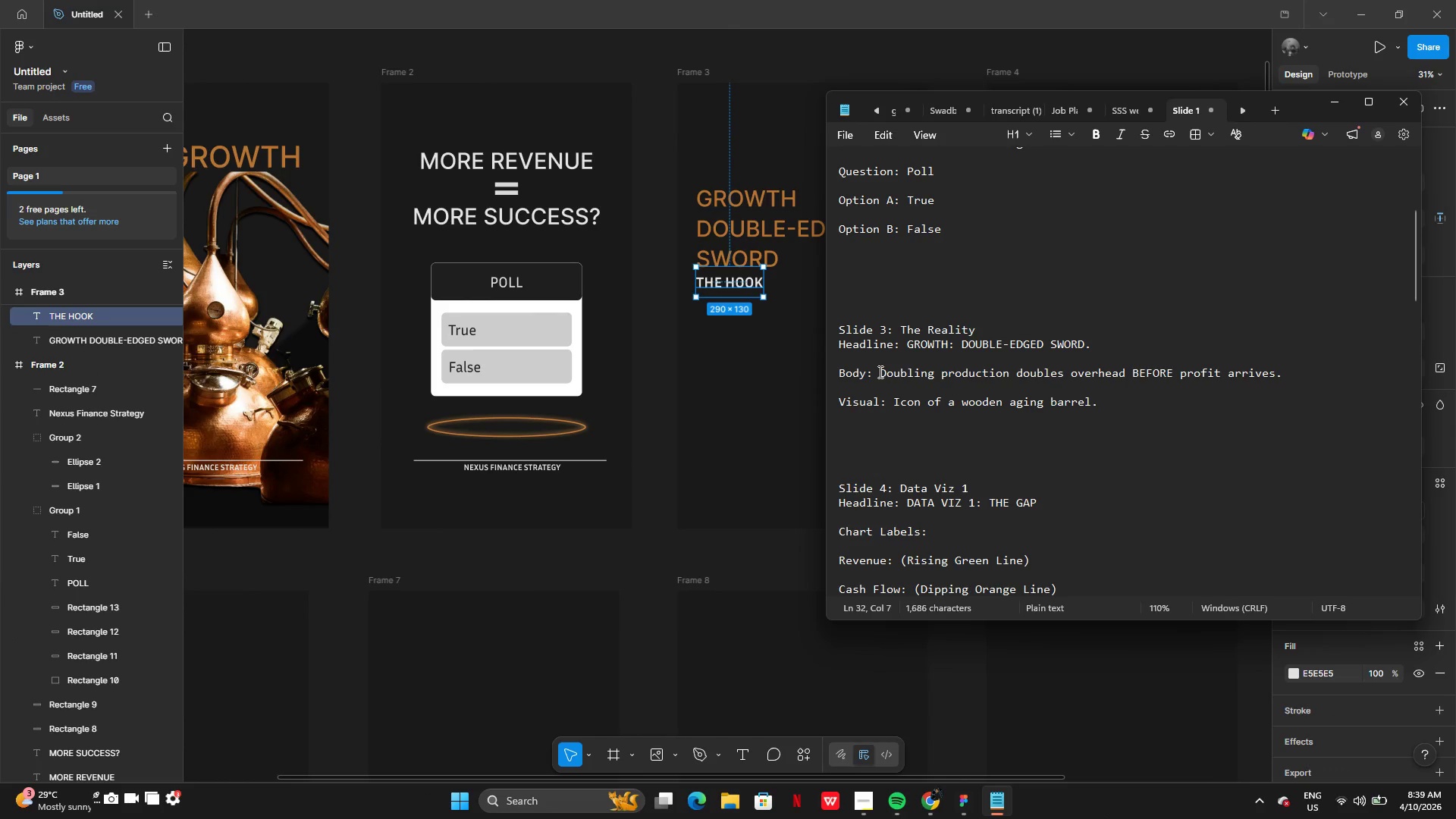 
left_click_drag(start_coordinate=[879, 372], to_coordinate=[1294, 379])
 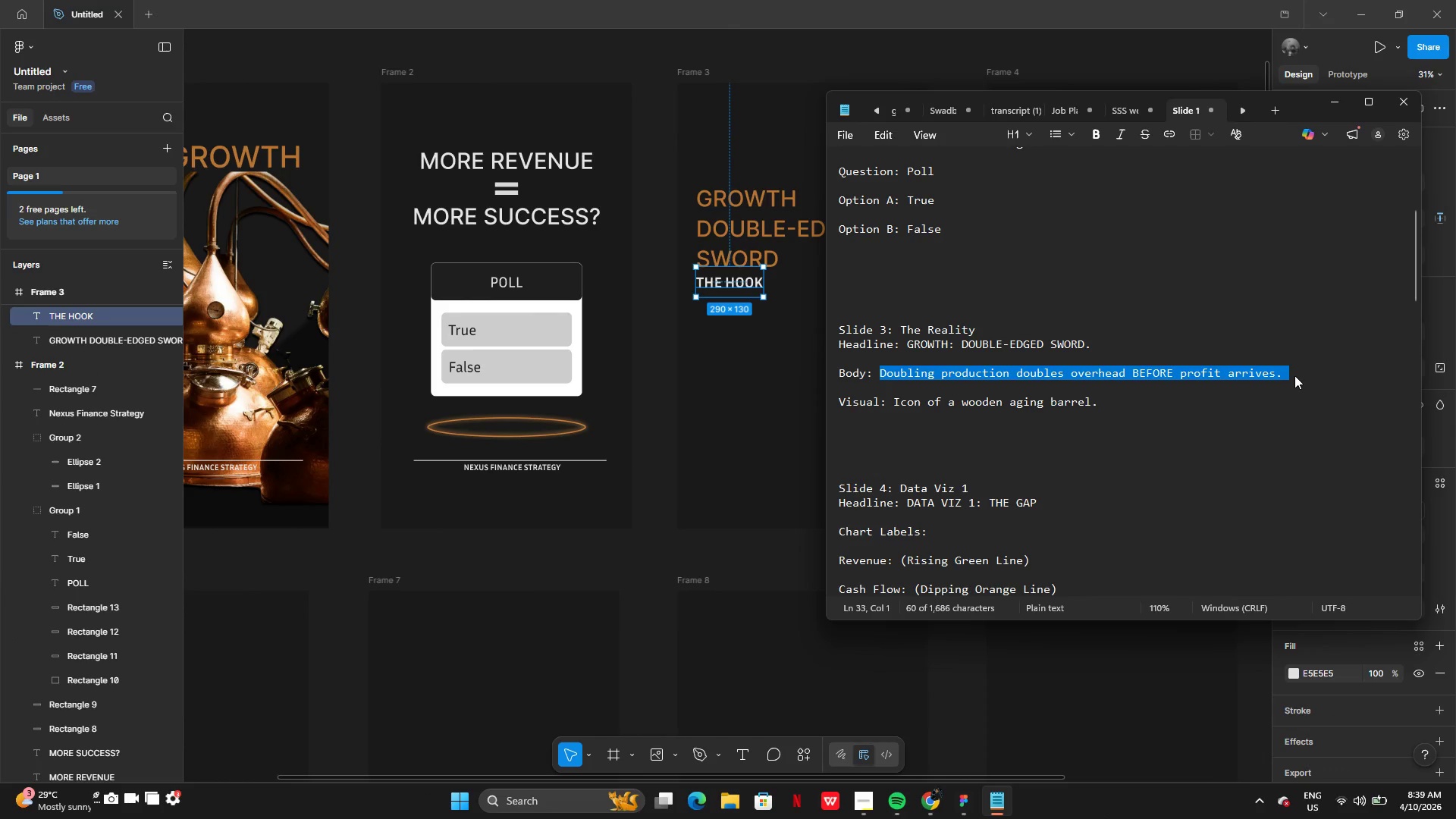 
key(Control+C)
 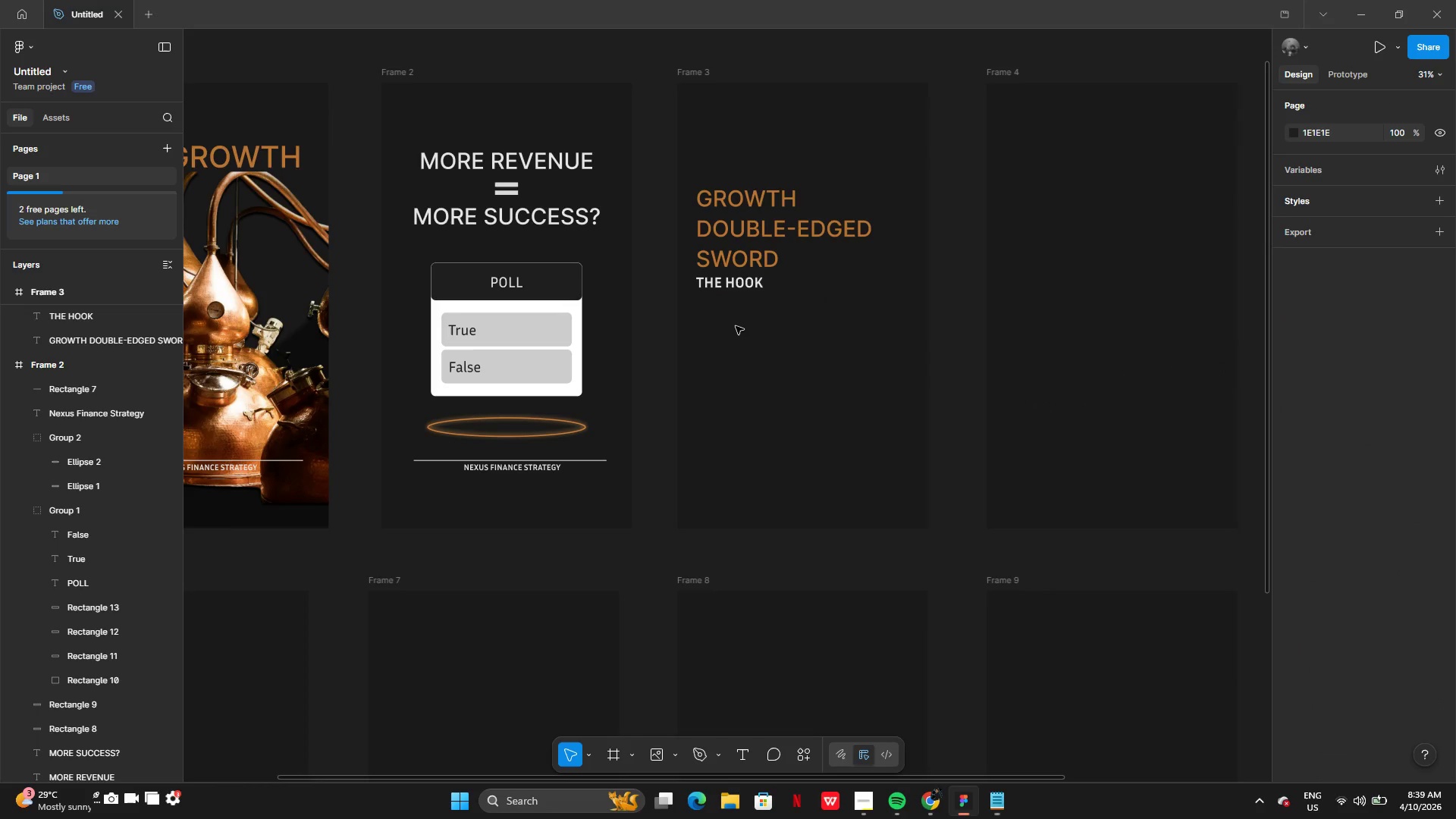 
double_click([740, 278])
 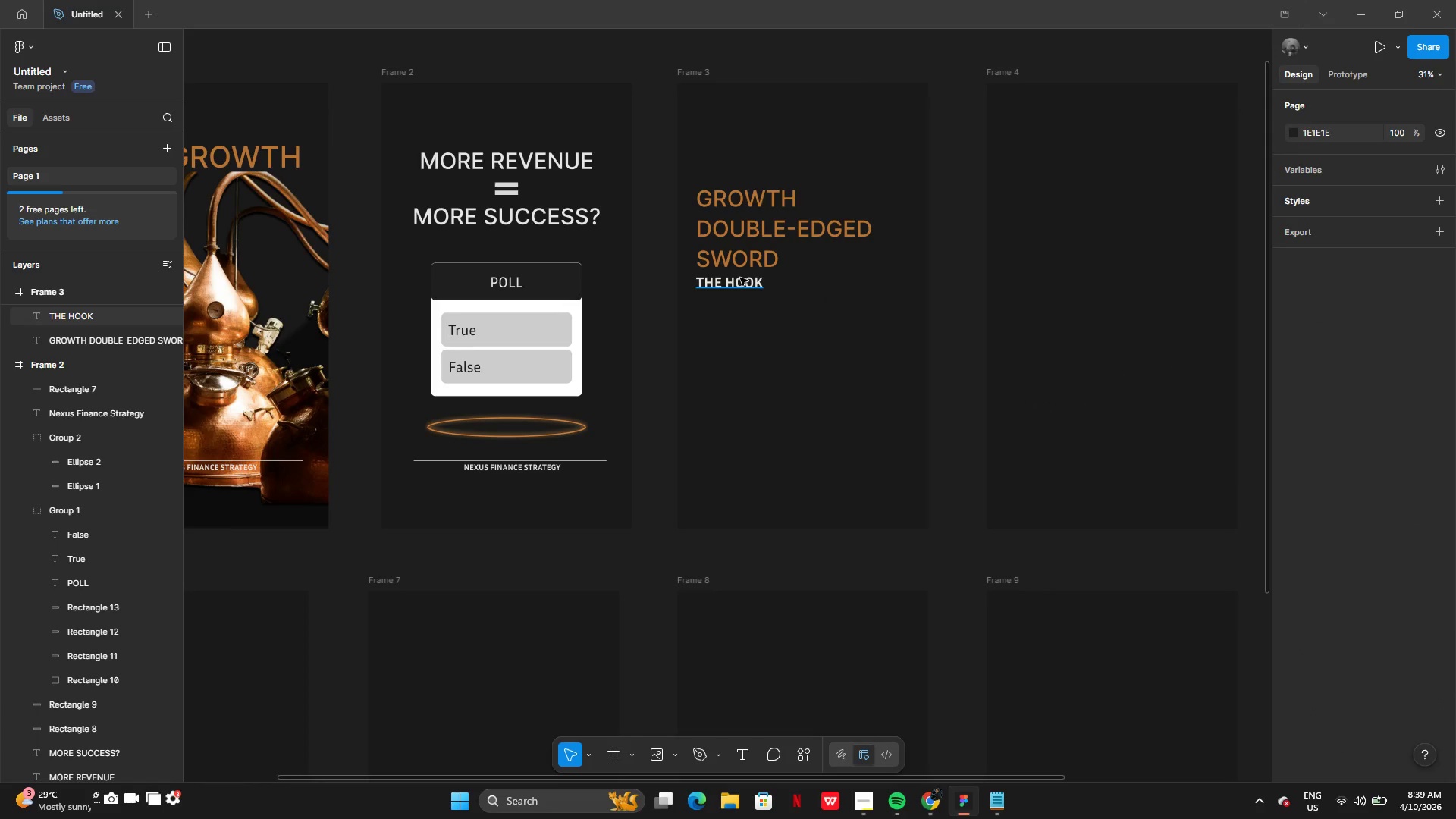 
triple_click([740, 278])
 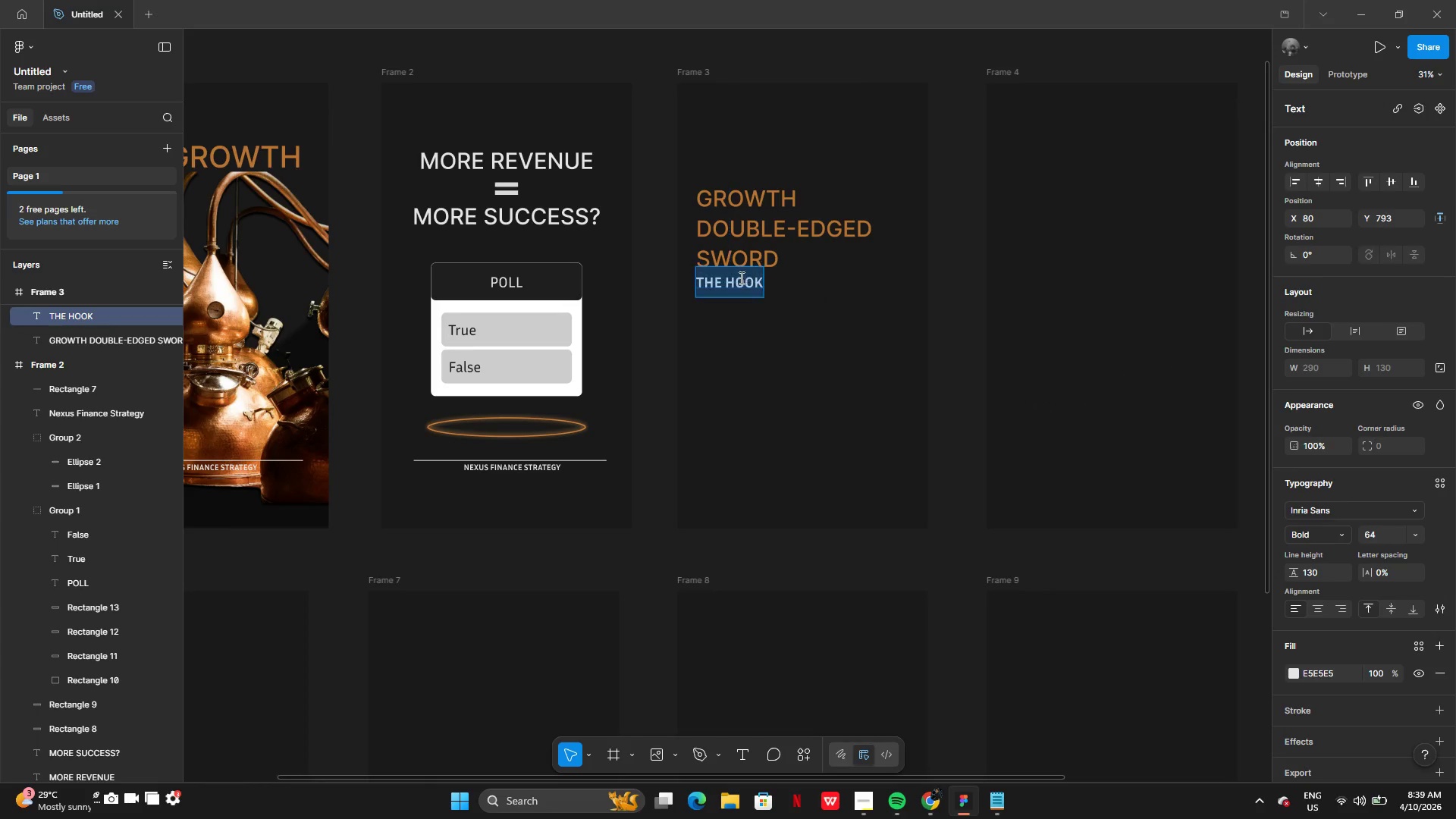 
key(Control+V)
 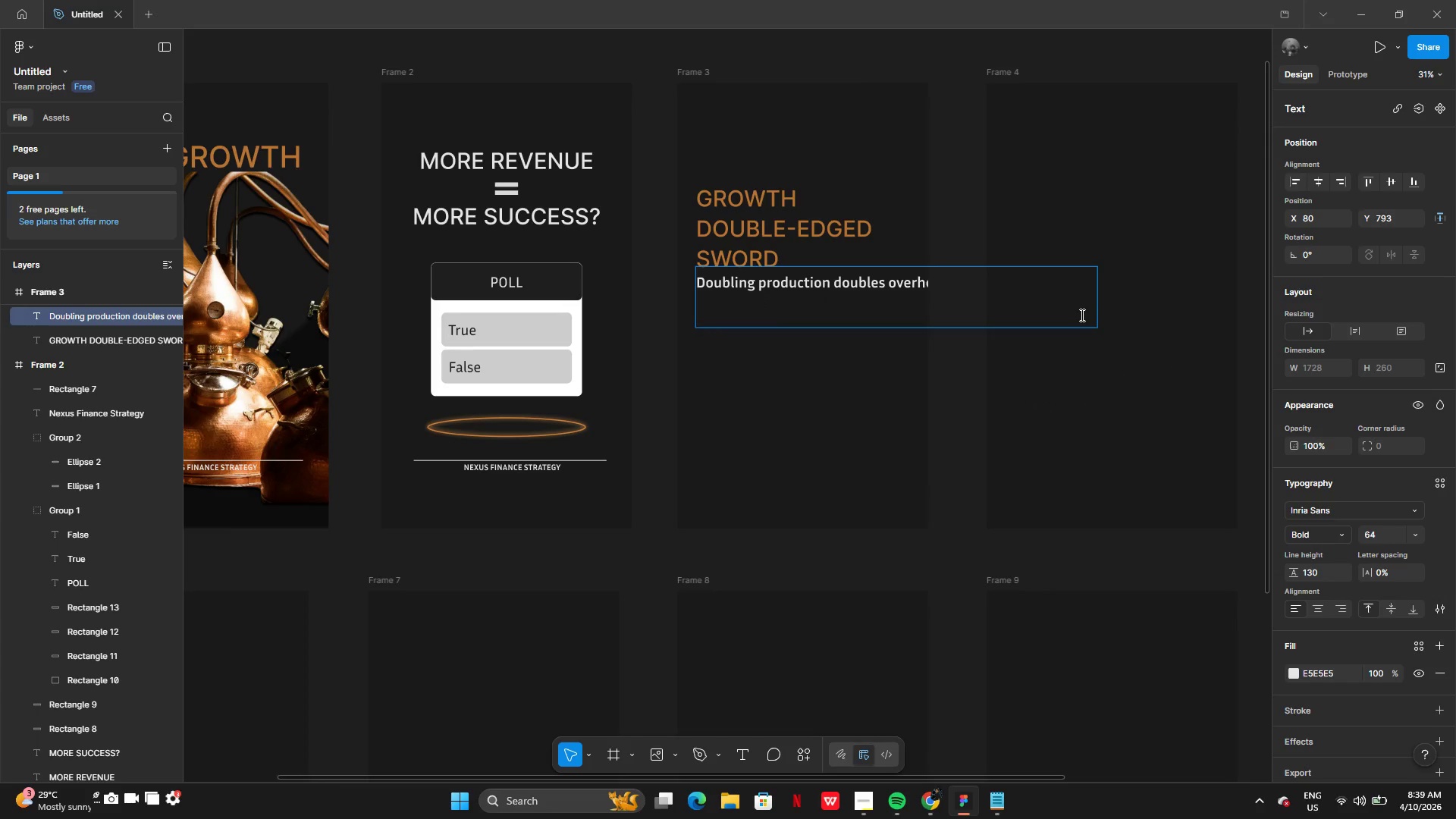 
key(Backspace)
 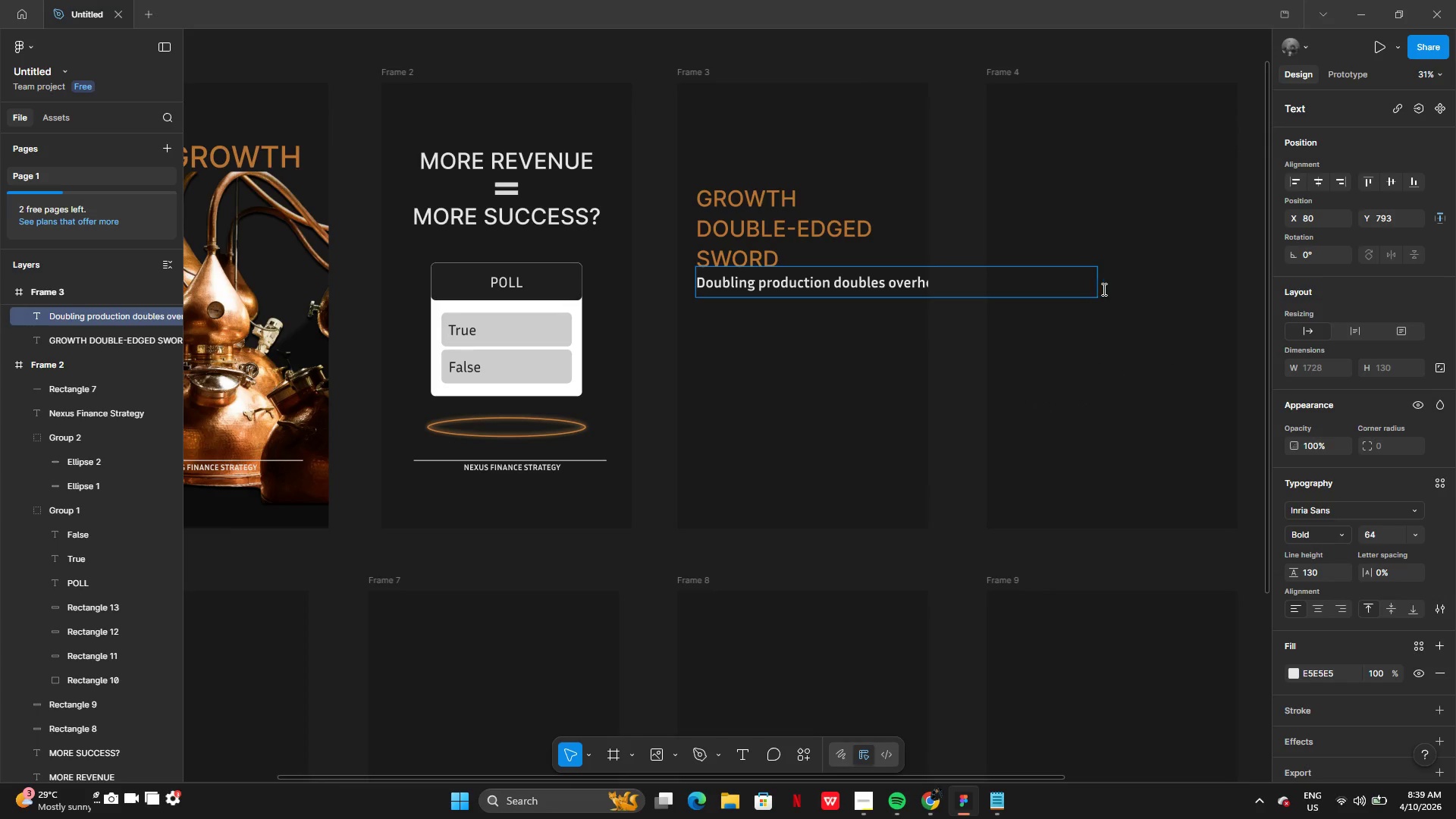 
left_click([1105, 288])
 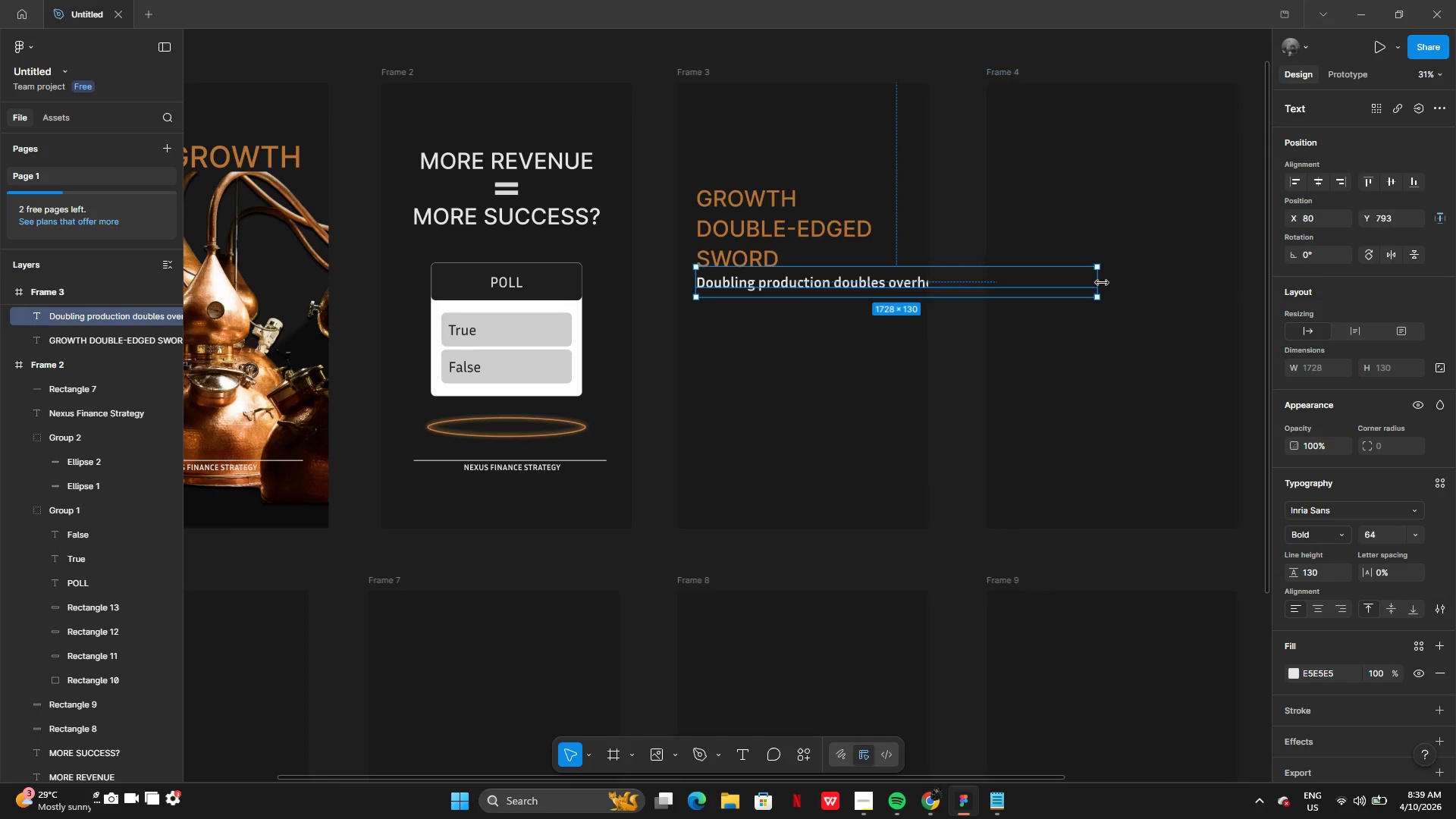 
left_click_drag(start_coordinate=[1102, 283], to_coordinate=[868, 284])
 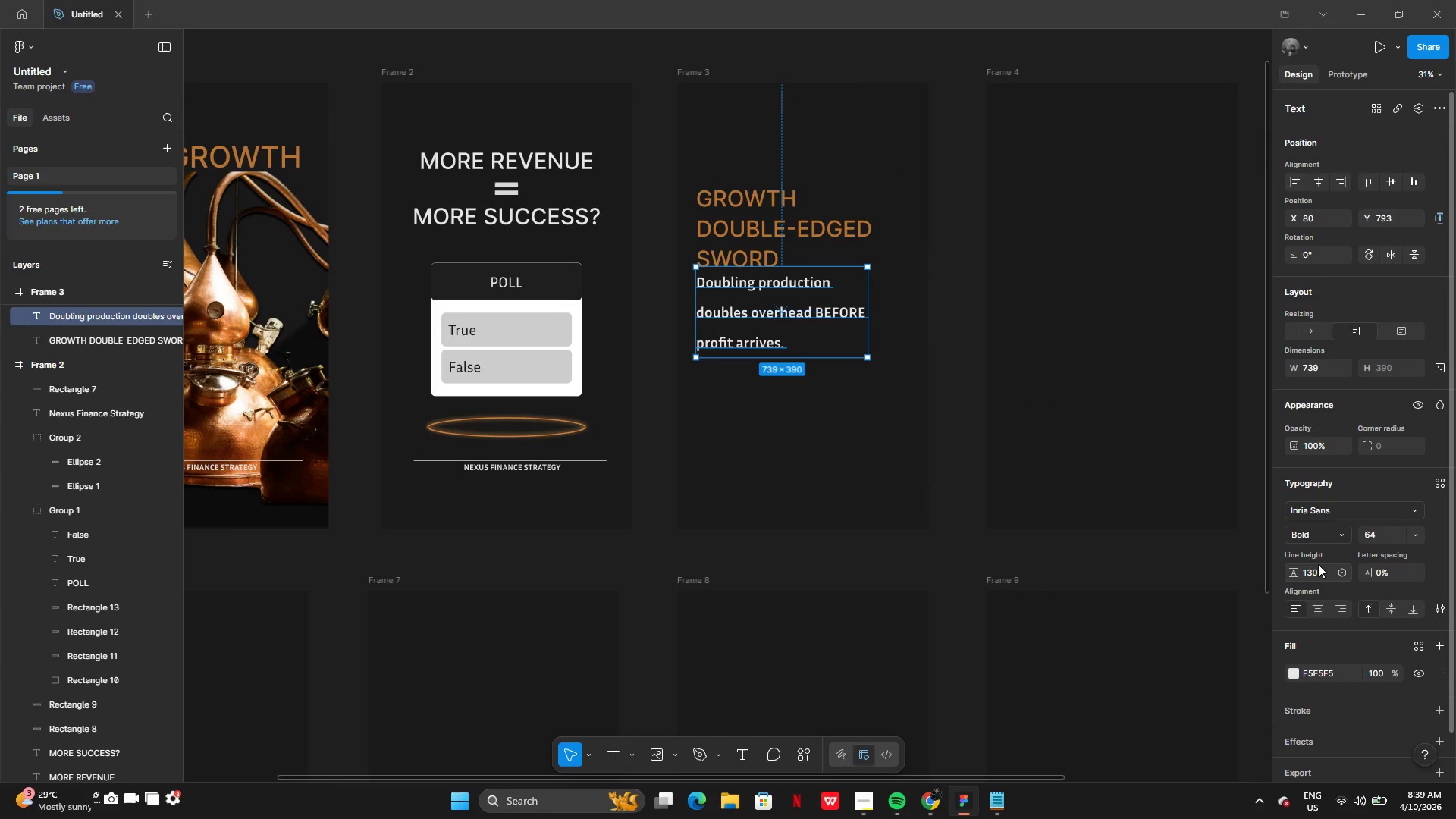 
left_click([1318, 571])
 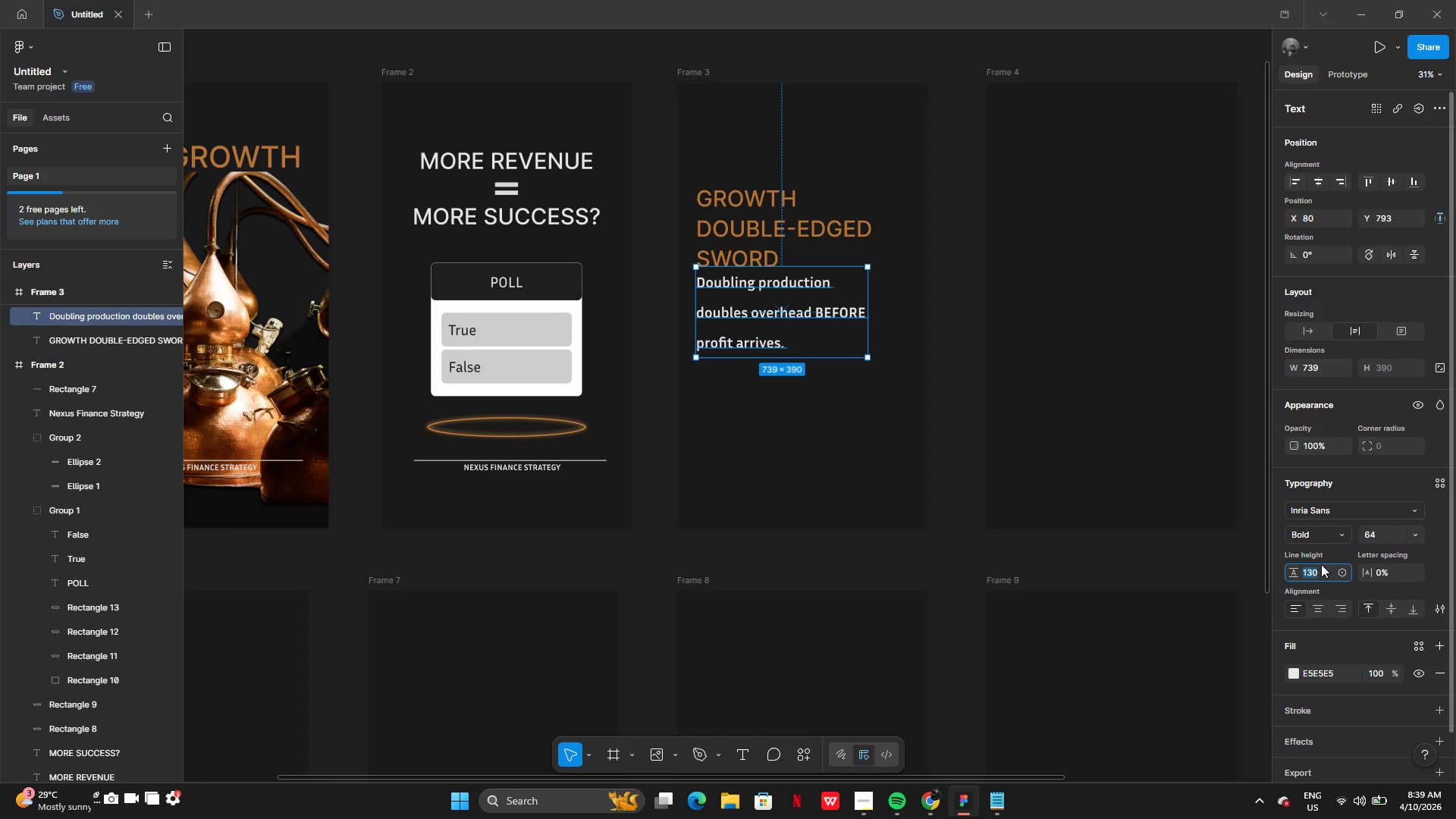 
type(100)
 